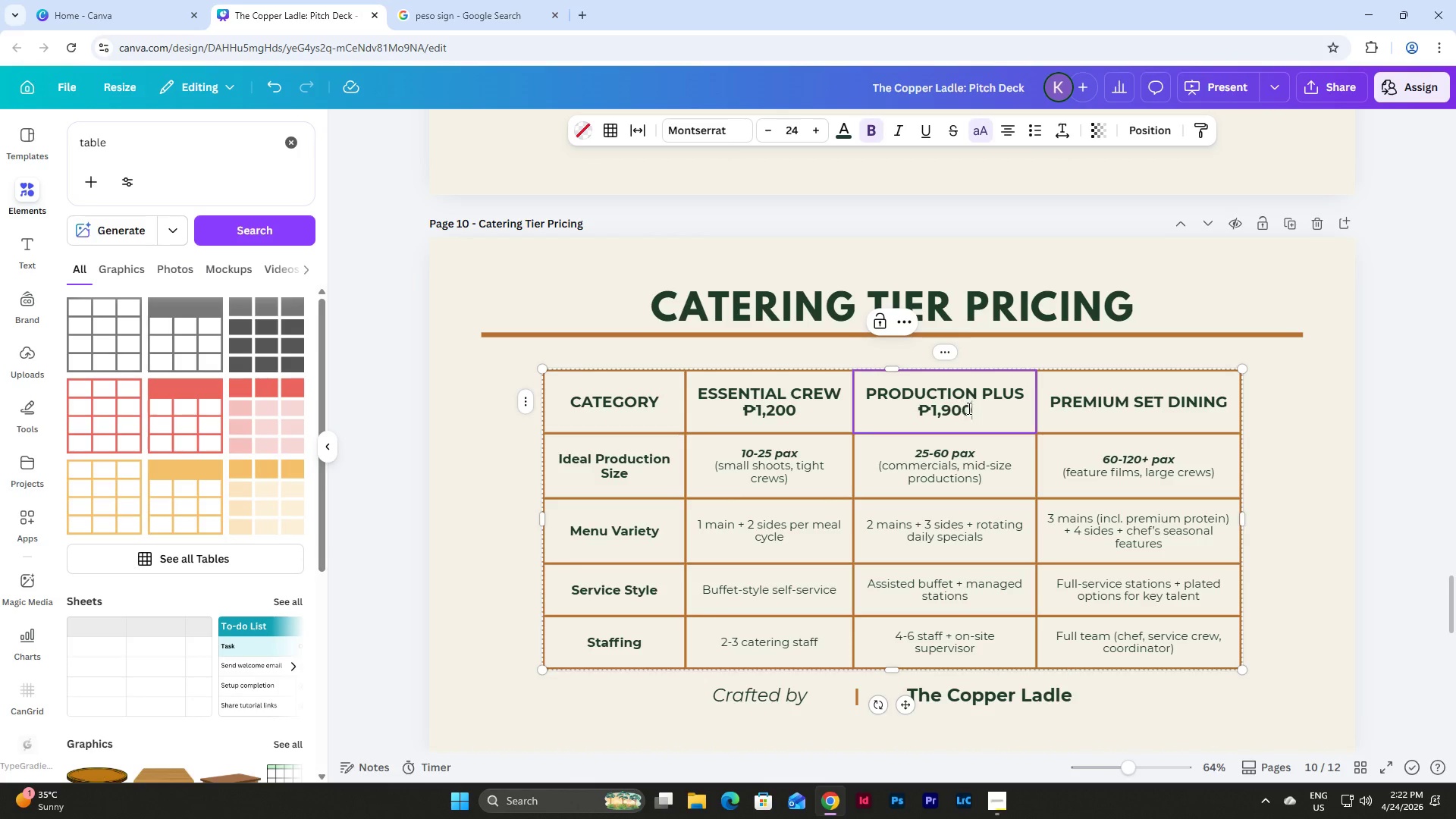 
key(Numpad0)
 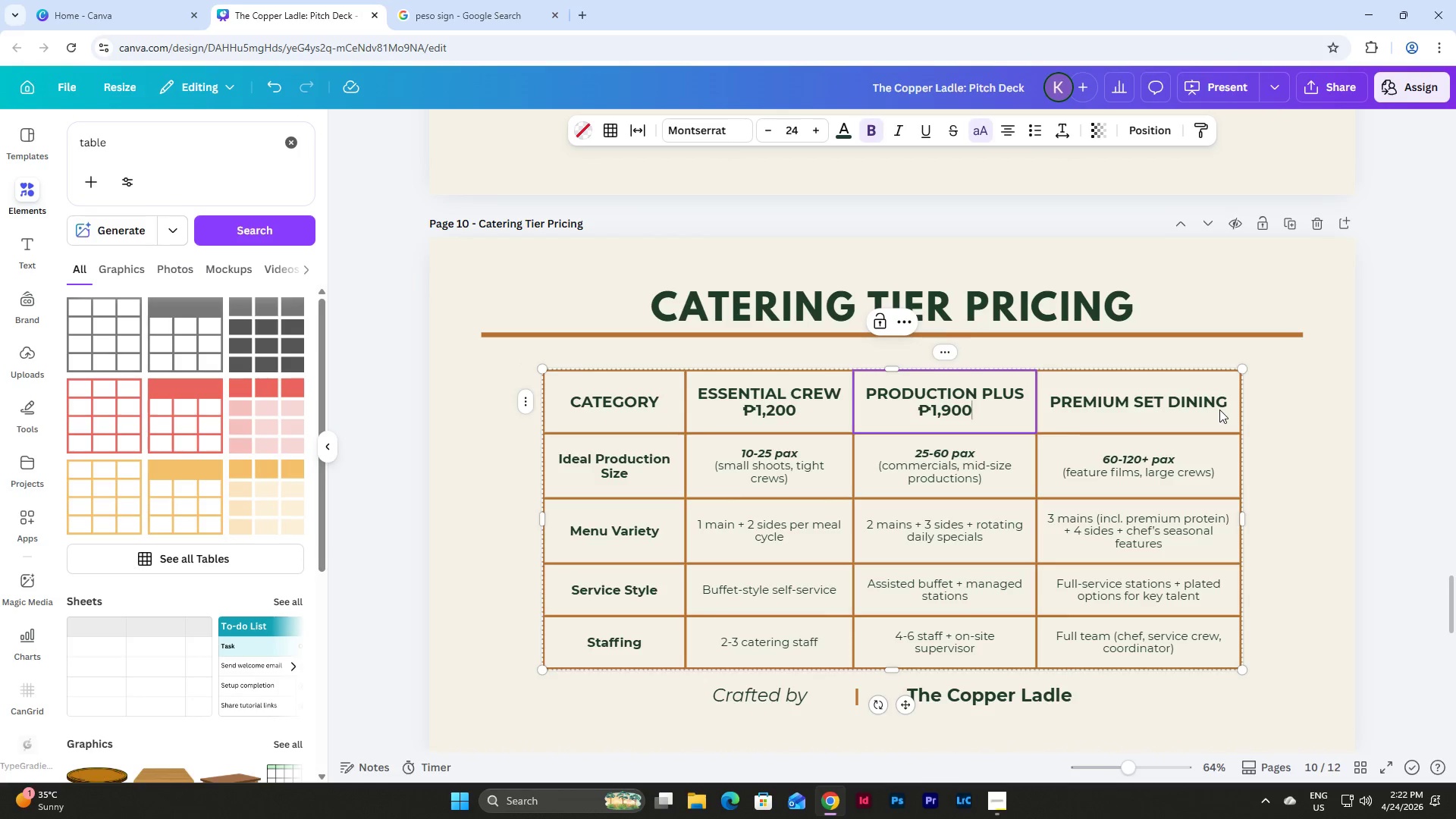 
double_click([1223, 403])
 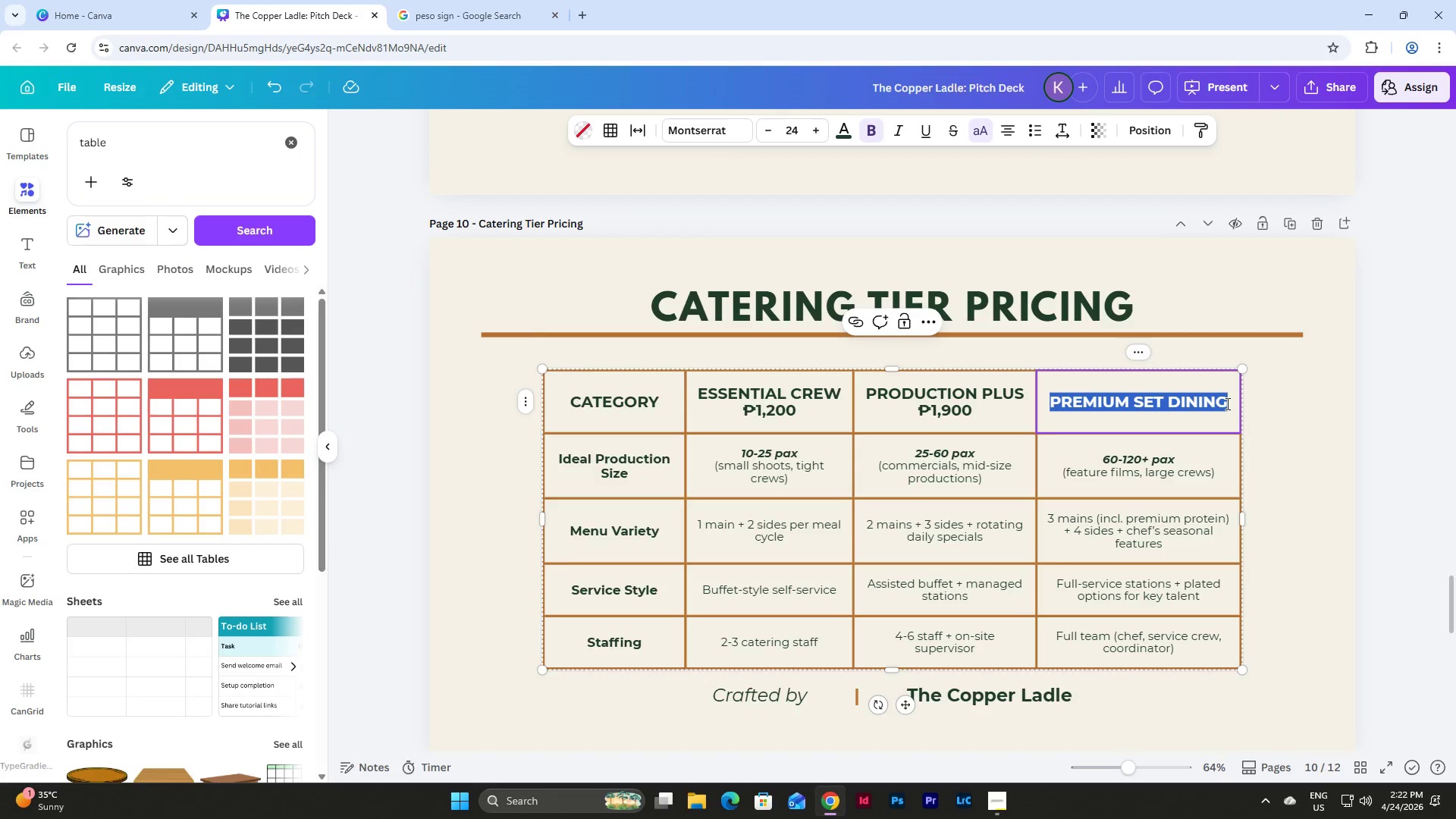 
left_click([1226, 403])
 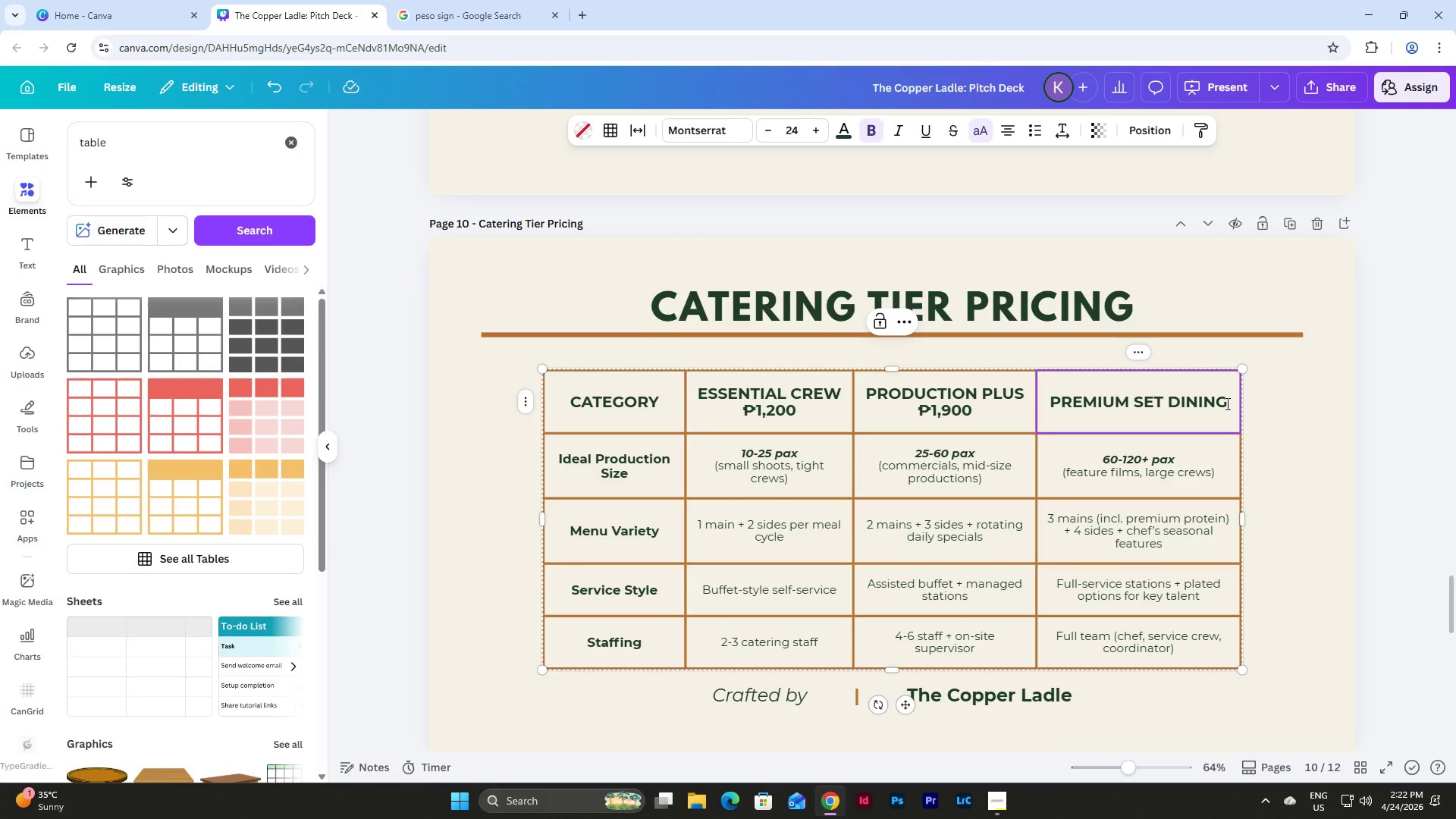 
key(Enter)
 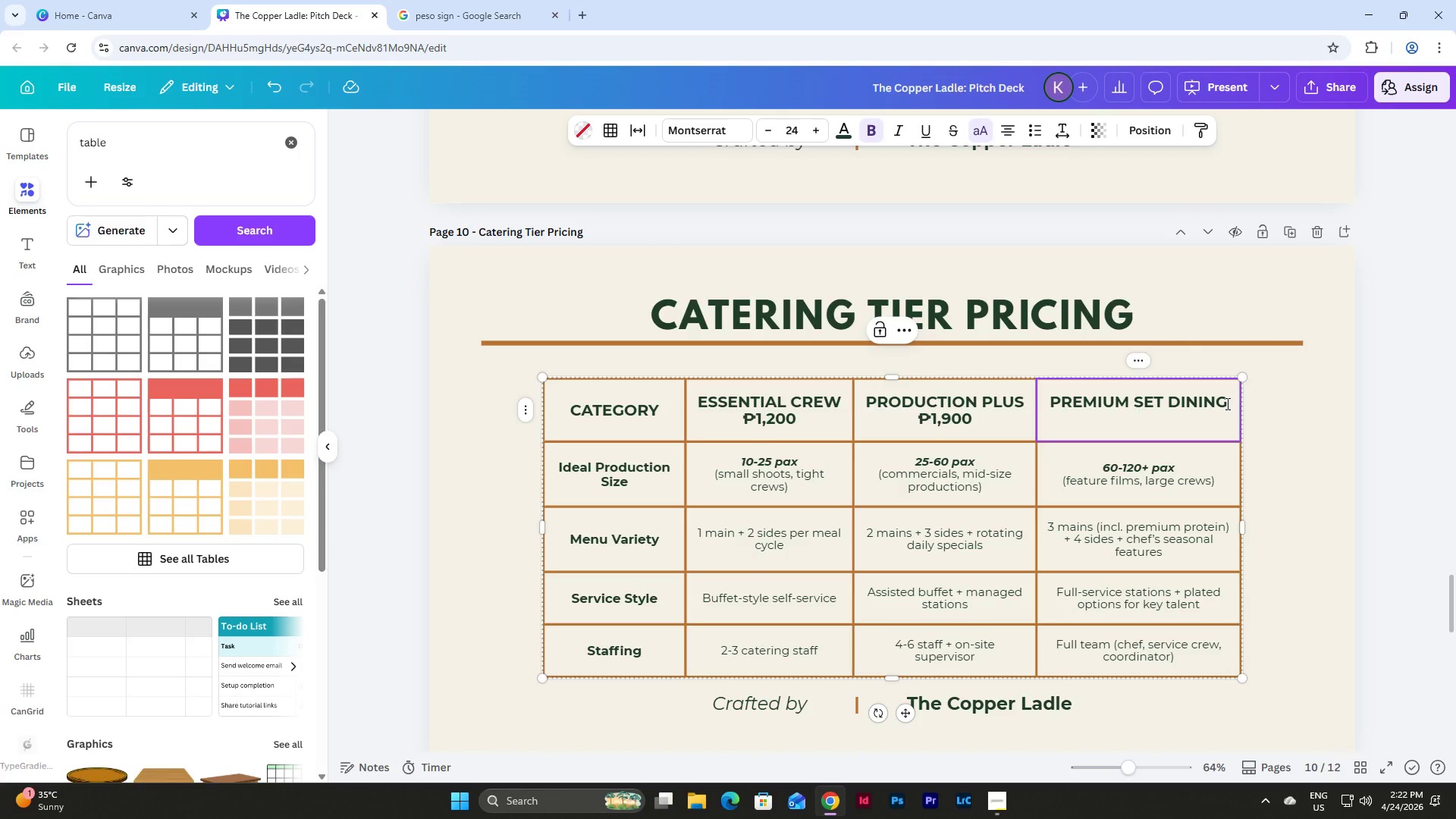 
key(Control+V)
 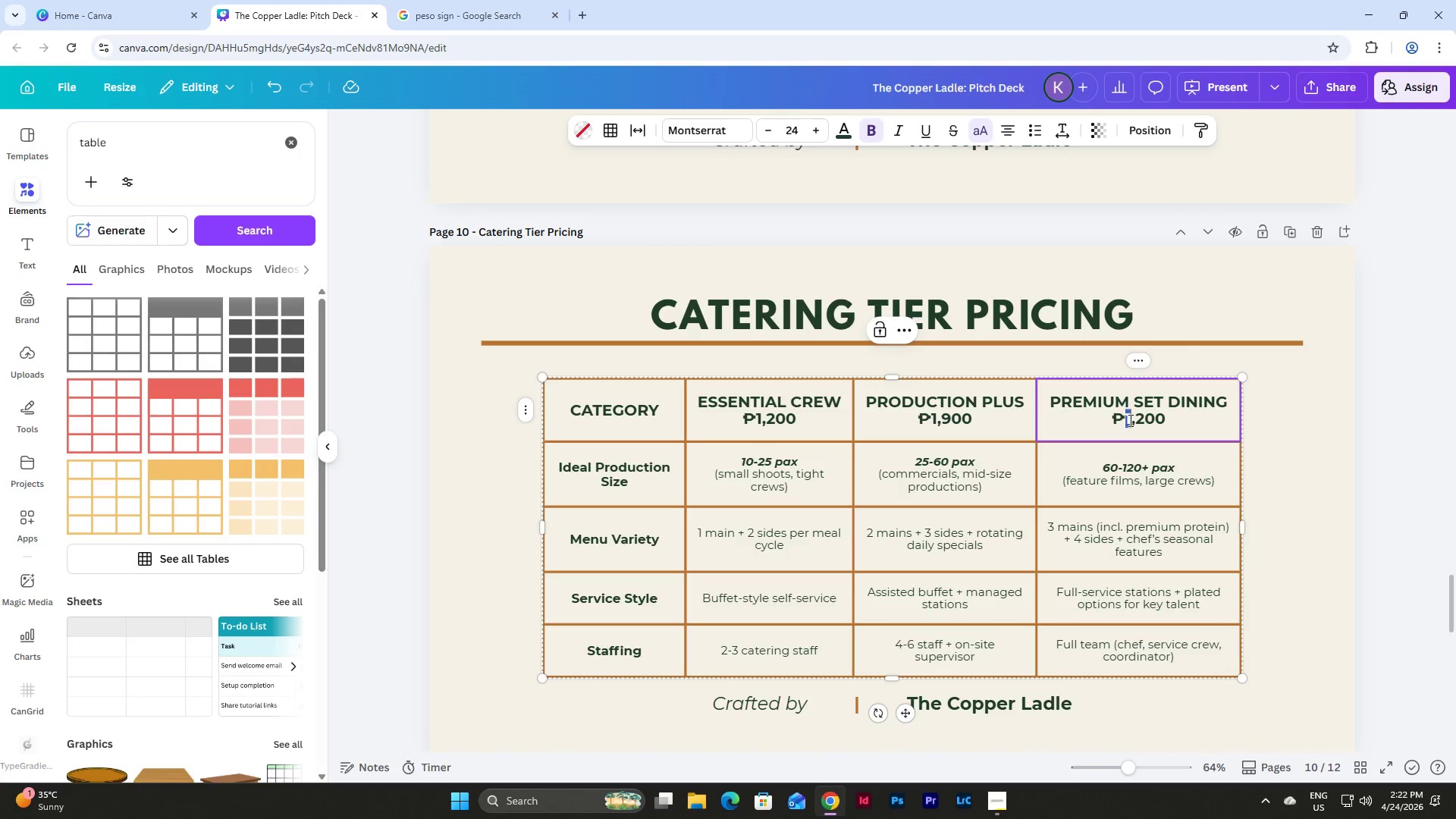 
key(Numpad3)
 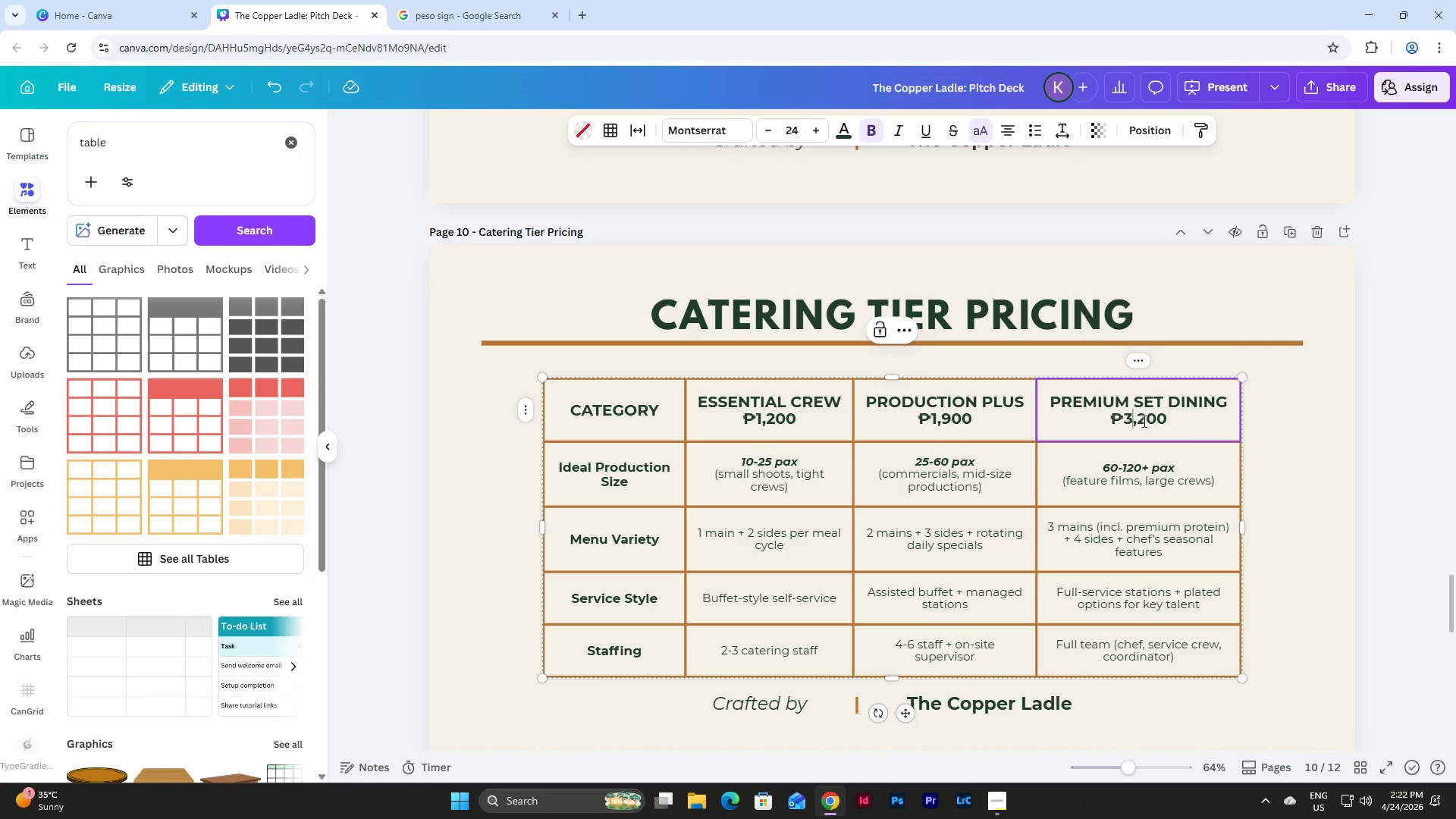 
left_click([1284, 447])
 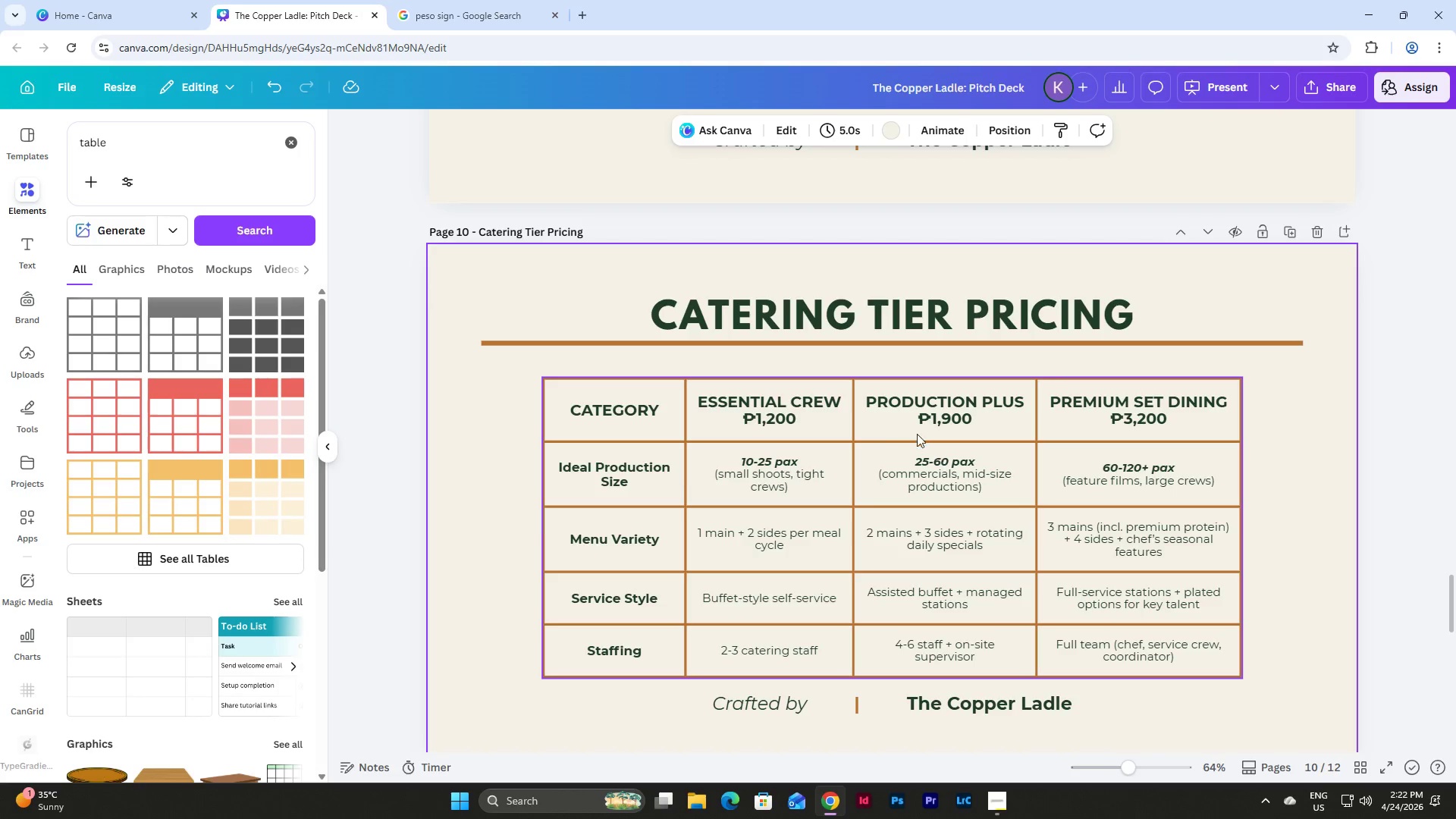 
left_click([919, 444])
 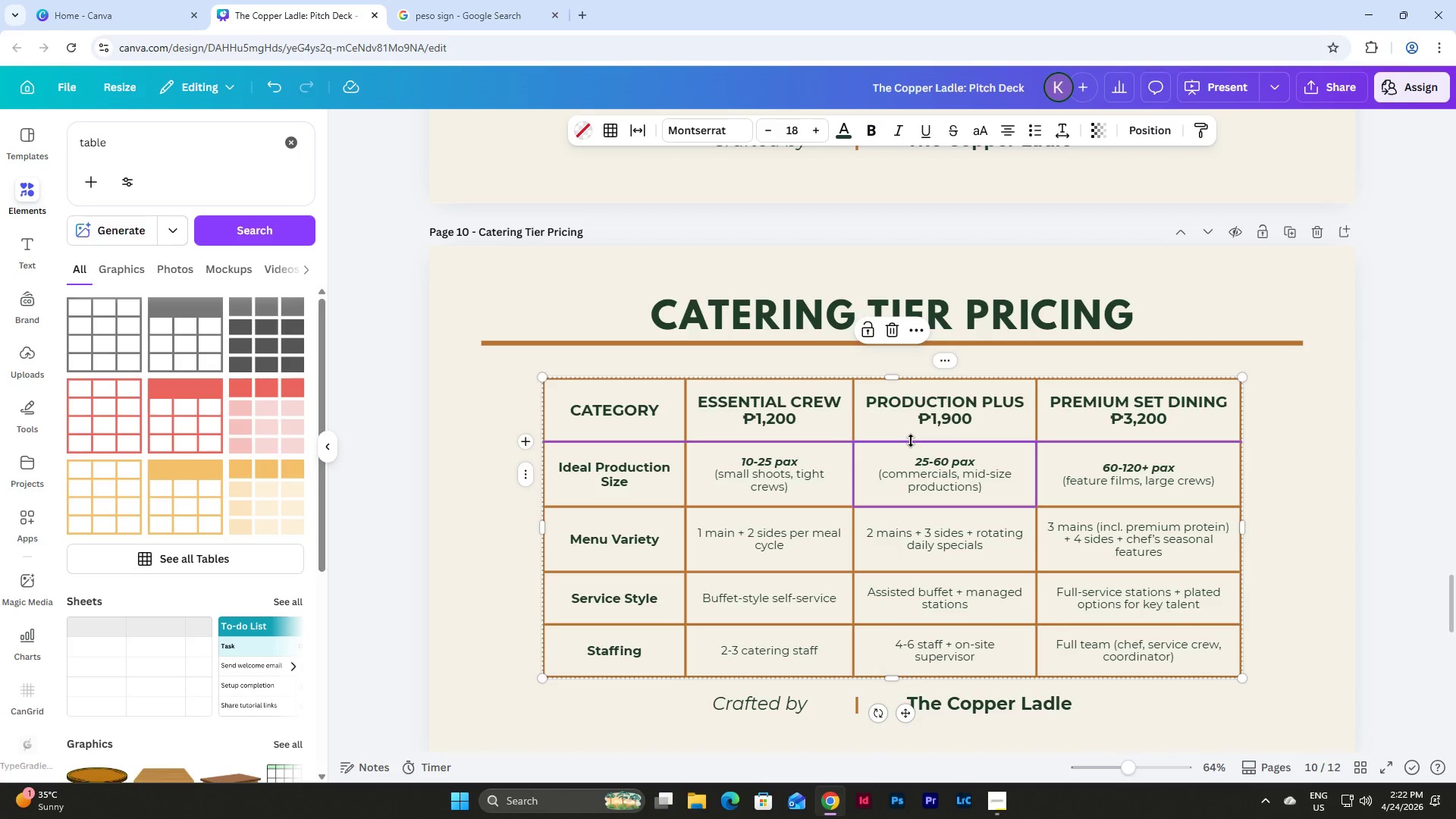 
left_click_drag(start_coordinate=[911, 441], to_coordinate=[915, 409])
 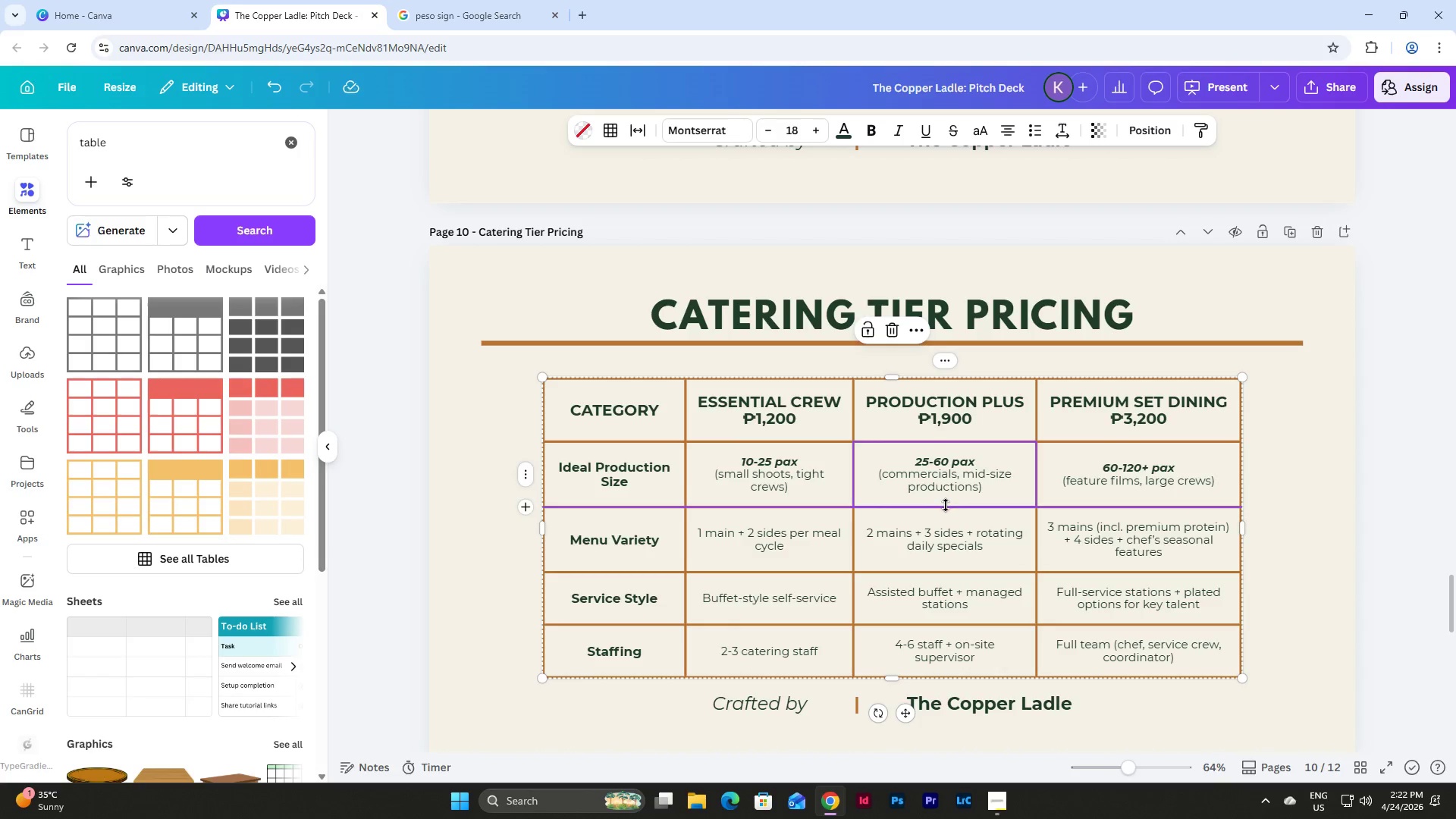 
left_click_drag(start_coordinate=[945, 505], to_coordinate=[949, 450])
 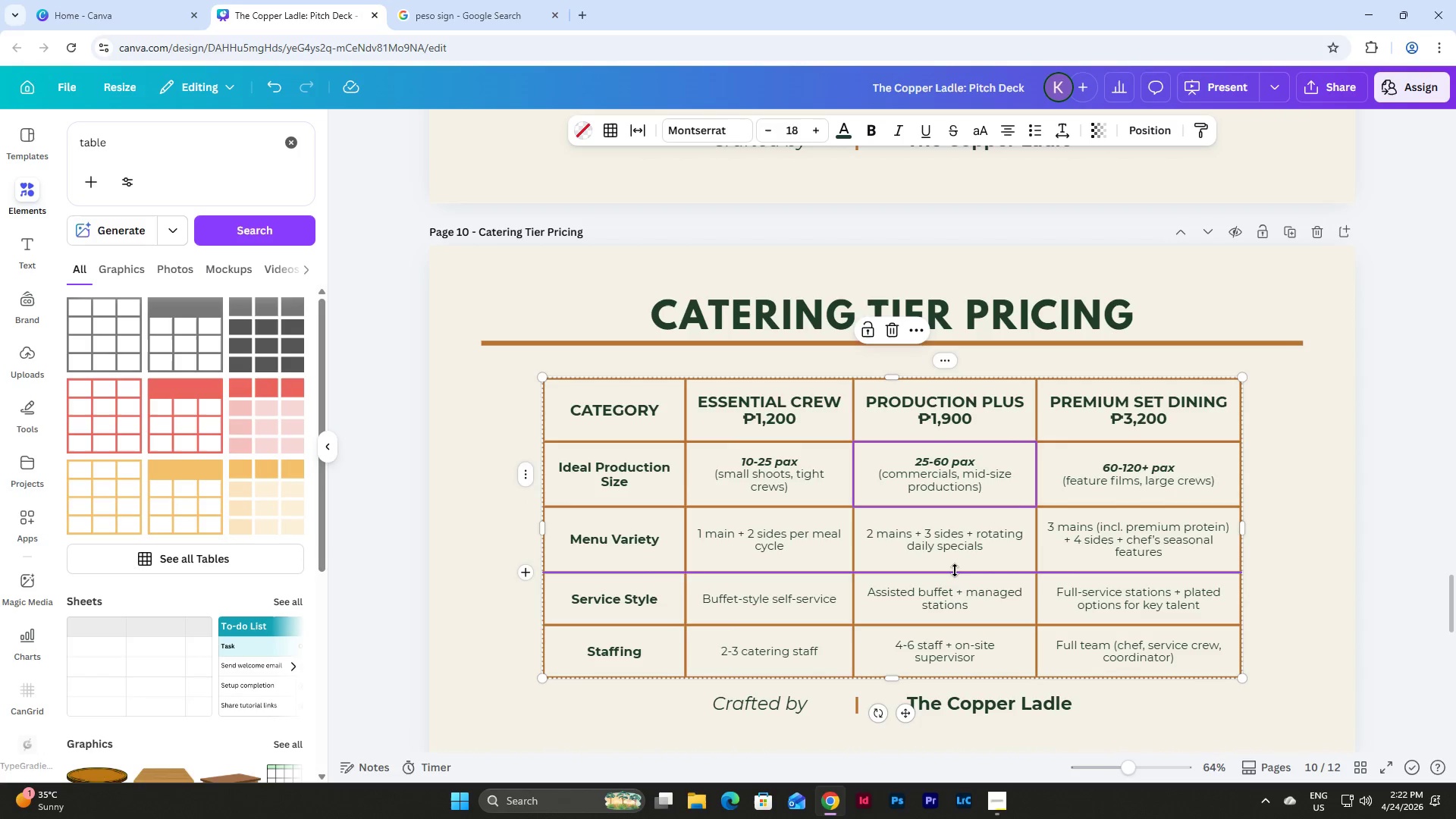 
left_click_drag(start_coordinate=[955, 570], to_coordinate=[959, 504])
 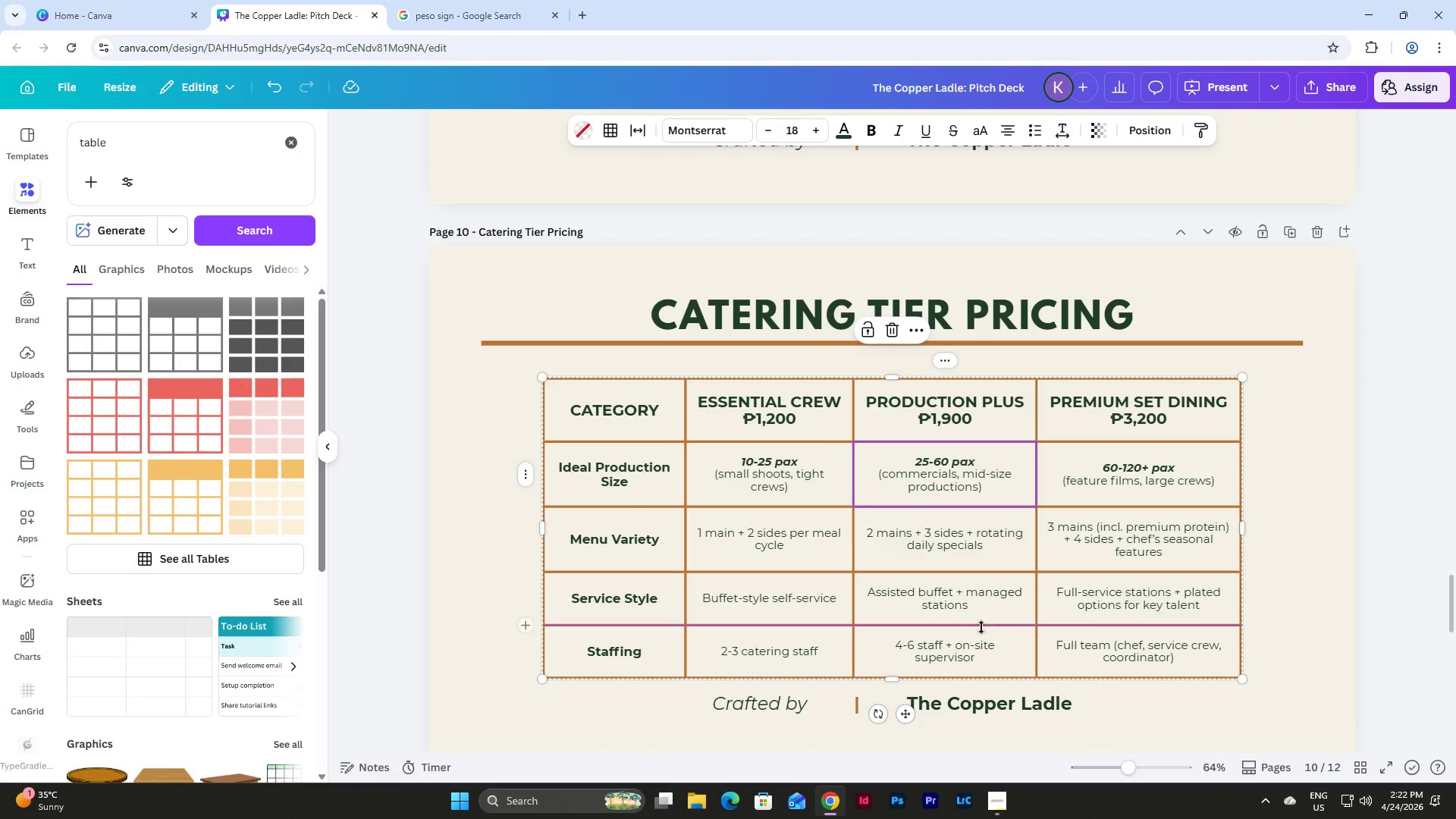 
left_click_drag(start_coordinate=[981, 628], to_coordinate=[980, 549])
 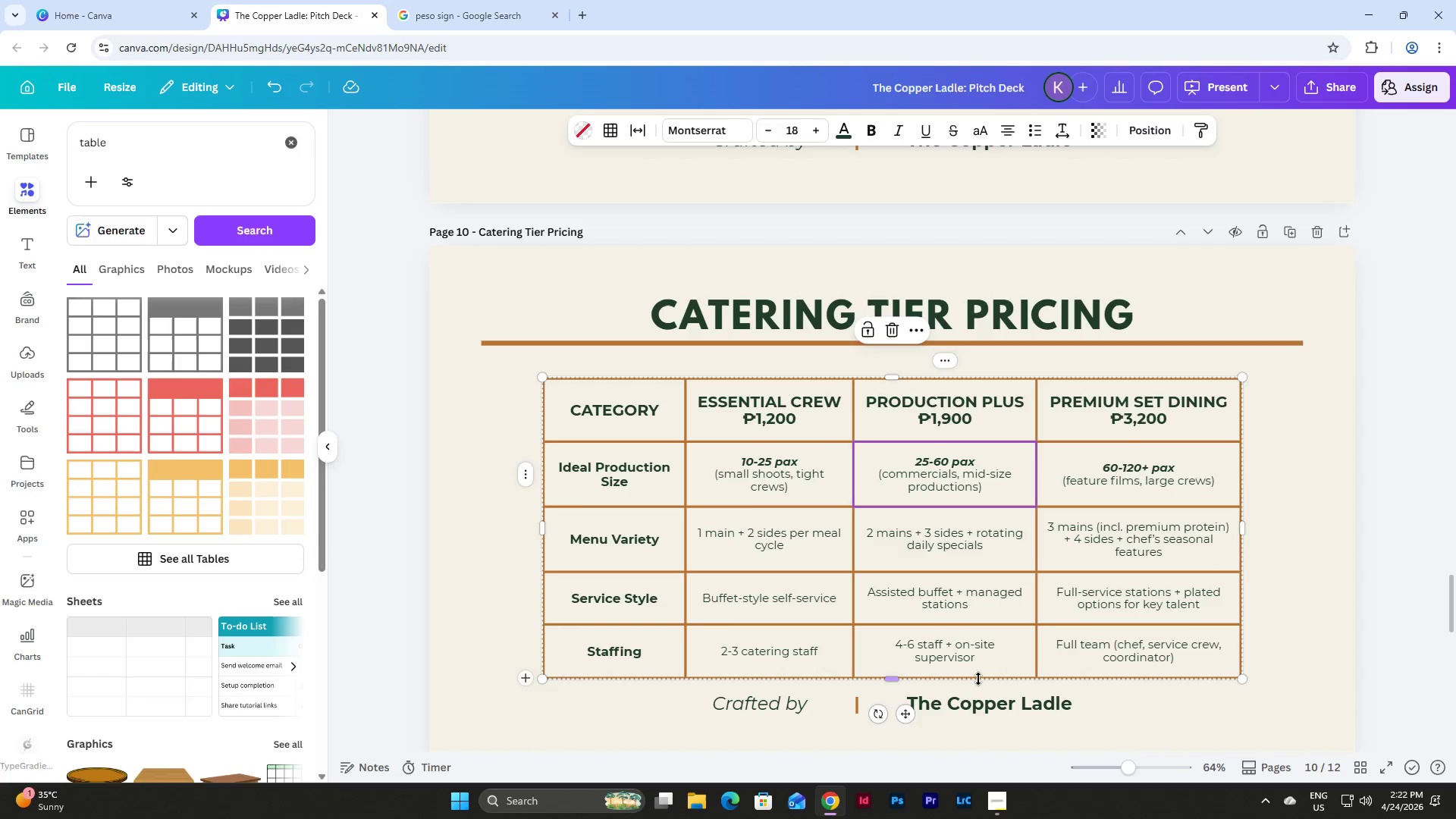 
left_click_drag(start_coordinate=[978, 679], to_coordinate=[991, 601])
 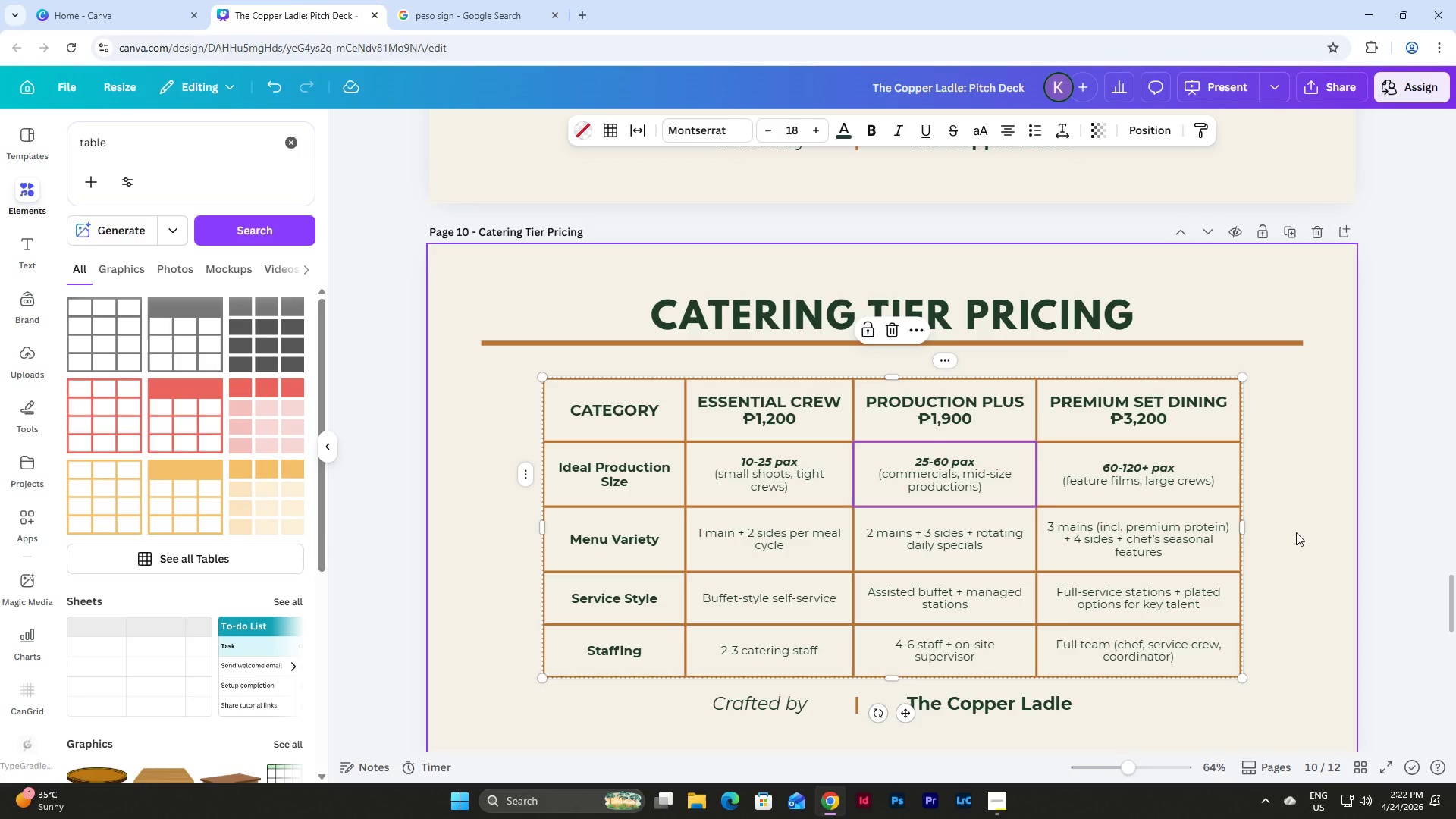 
left_click([1300, 531])
 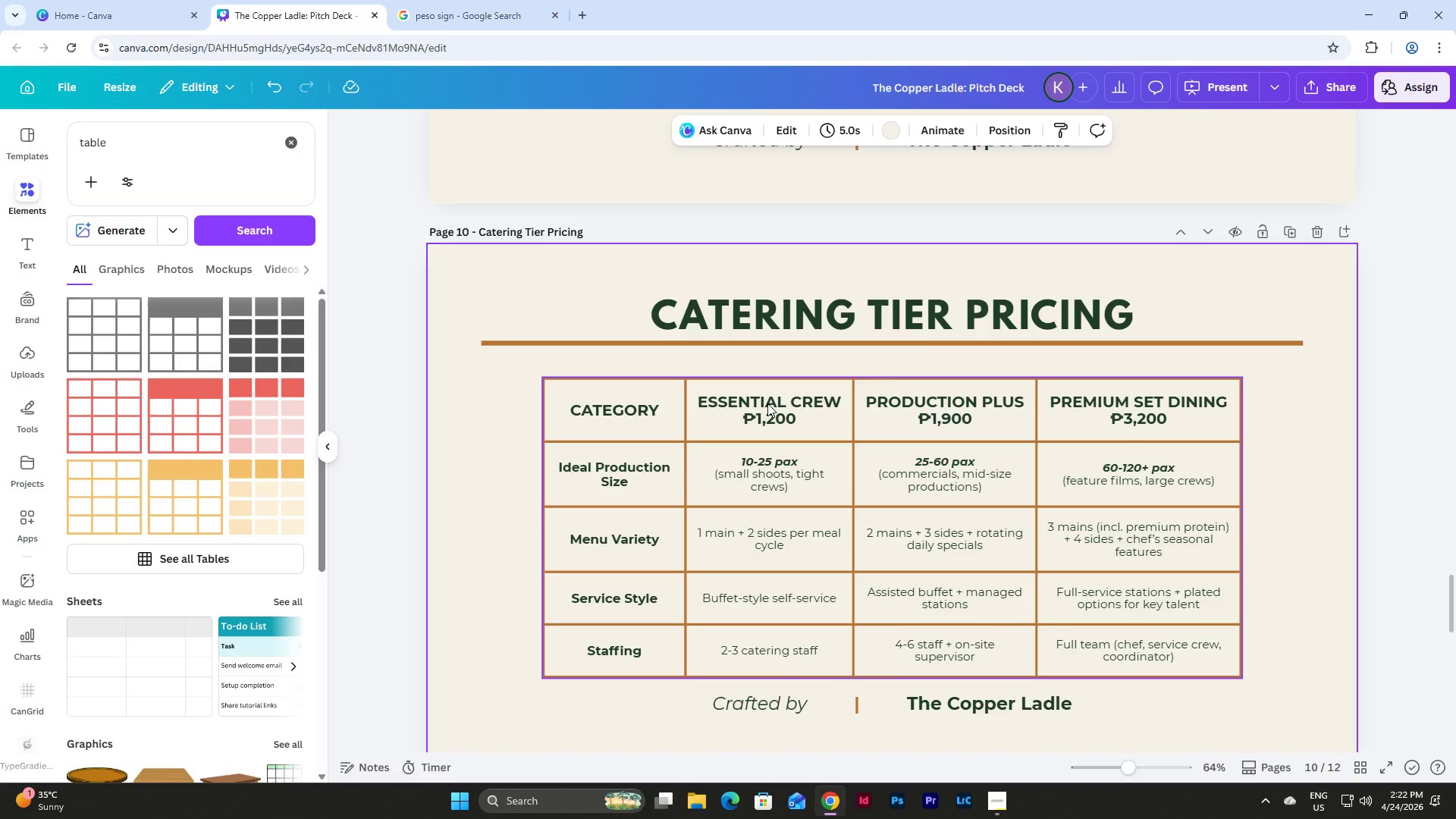 
double_click([767, 403])
 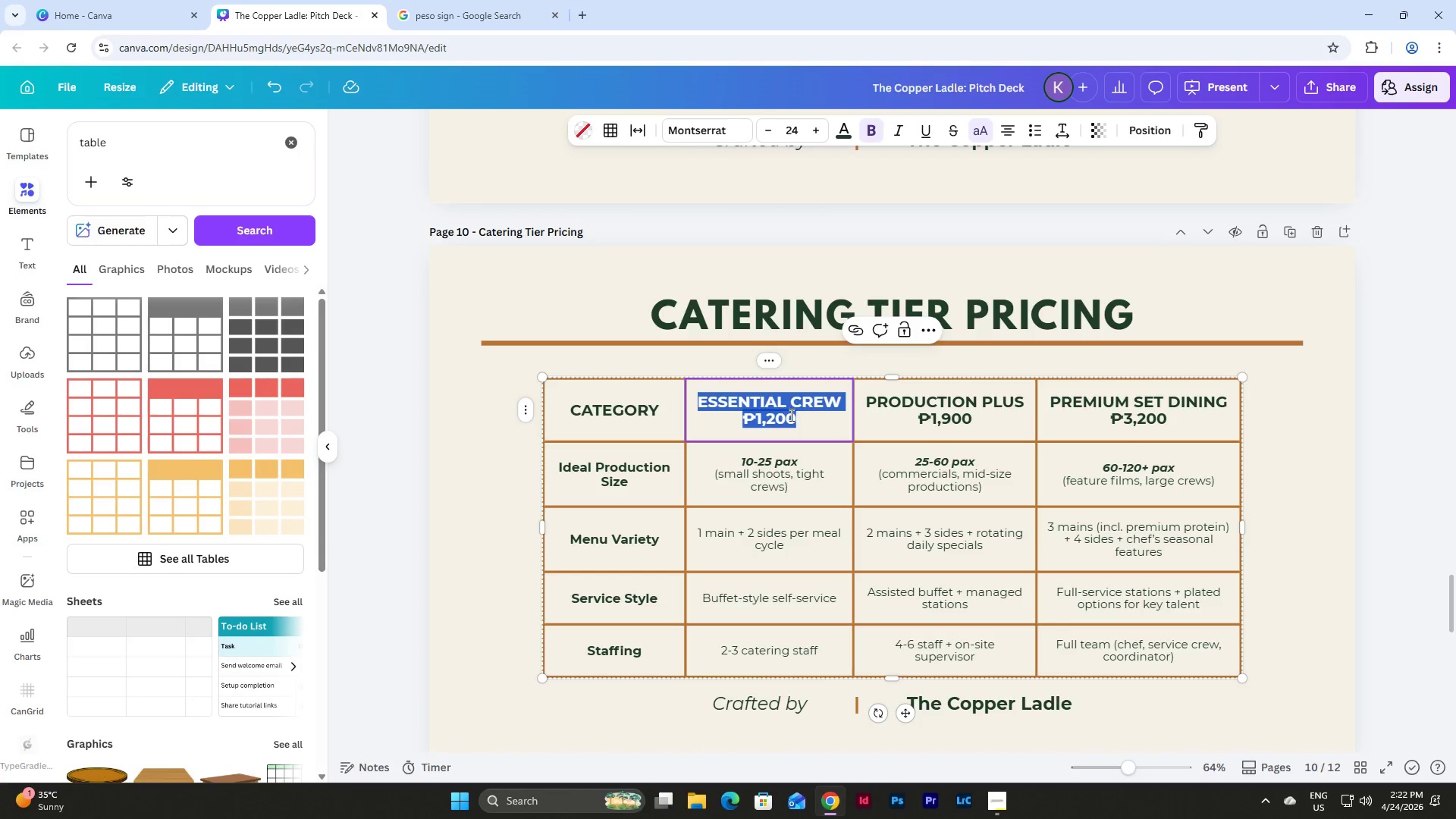 
left_click([795, 413])
 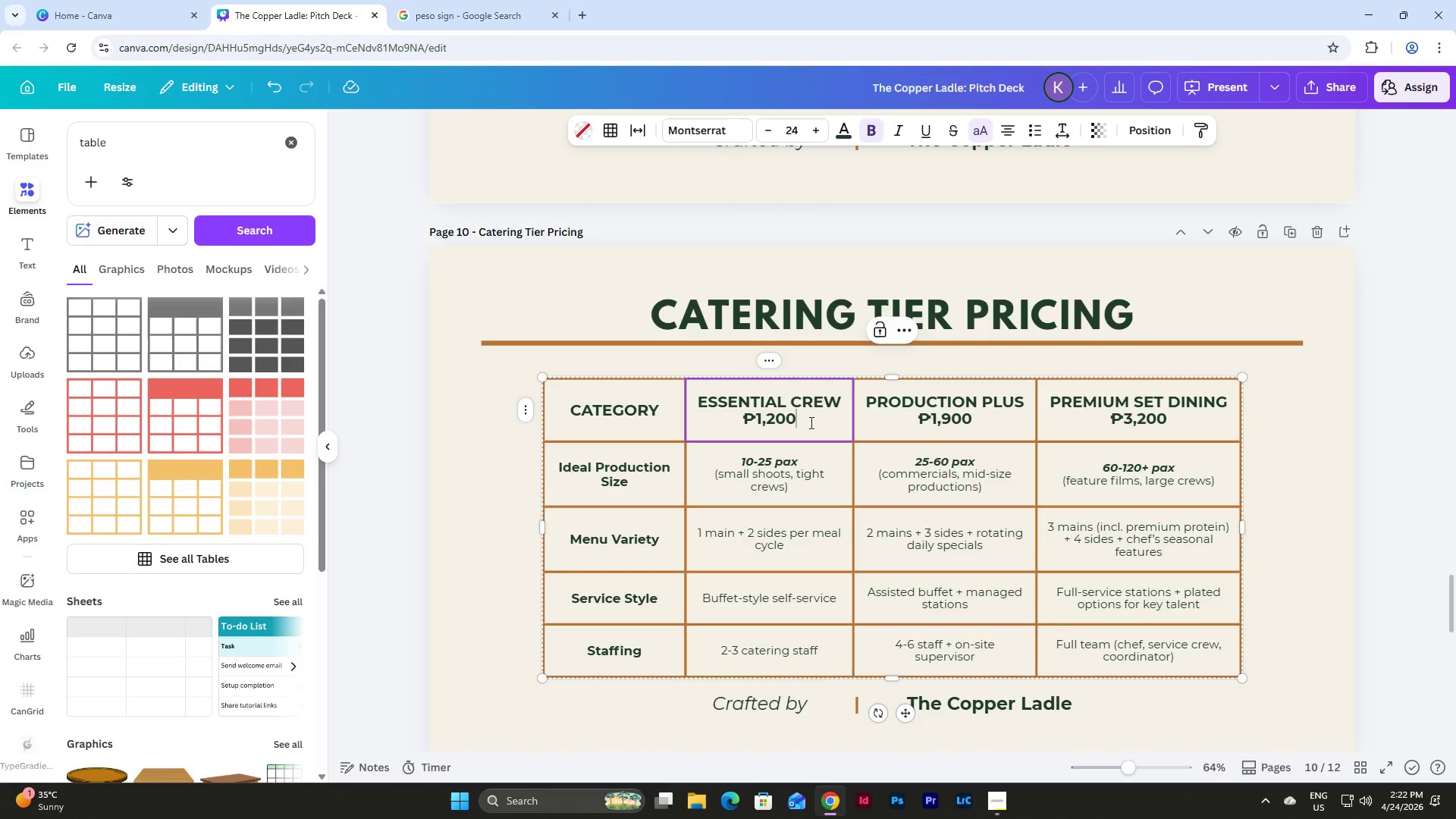 
left_click_drag(start_coordinate=[810, 422], to_coordinate=[730, 413])
 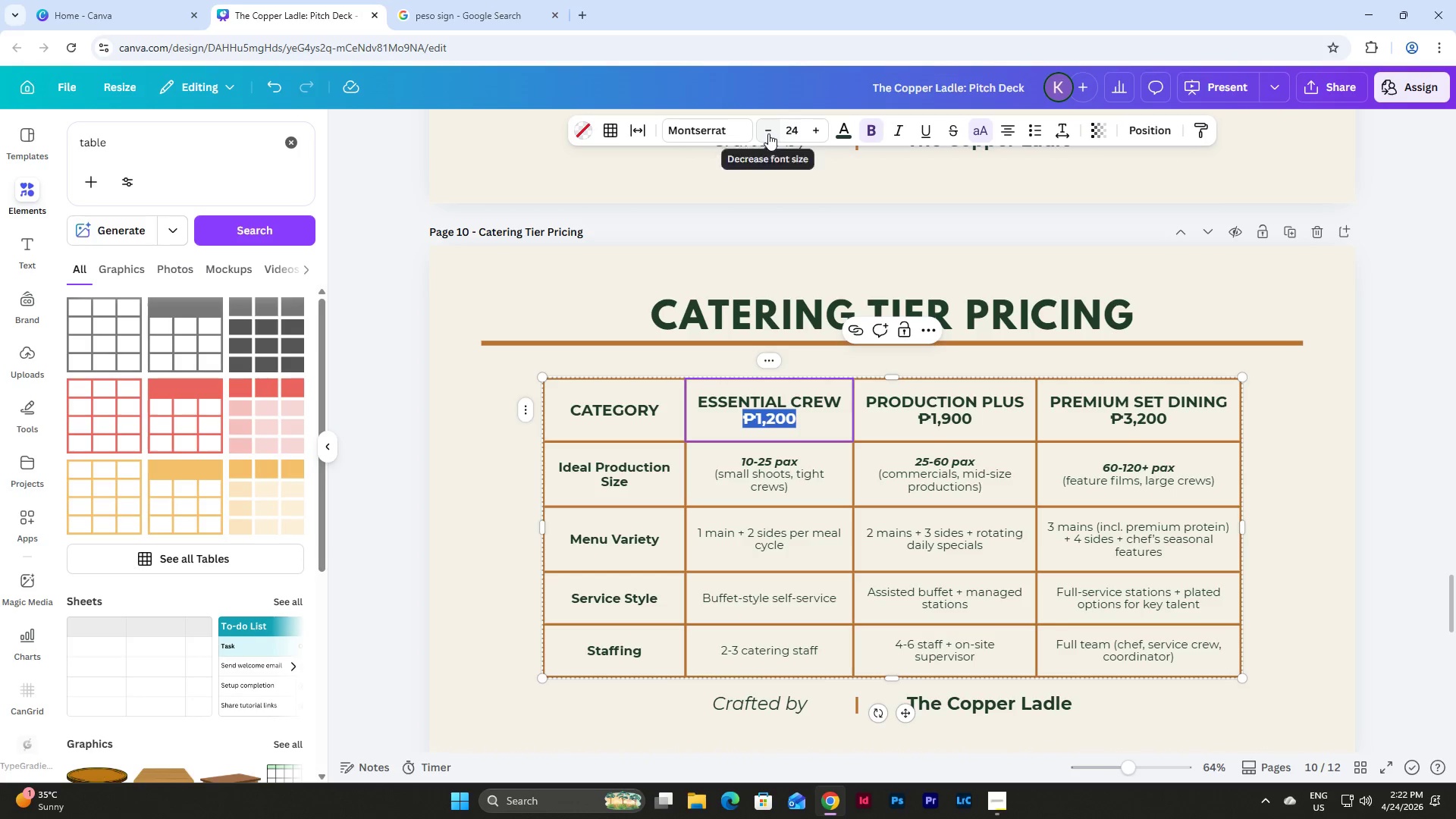 
double_click([768, 133])
 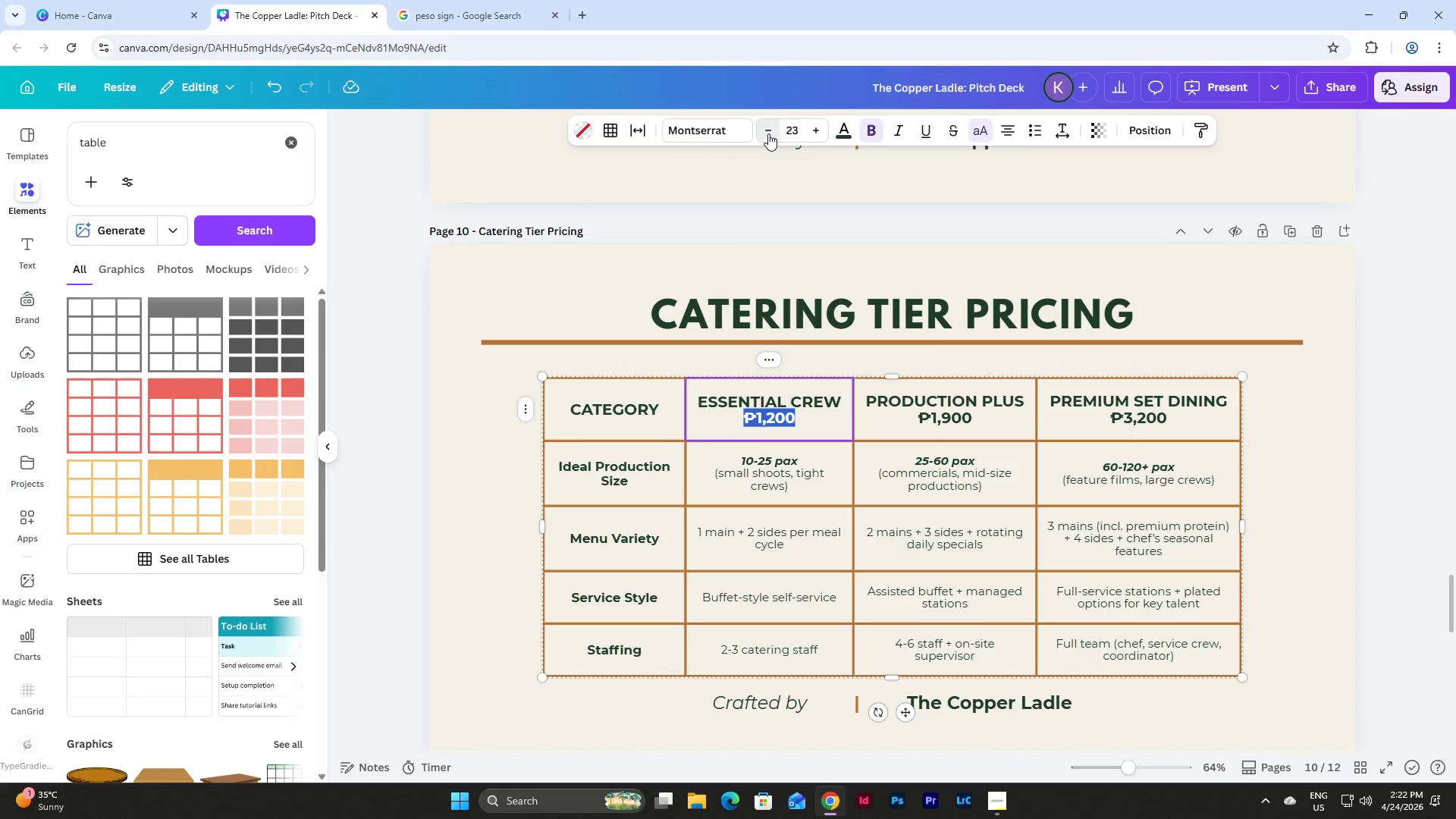 
triple_click([768, 133])
 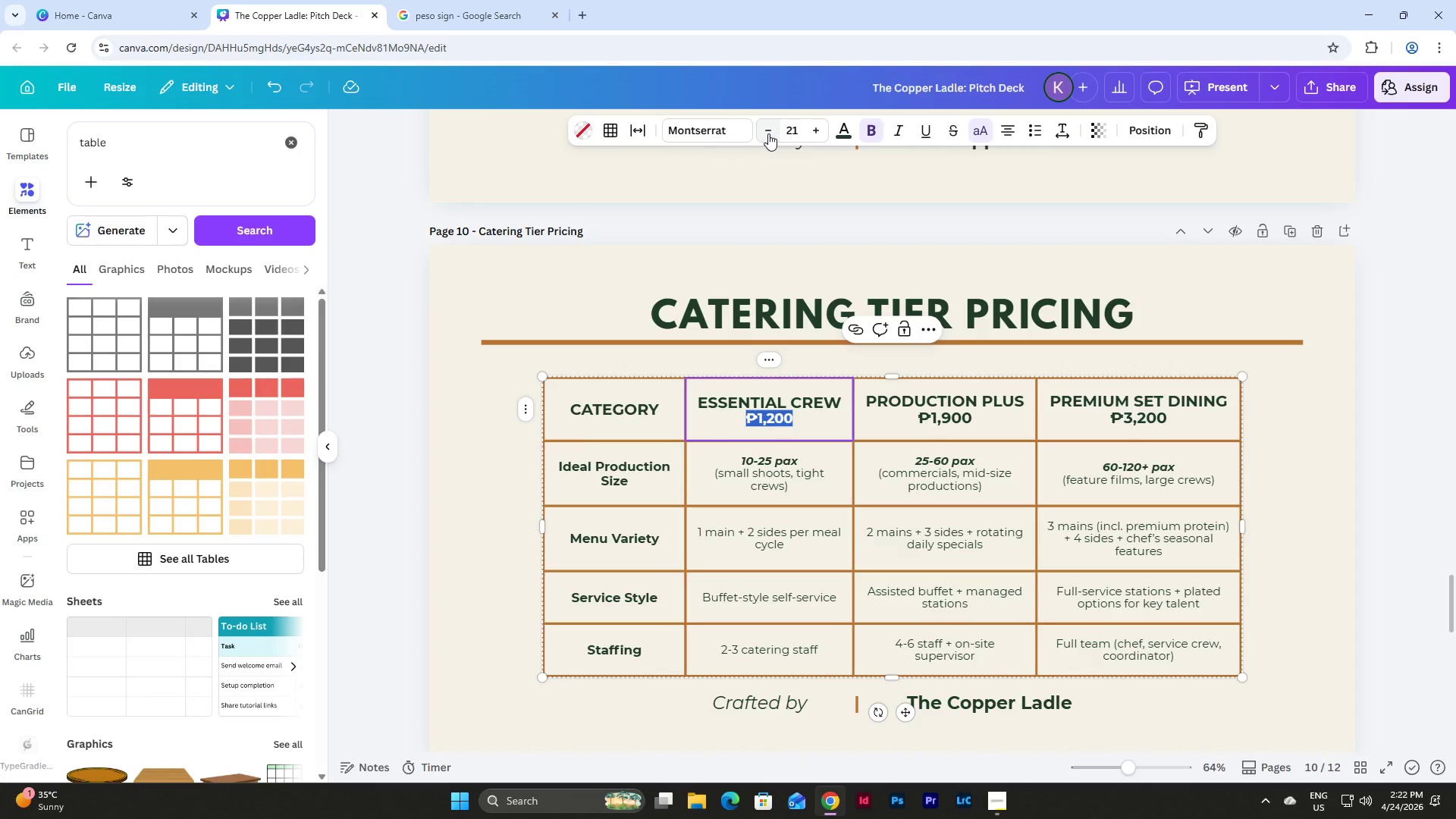 
left_click([768, 133])
 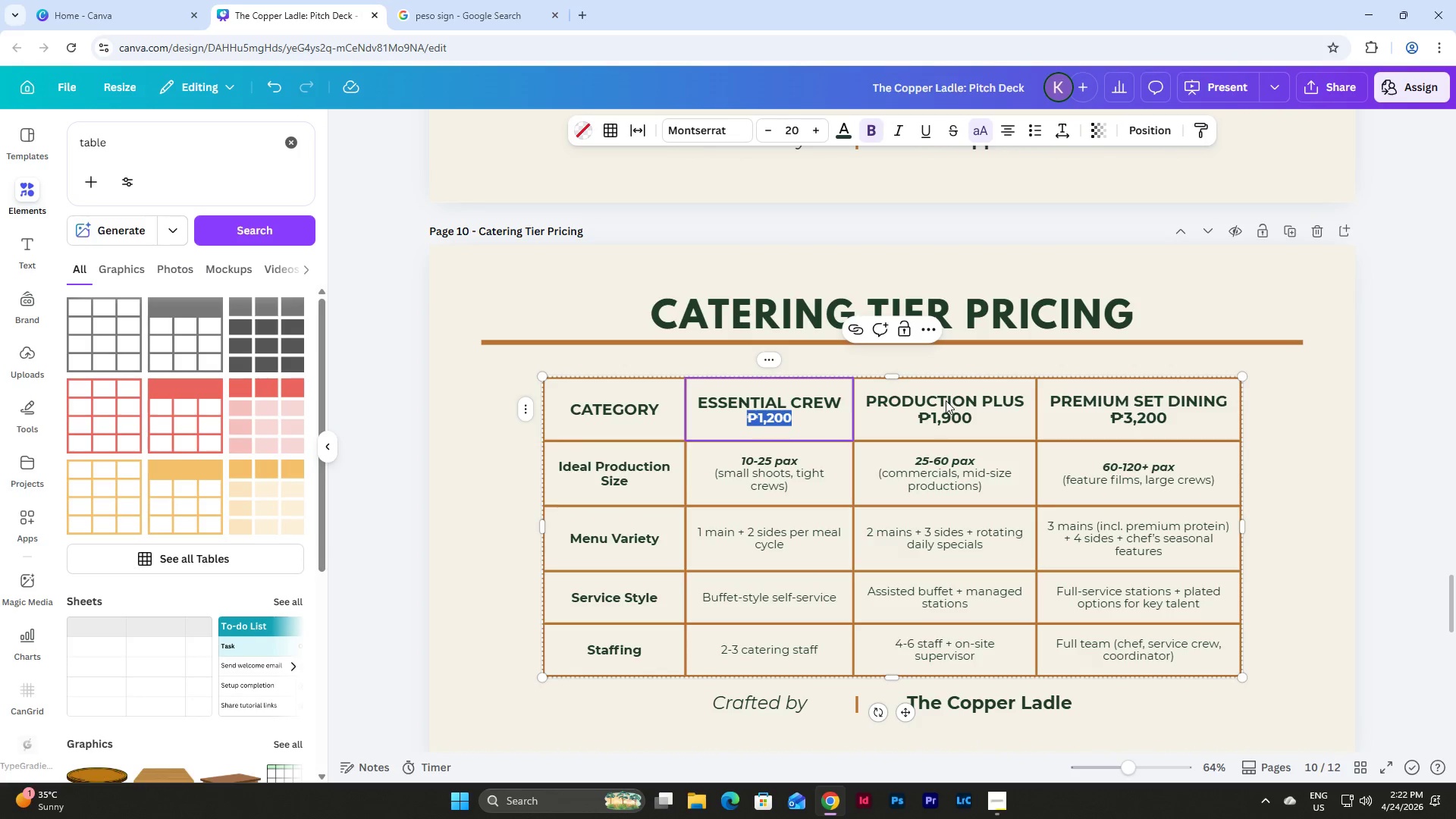 
double_click([930, 419])
 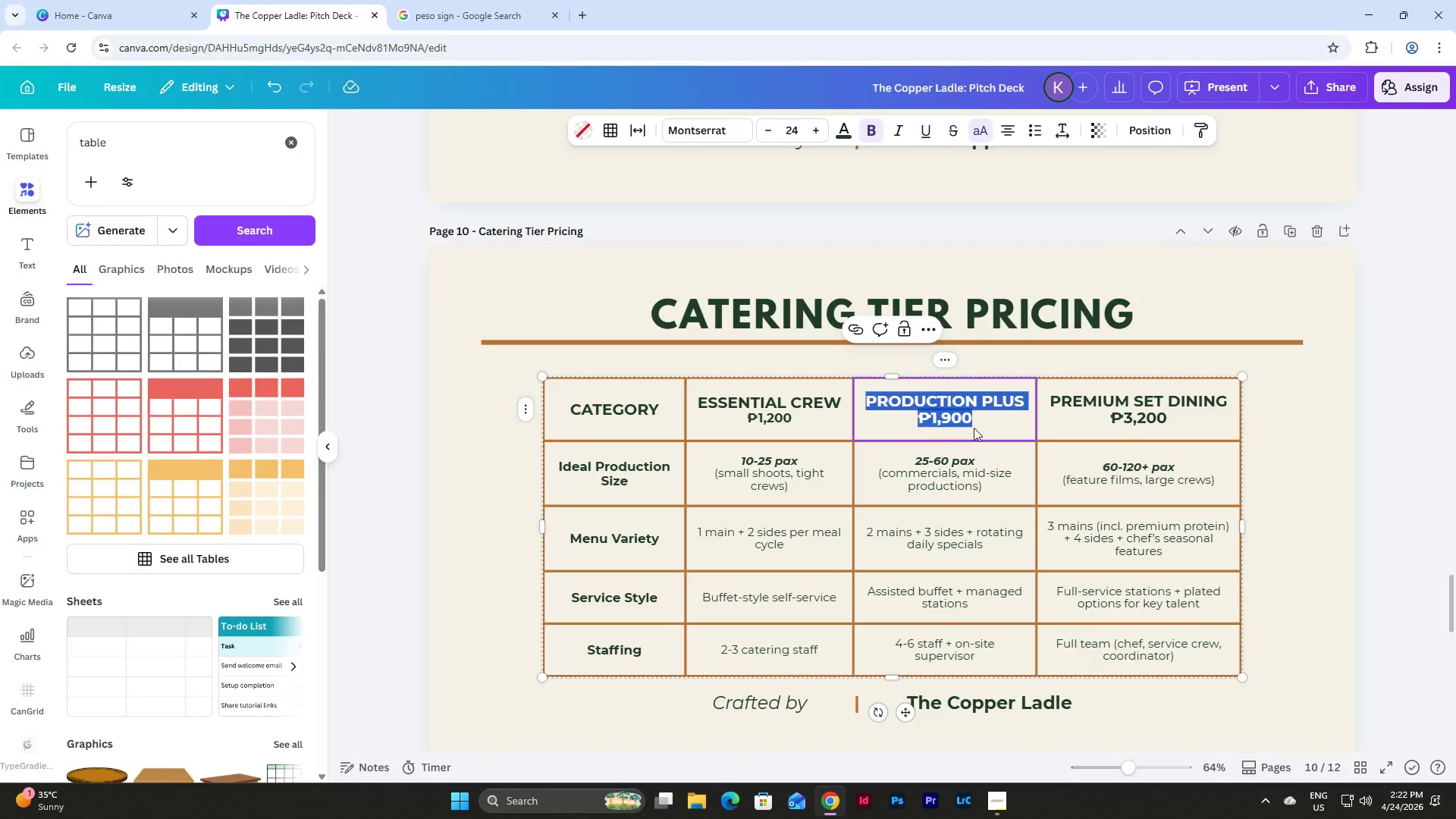 
triple_click([974, 427])
 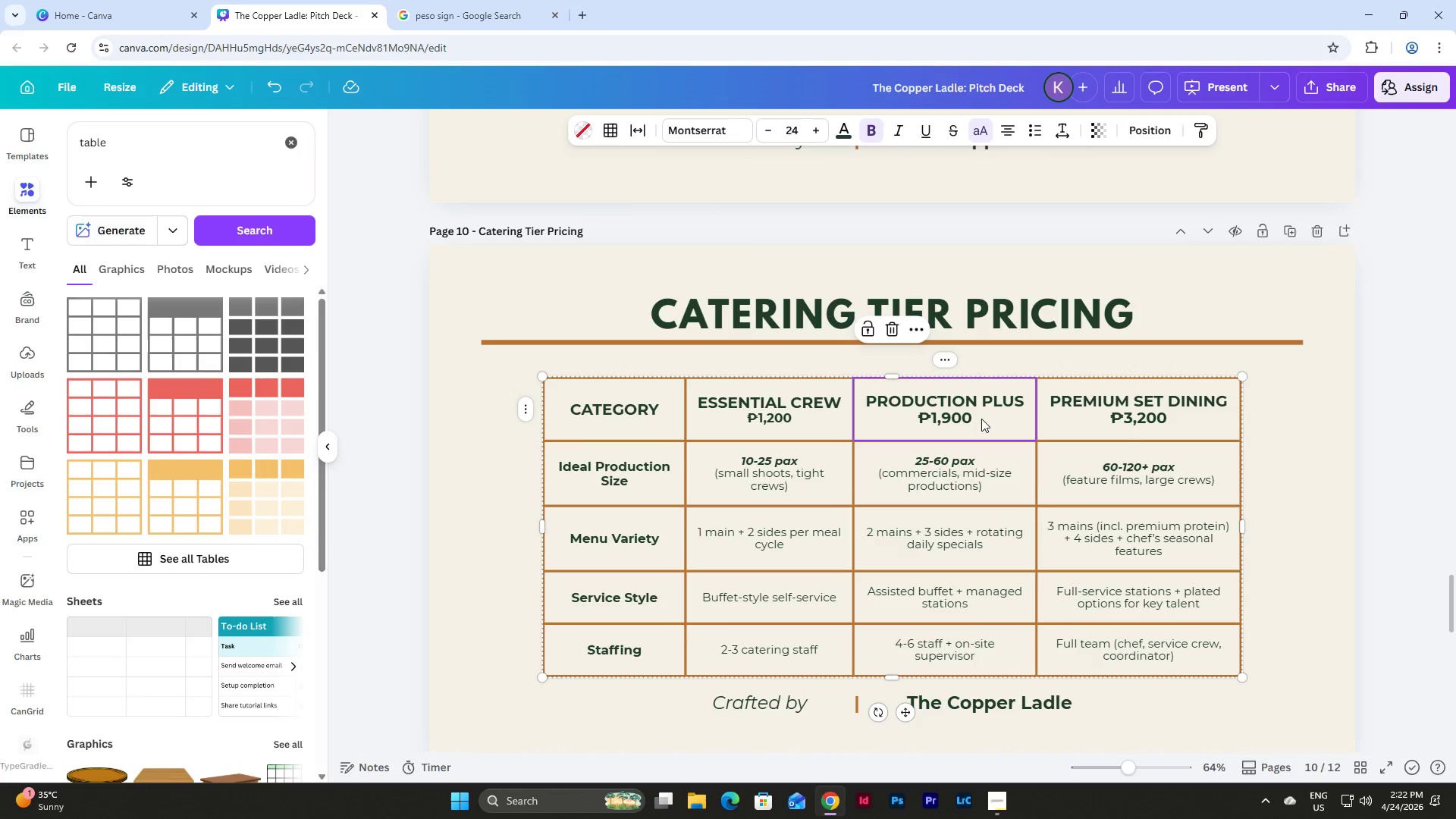 
left_click_drag(start_coordinate=[981, 419], to_coordinate=[912, 413])
 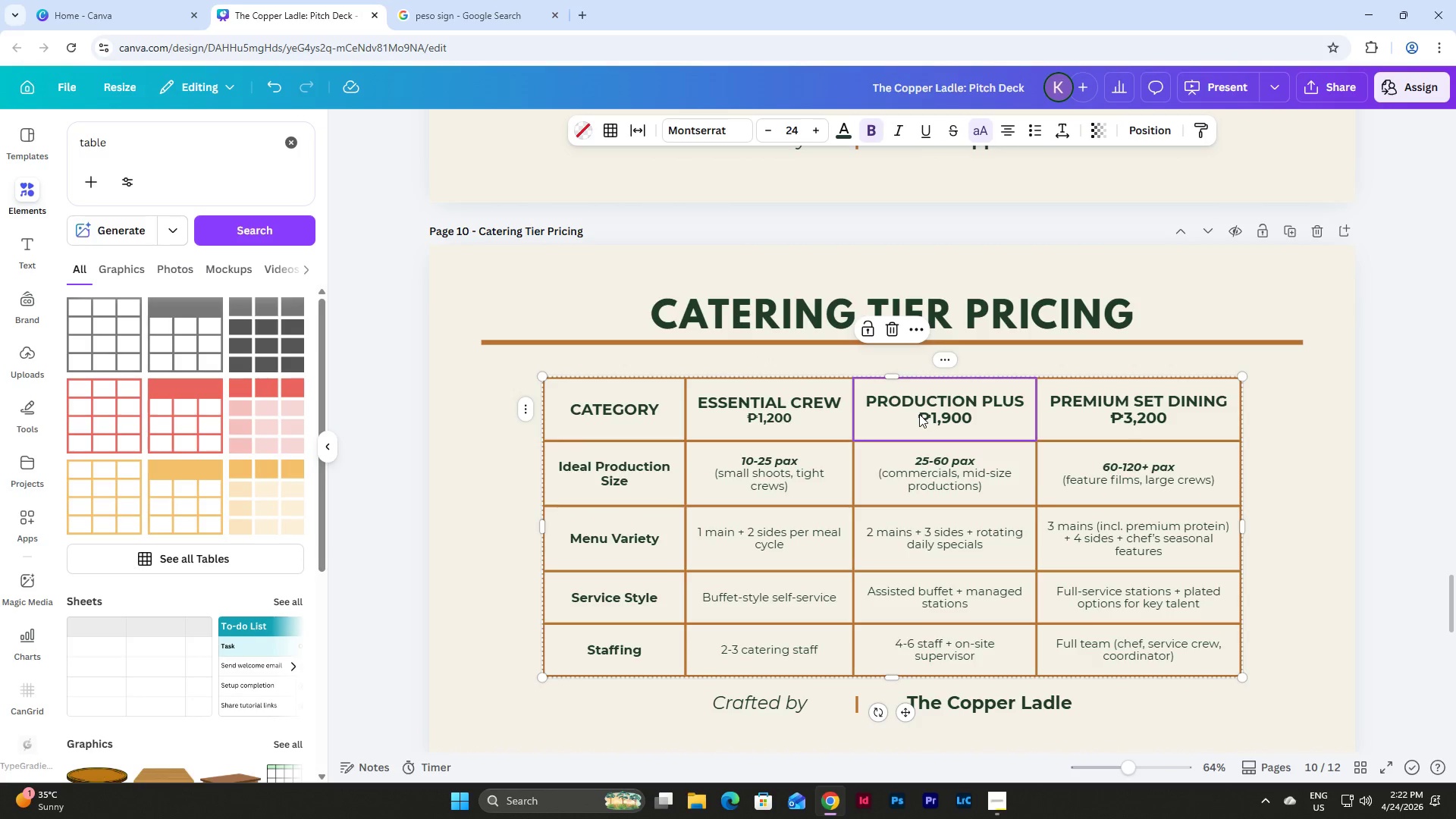 
left_click([919, 414])
 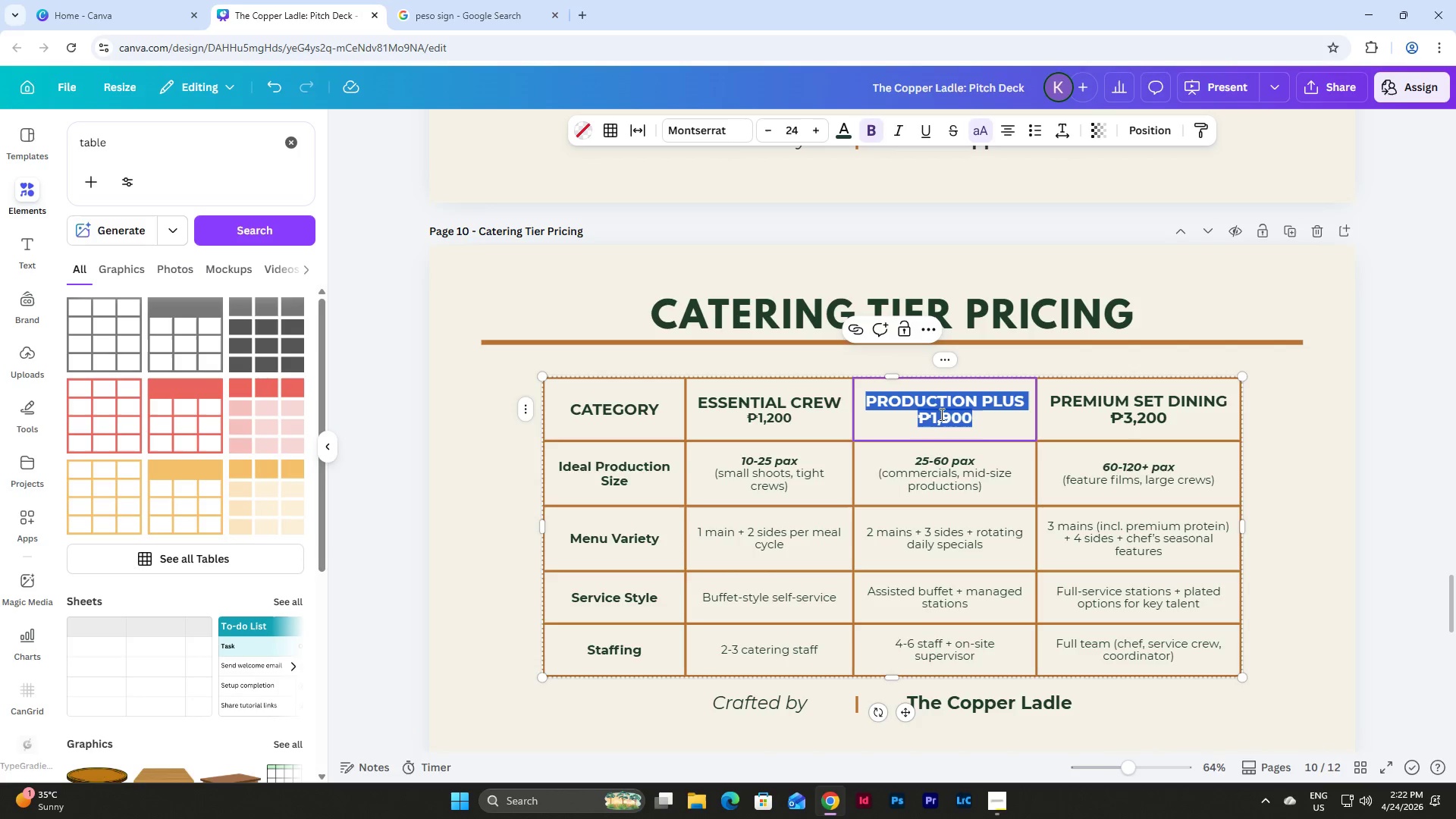 
left_click([934, 416])
 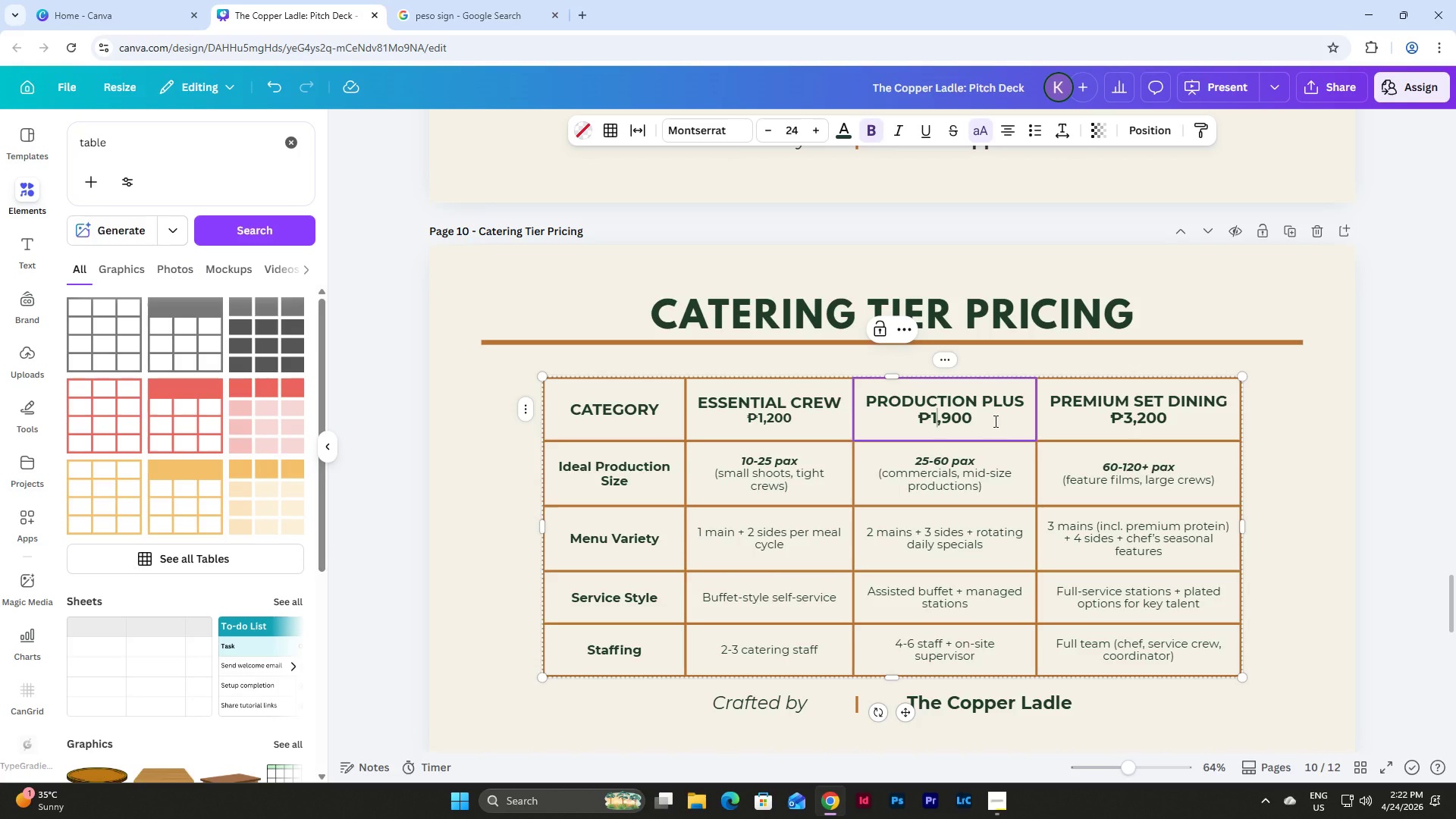 
left_click_drag(start_coordinate=[983, 421], to_coordinate=[873, 410])
 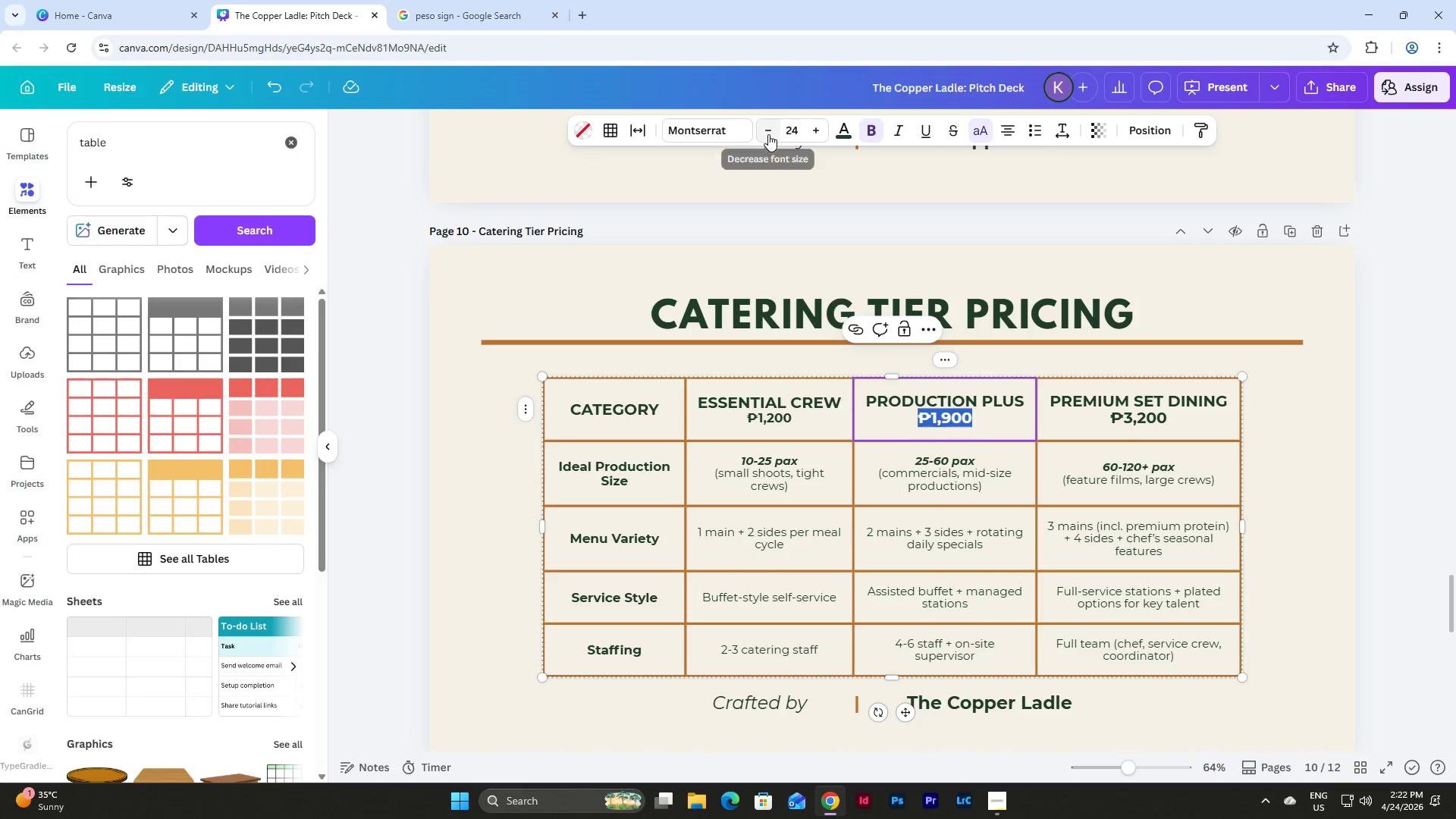 
double_click([768, 134])
 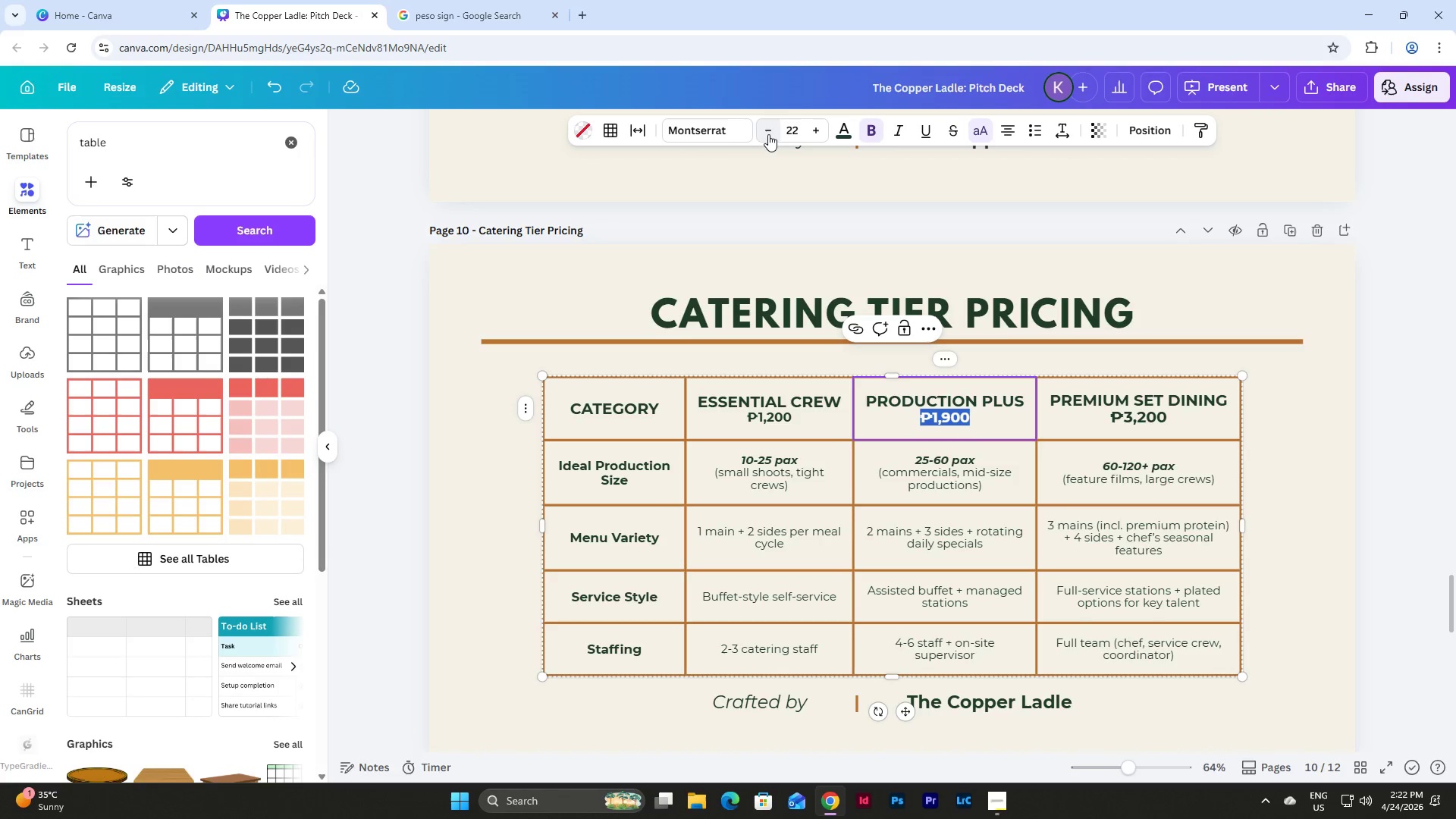 
triple_click([768, 134])
 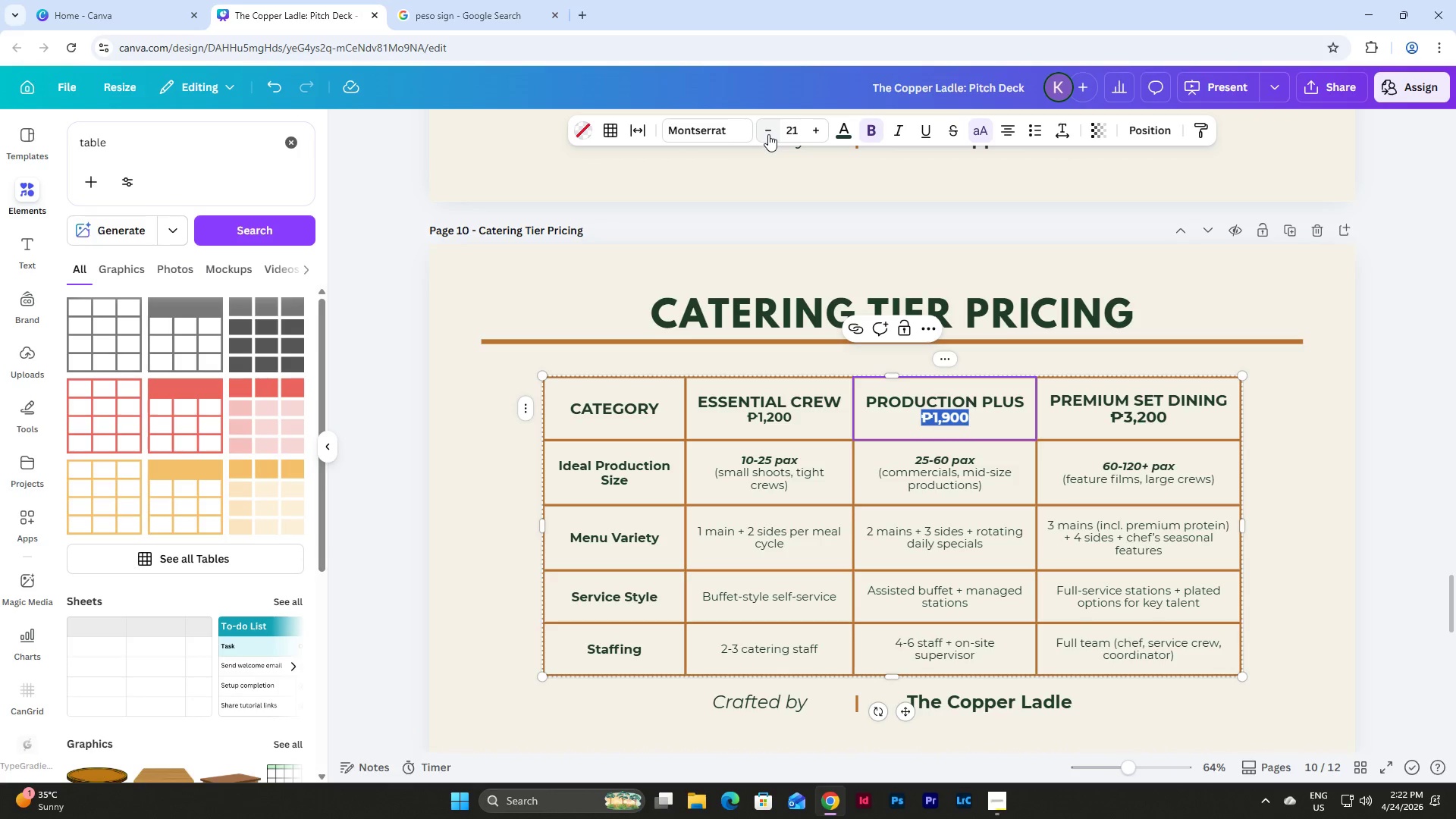 
left_click([768, 134])
 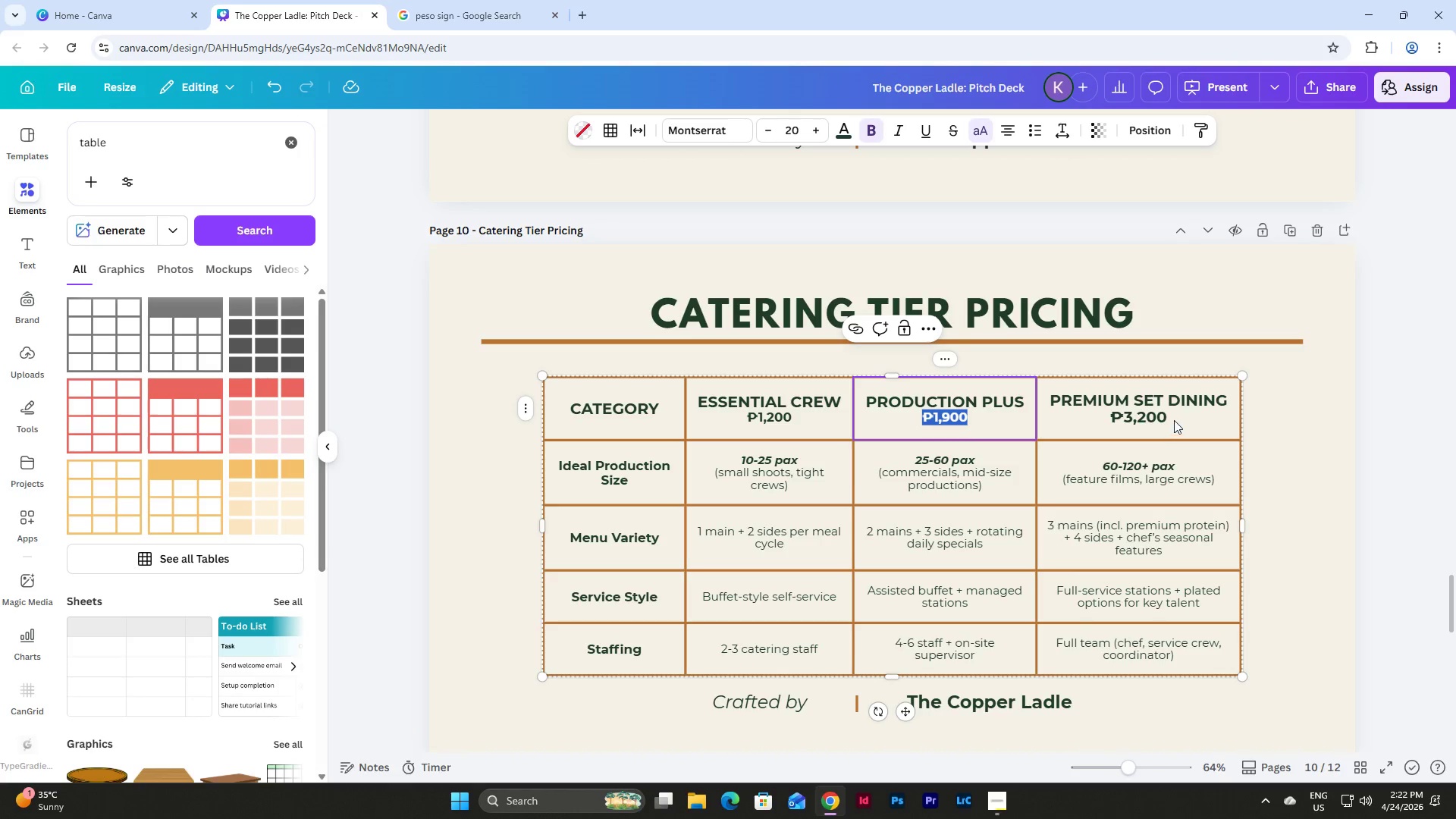 
double_click([1174, 420])
 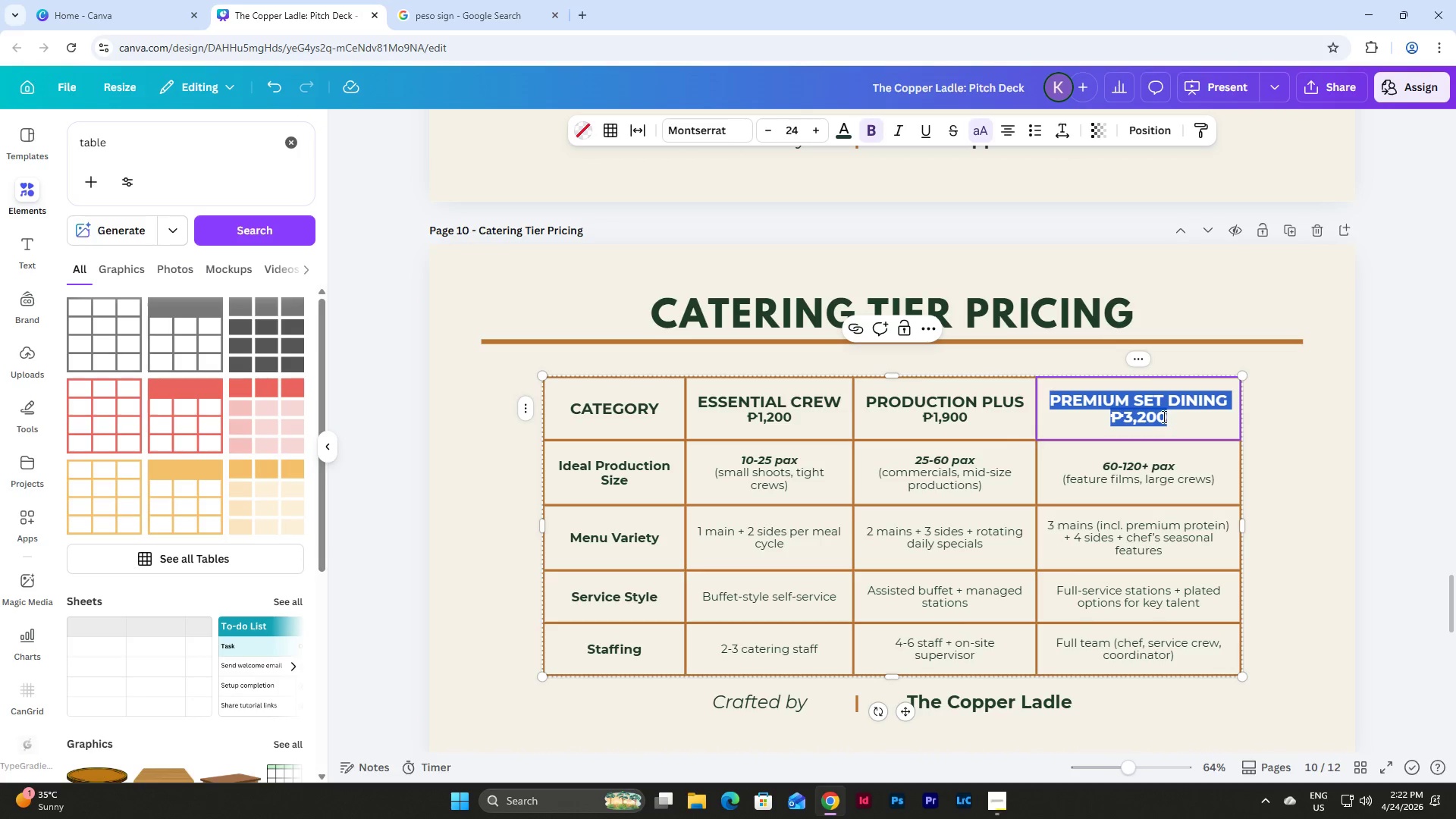 
left_click([1163, 416])
 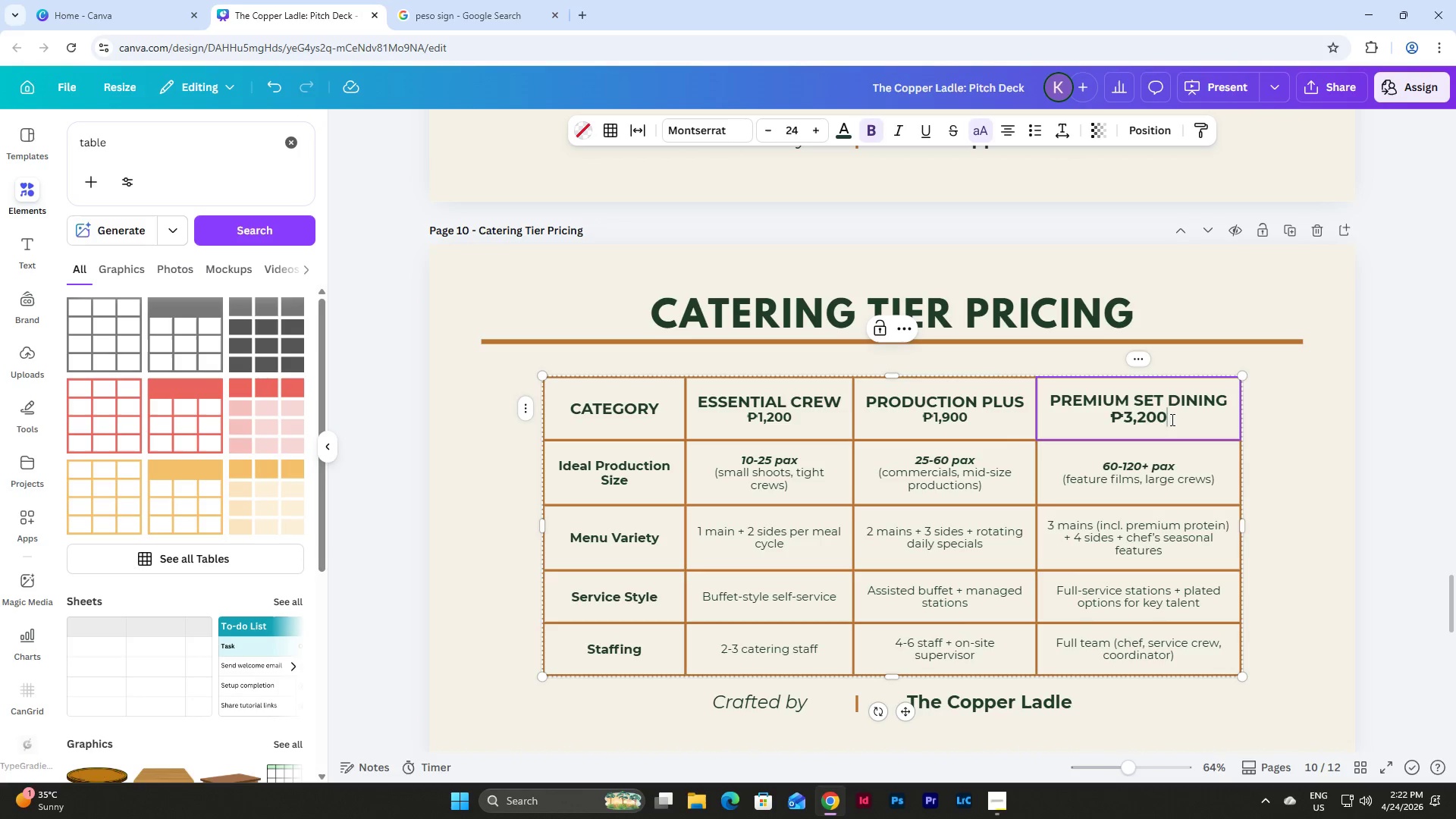 
left_click_drag(start_coordinate=[1171, 419], to_coordinate=[1108, 422])
 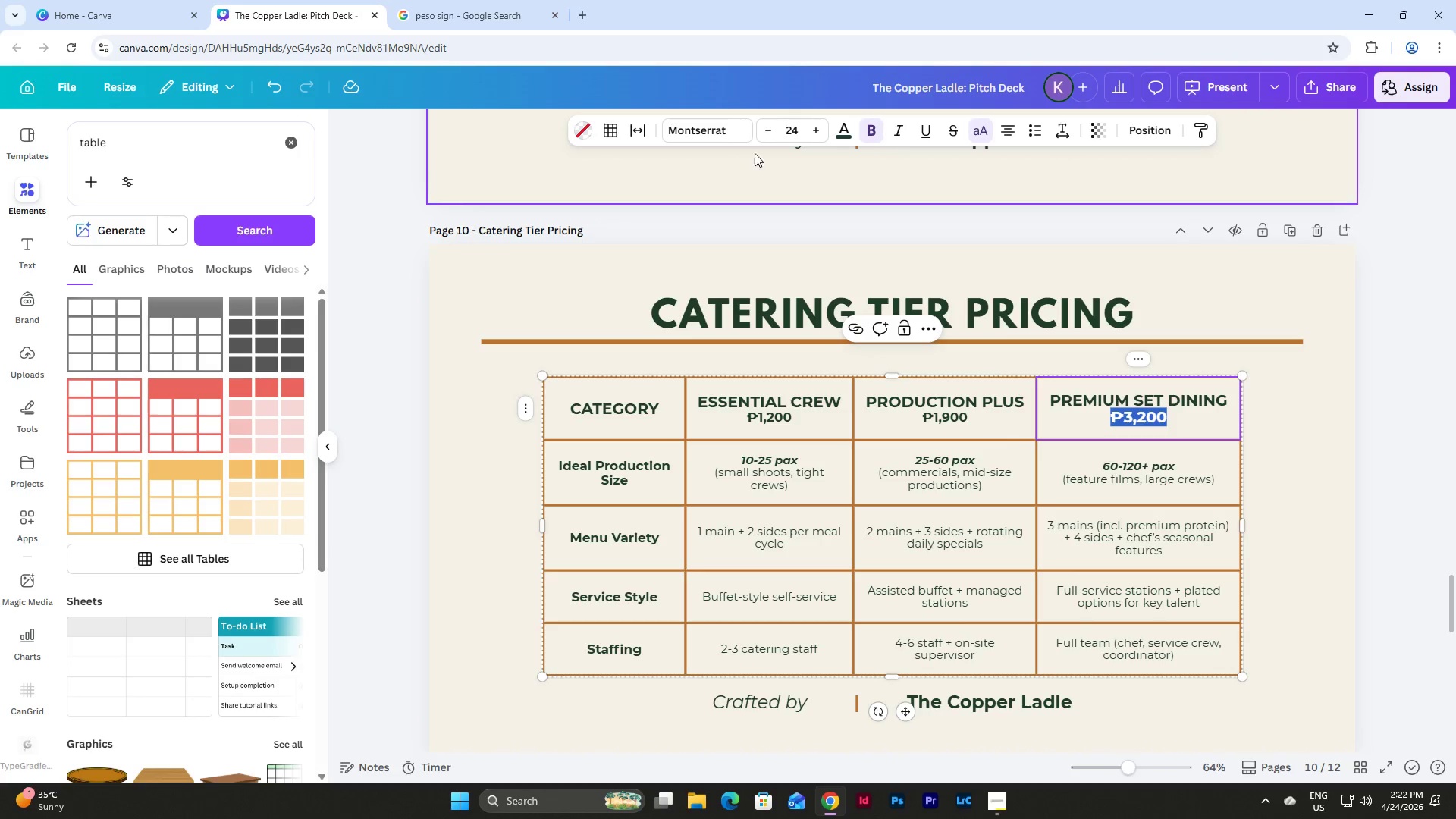 
double_click([774, 131])
 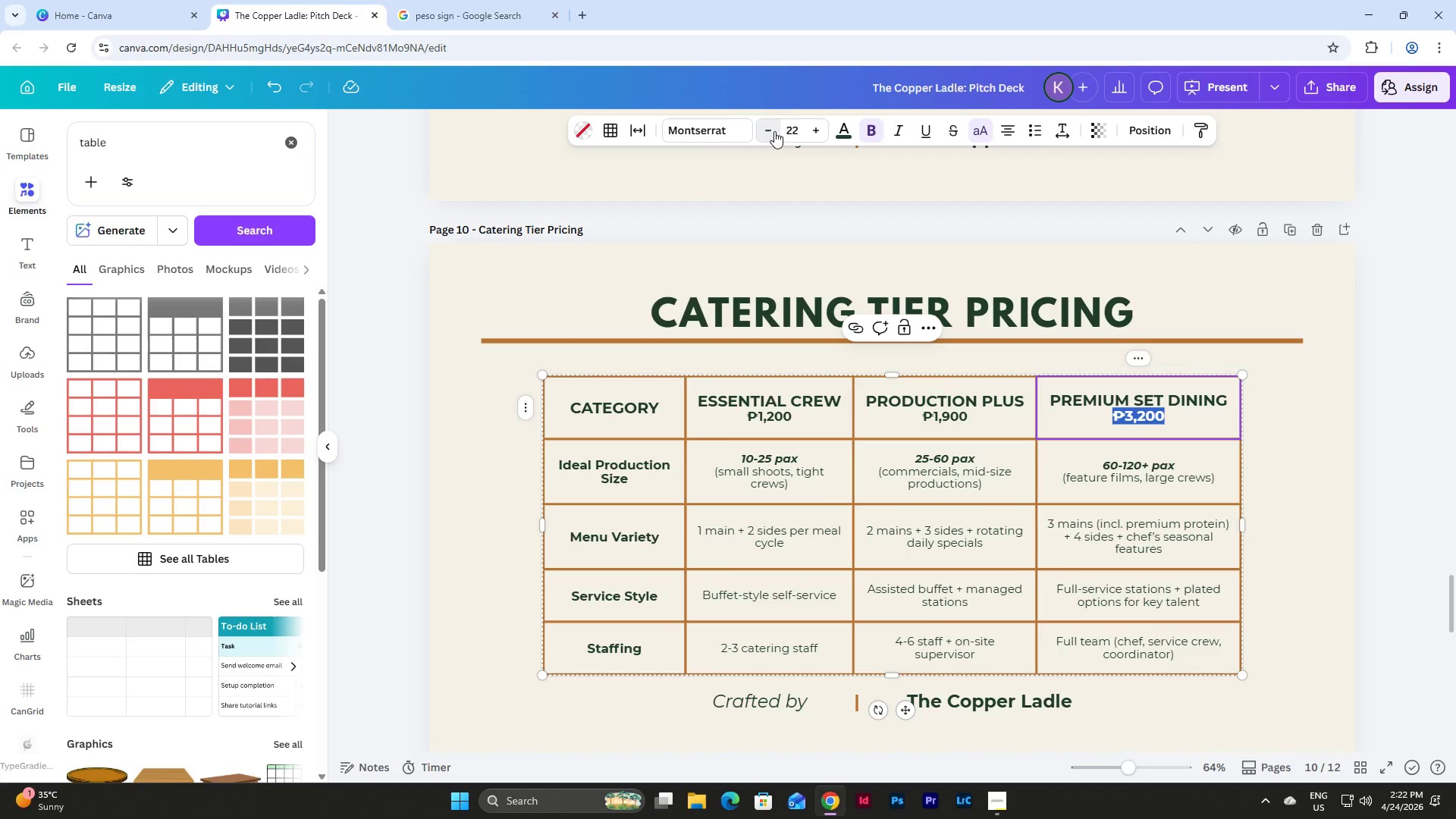 
triple_click([774, 131])
 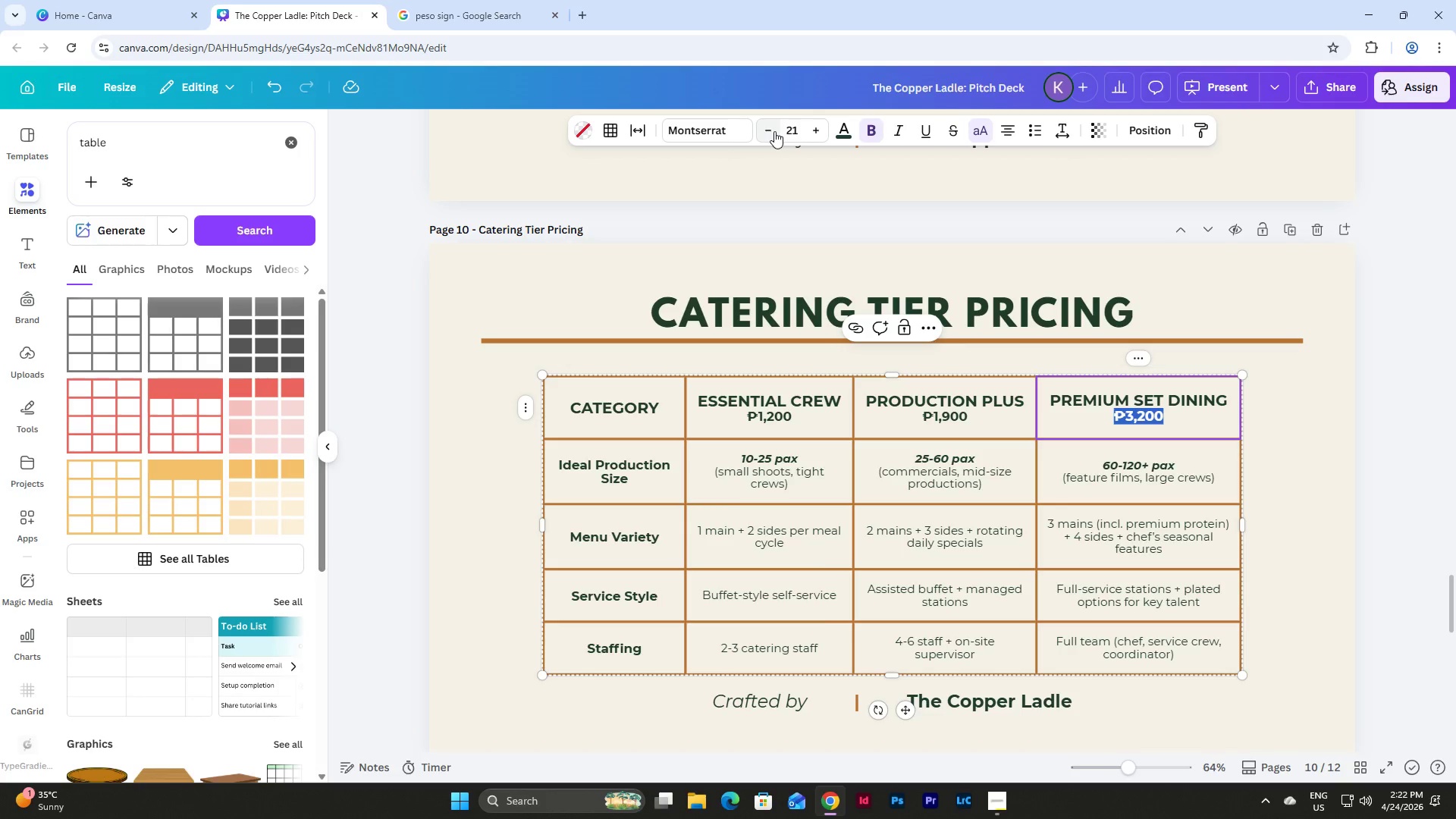 
left_click([774, 131])
 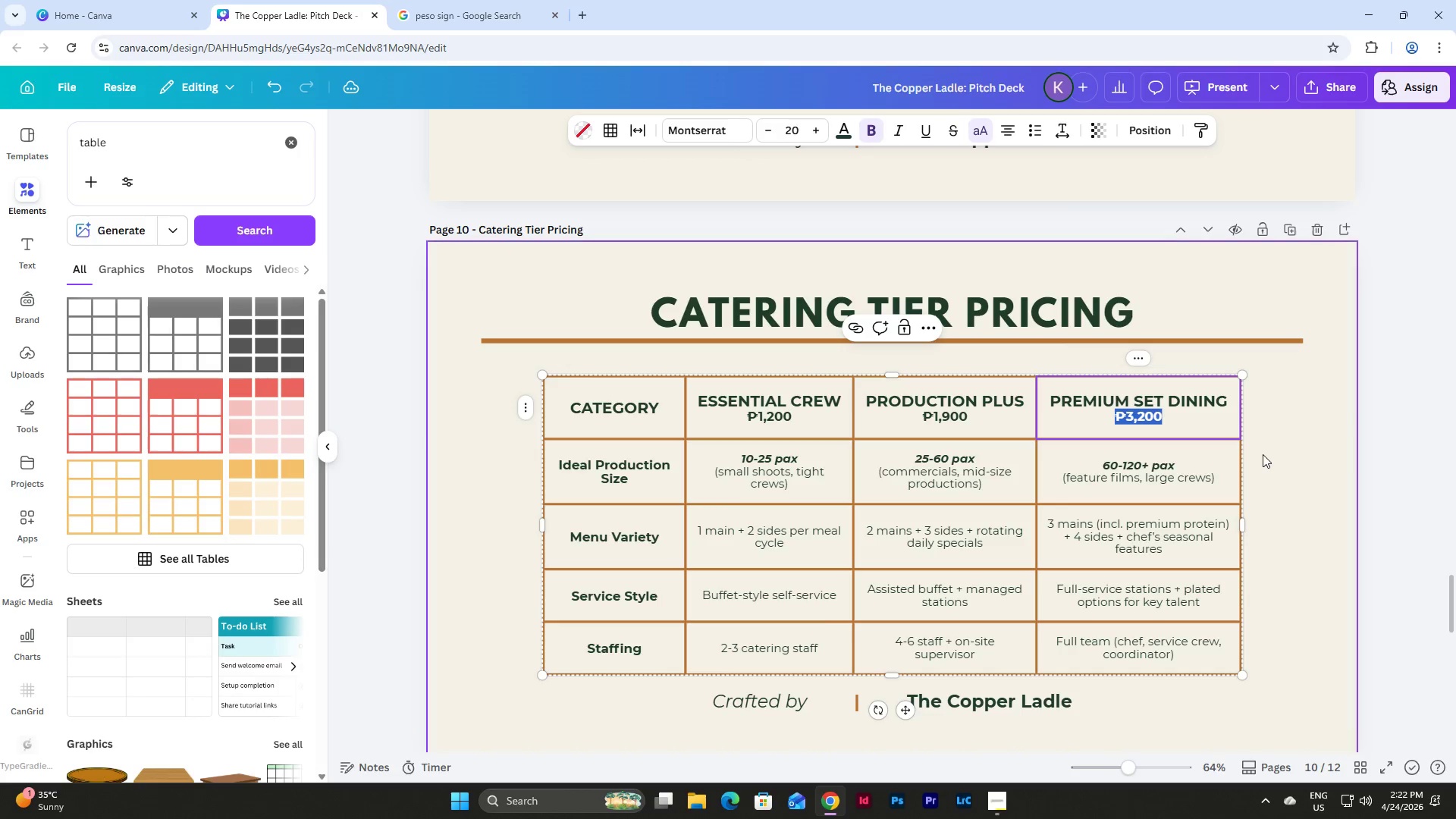 
left_click([1283, 455])
 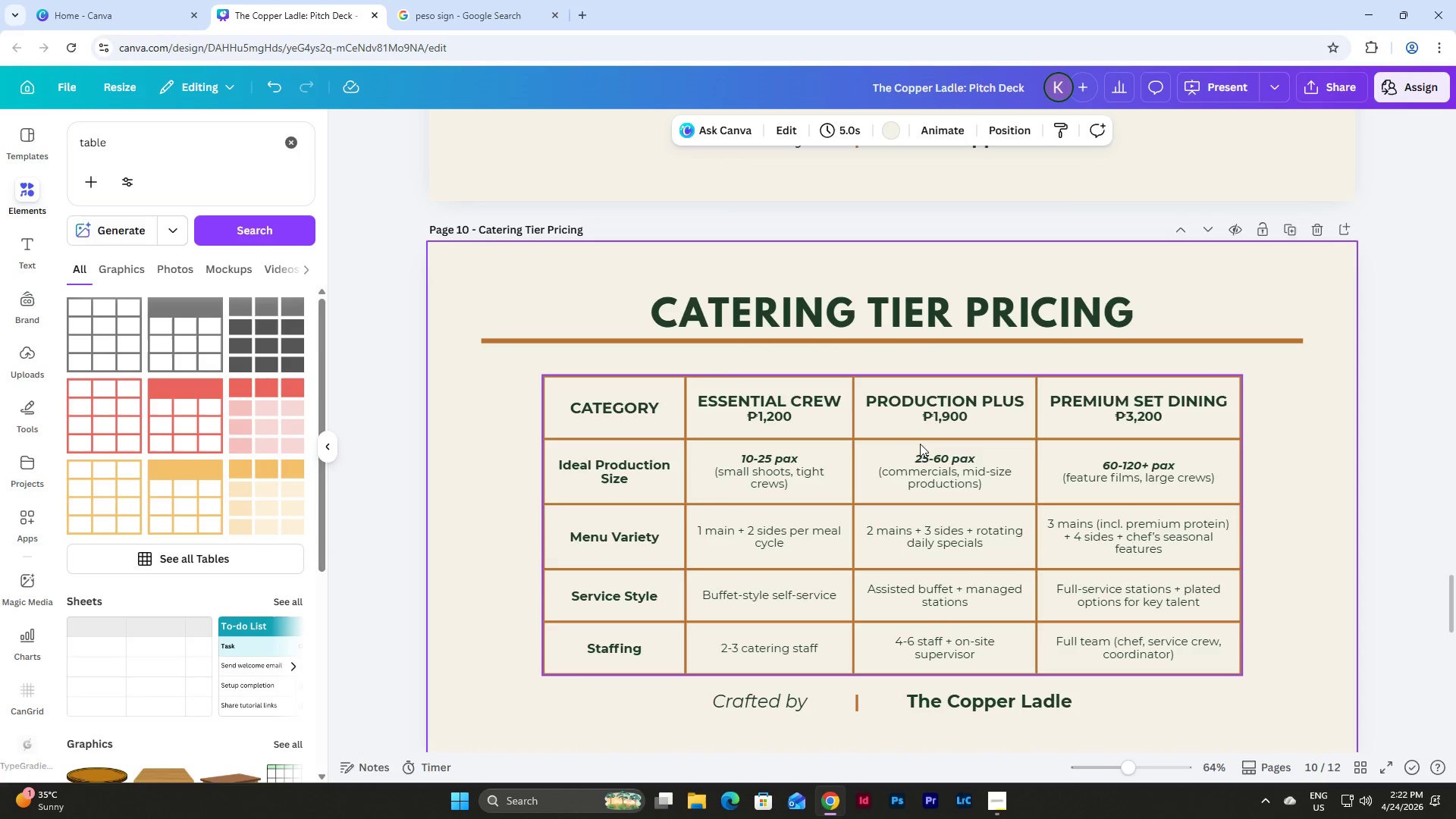 
left_click([918, 439])
 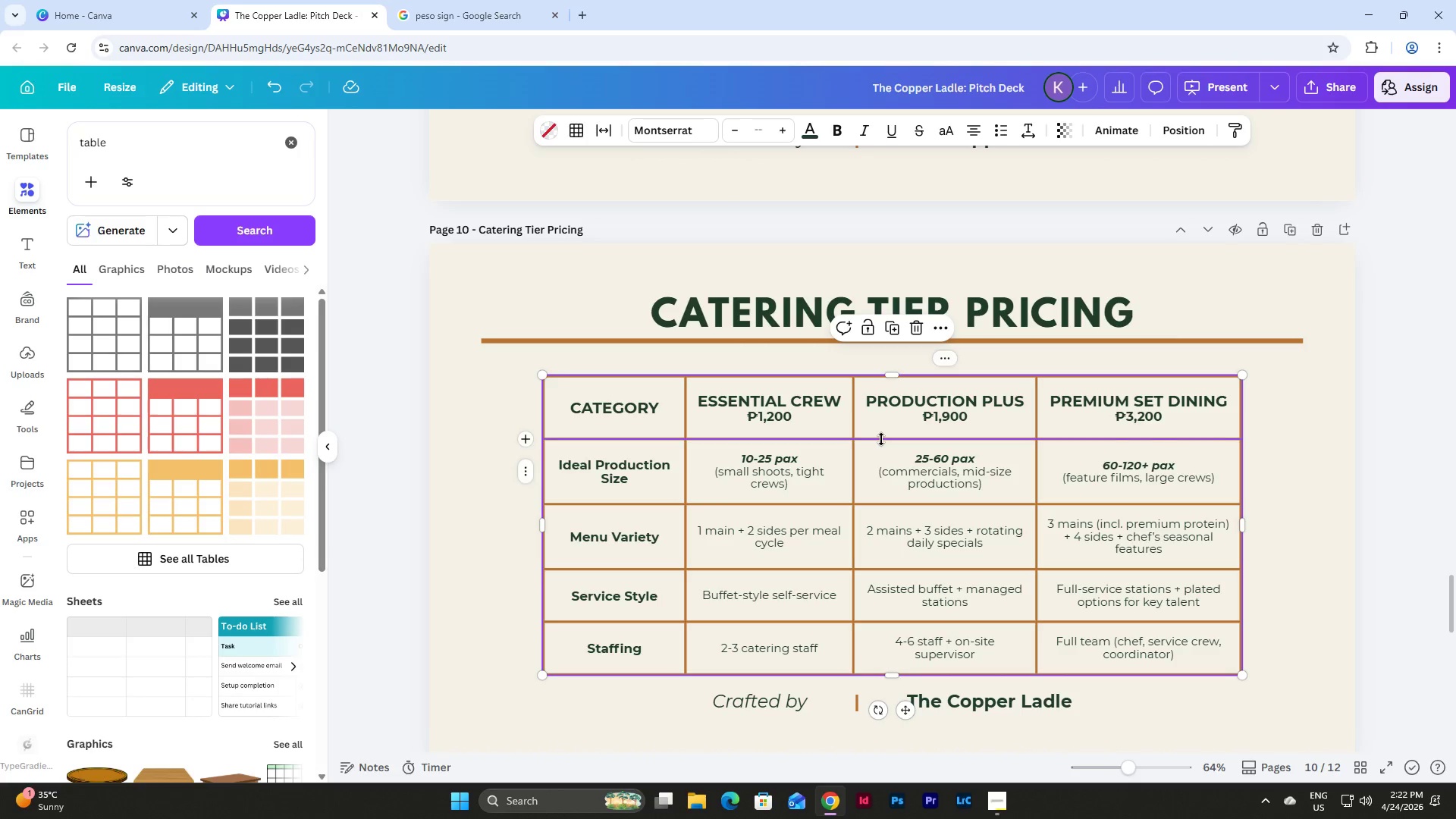 
left_click_drag(start_coordinate=[881, 439], to_coordinate=[883, 372])
 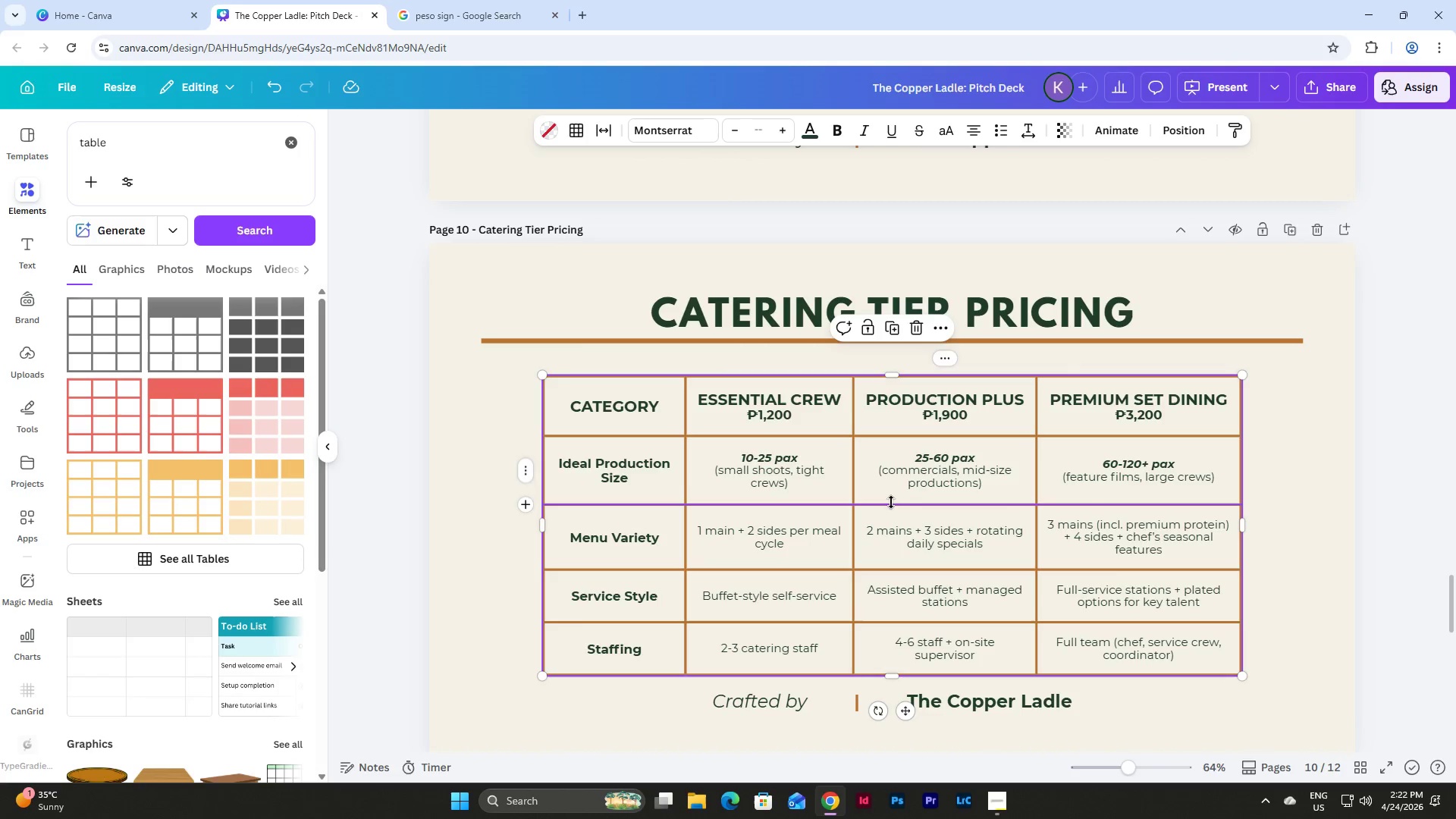 
left_click_drag(start_coordinate=[891, 506], to_coordinate=[894, 444])
 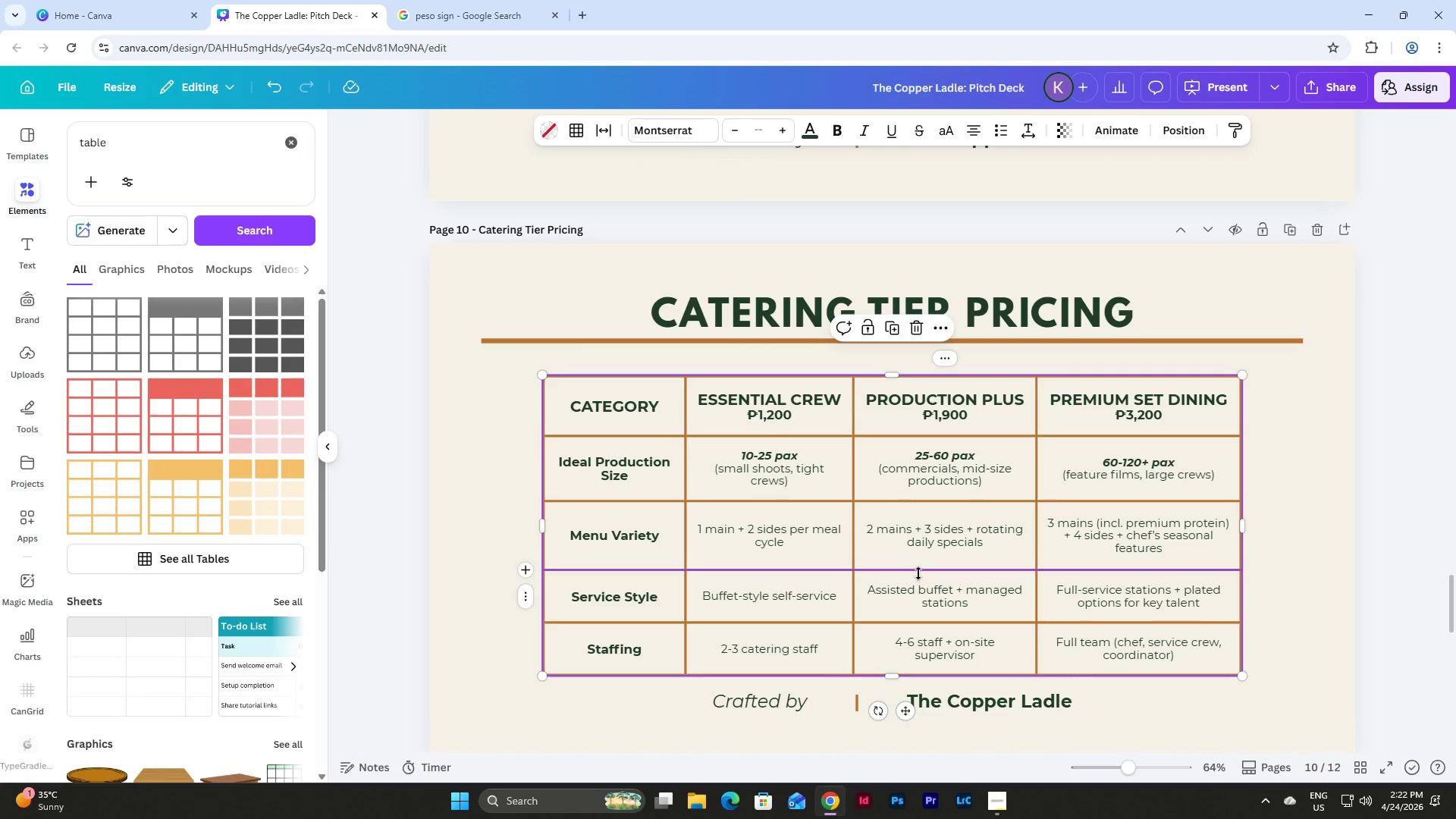 
left_click_drag(start_coordinate=[918, 573], to_coordinate=[919, 491])
 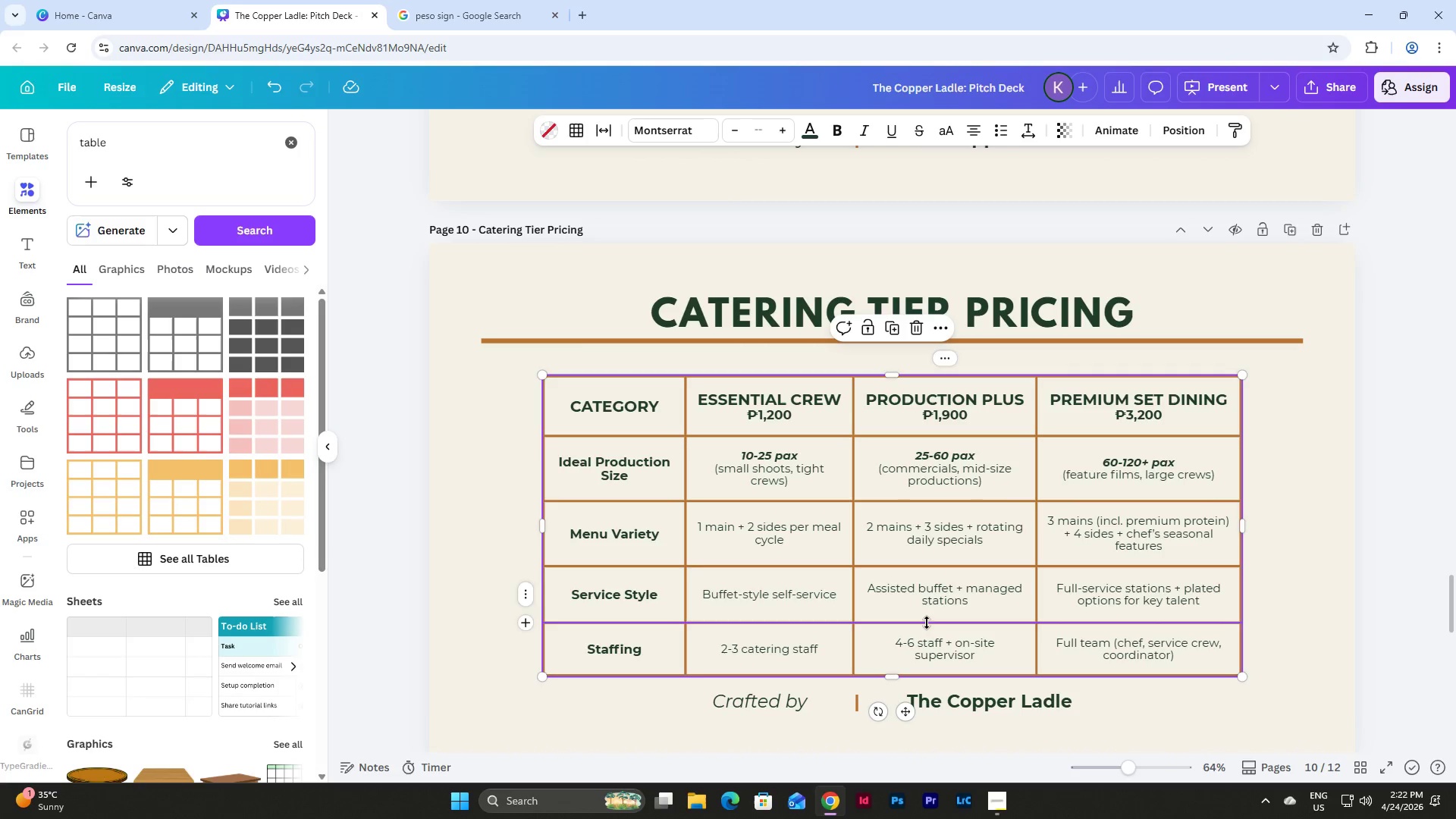 
left_click_drag(start_coordinate=[926, 623], to_coordinate=[933, 547])
 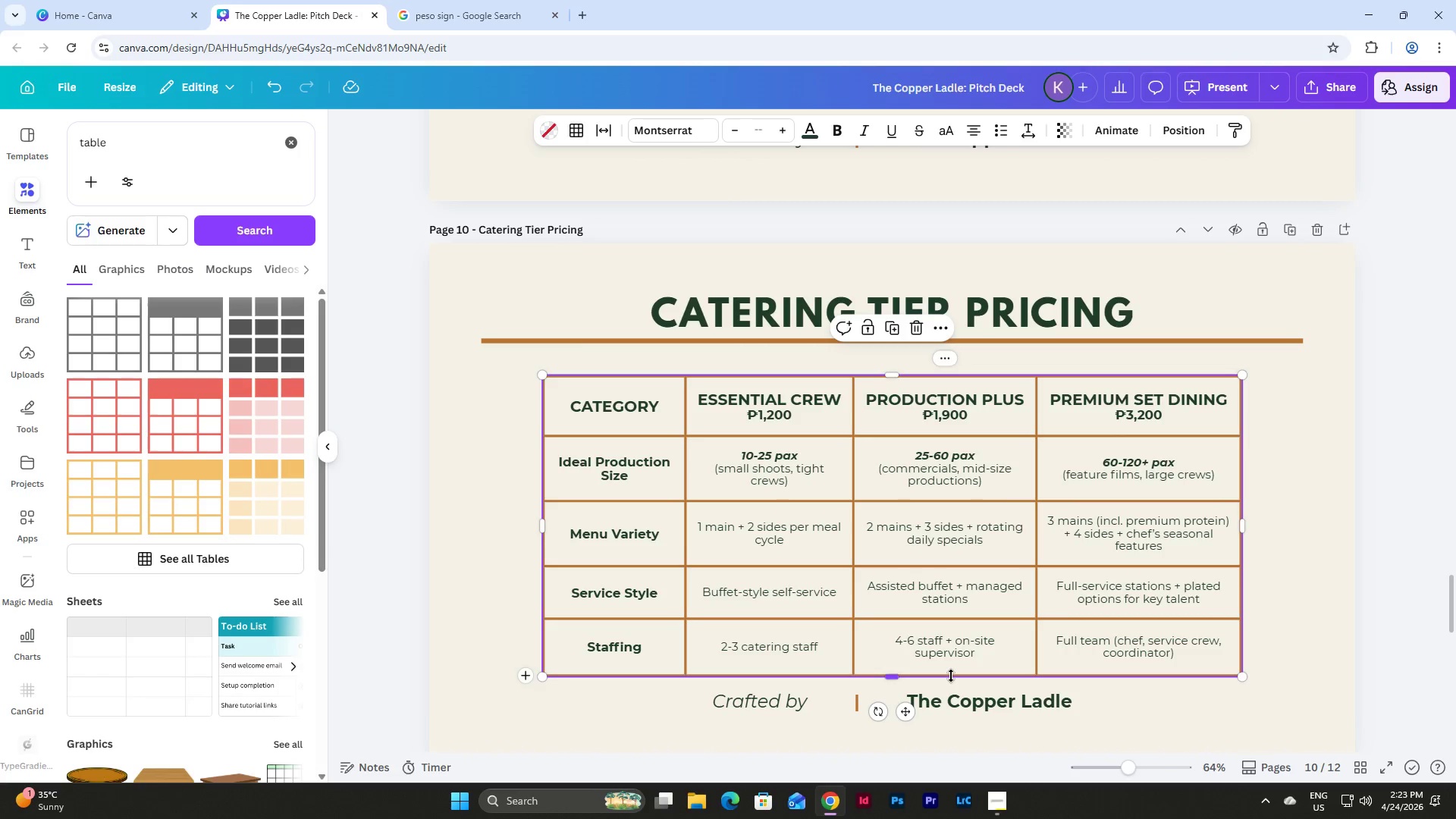 
left_click_drag(start_coordinate=[951, 676], to_coordinate=[952, 587])
 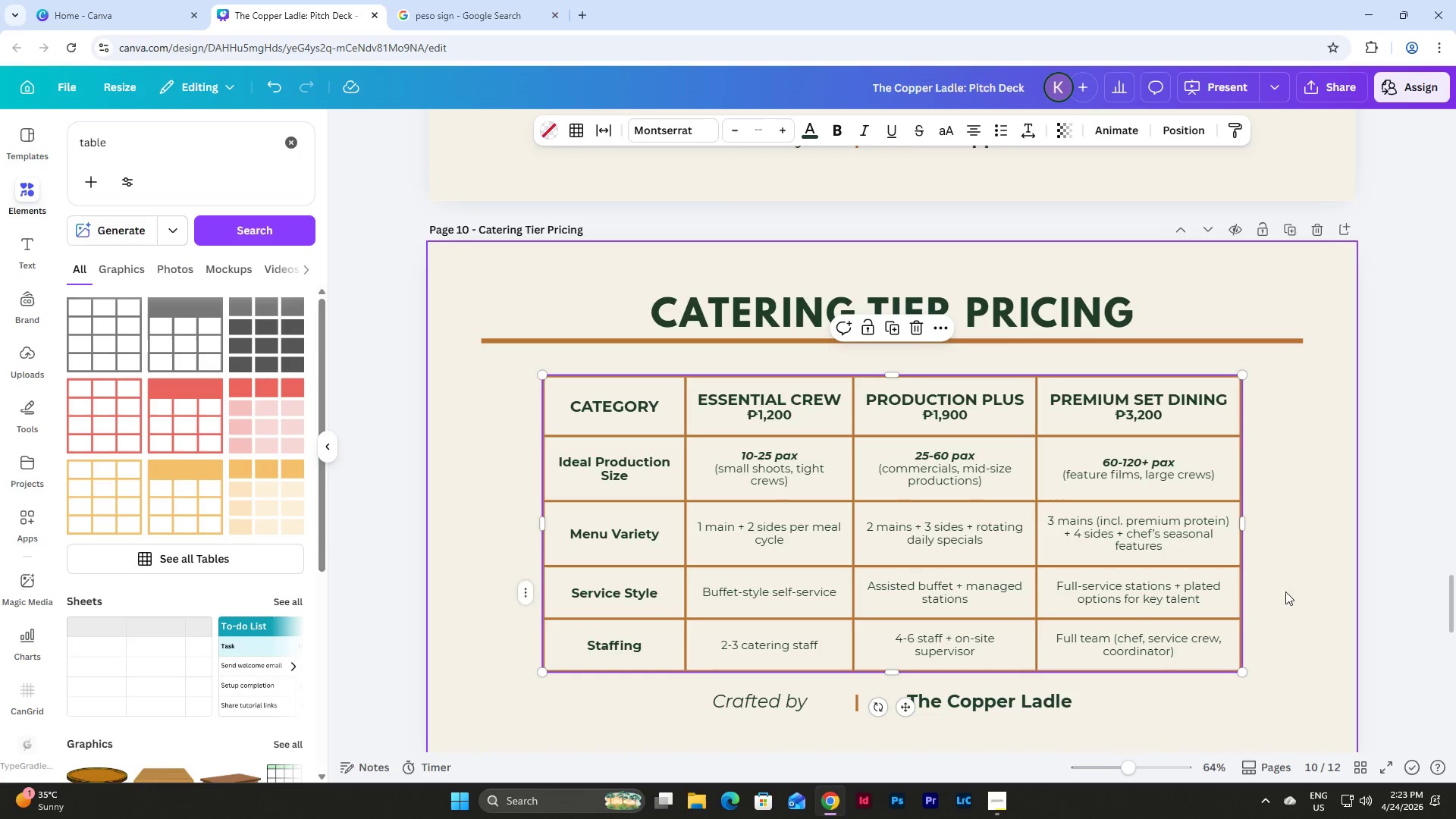 
left_click([1282, 598])
 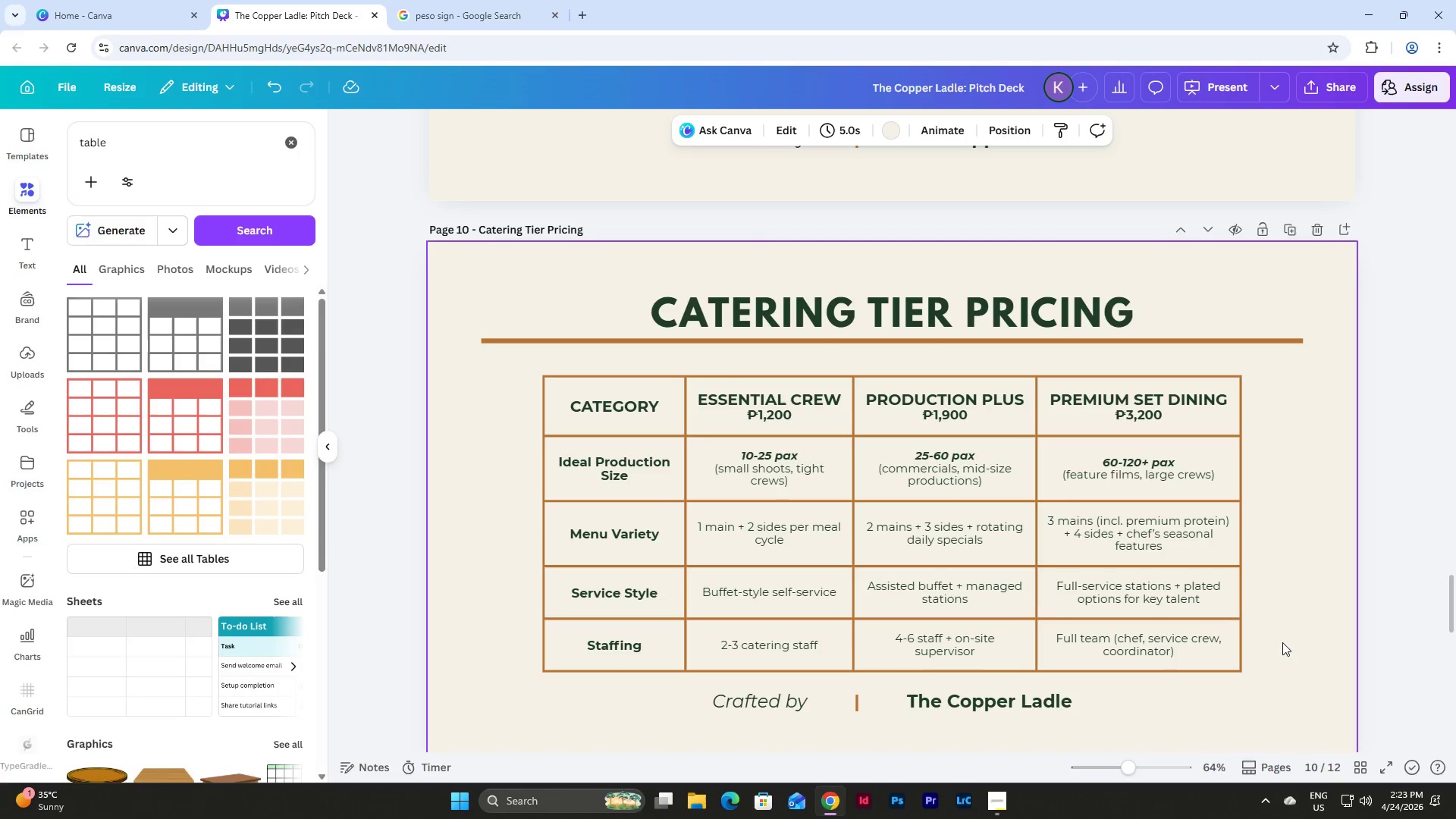 
left_click_drag(start_coordinate=[1282, 649], to_coordinate=[579, 397])
 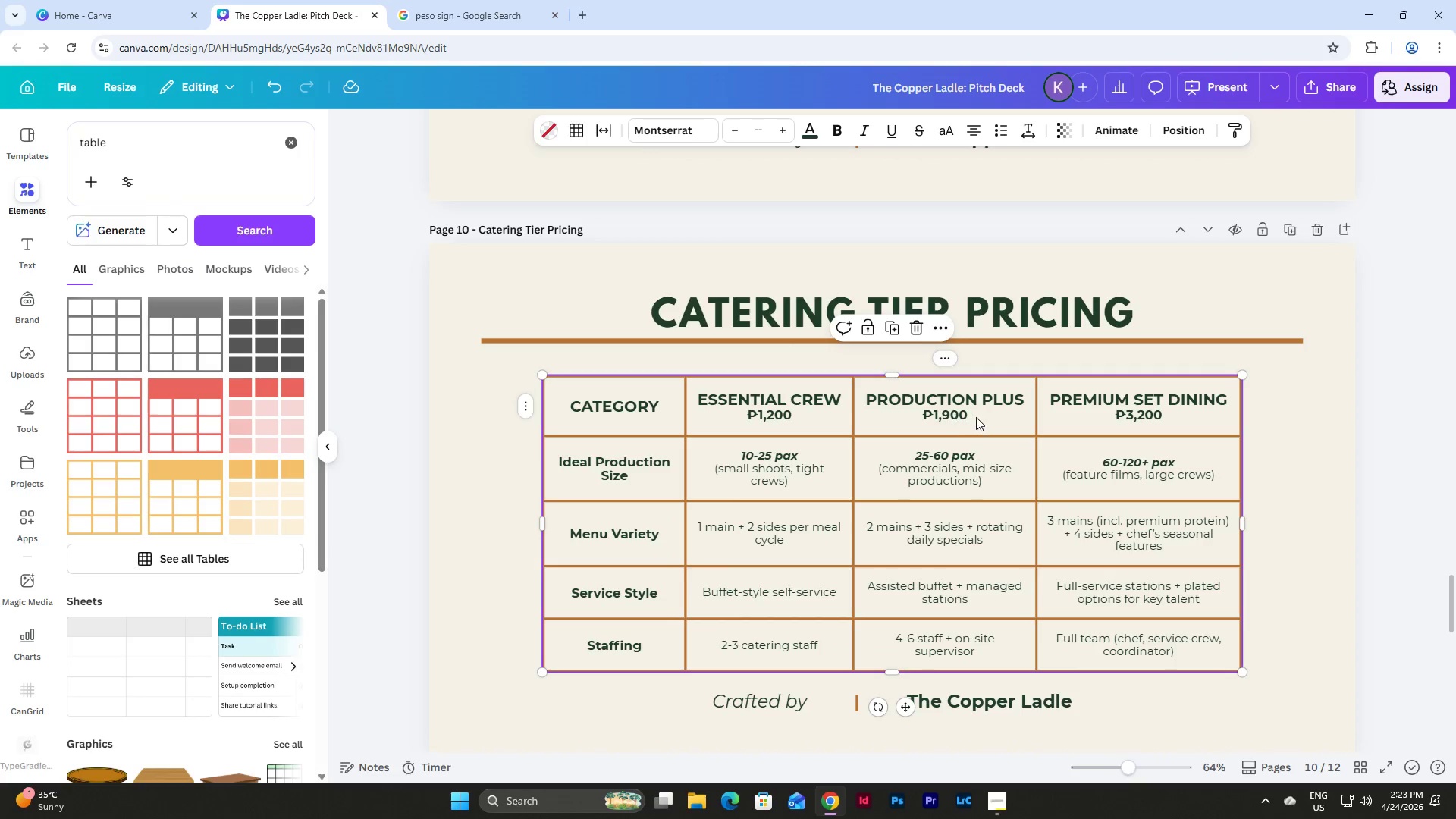 
left_click_drag(start_coordinate=[976, 417], to_coordinate=[979, 410])
 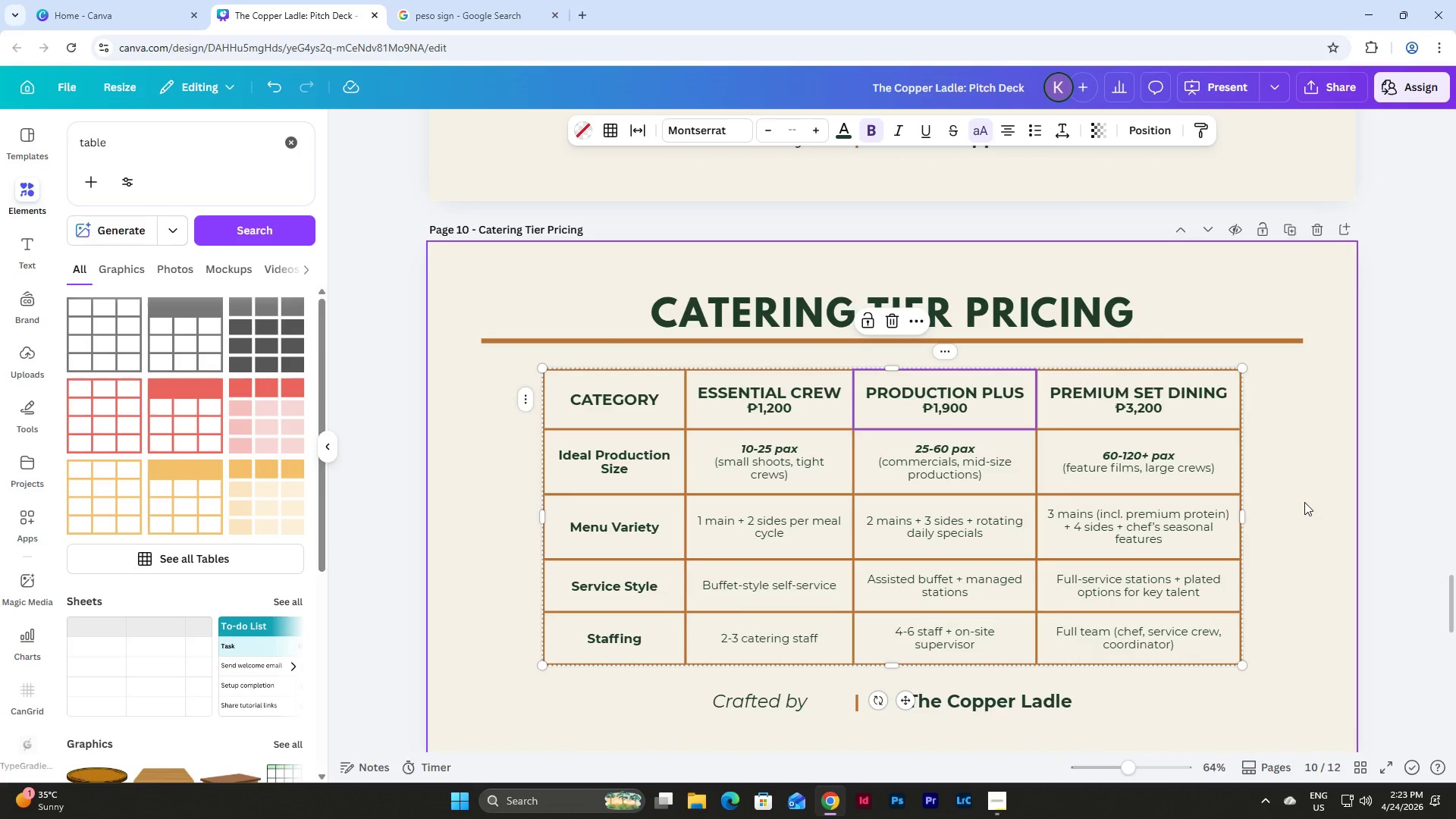 
left_click([1304, 502])
 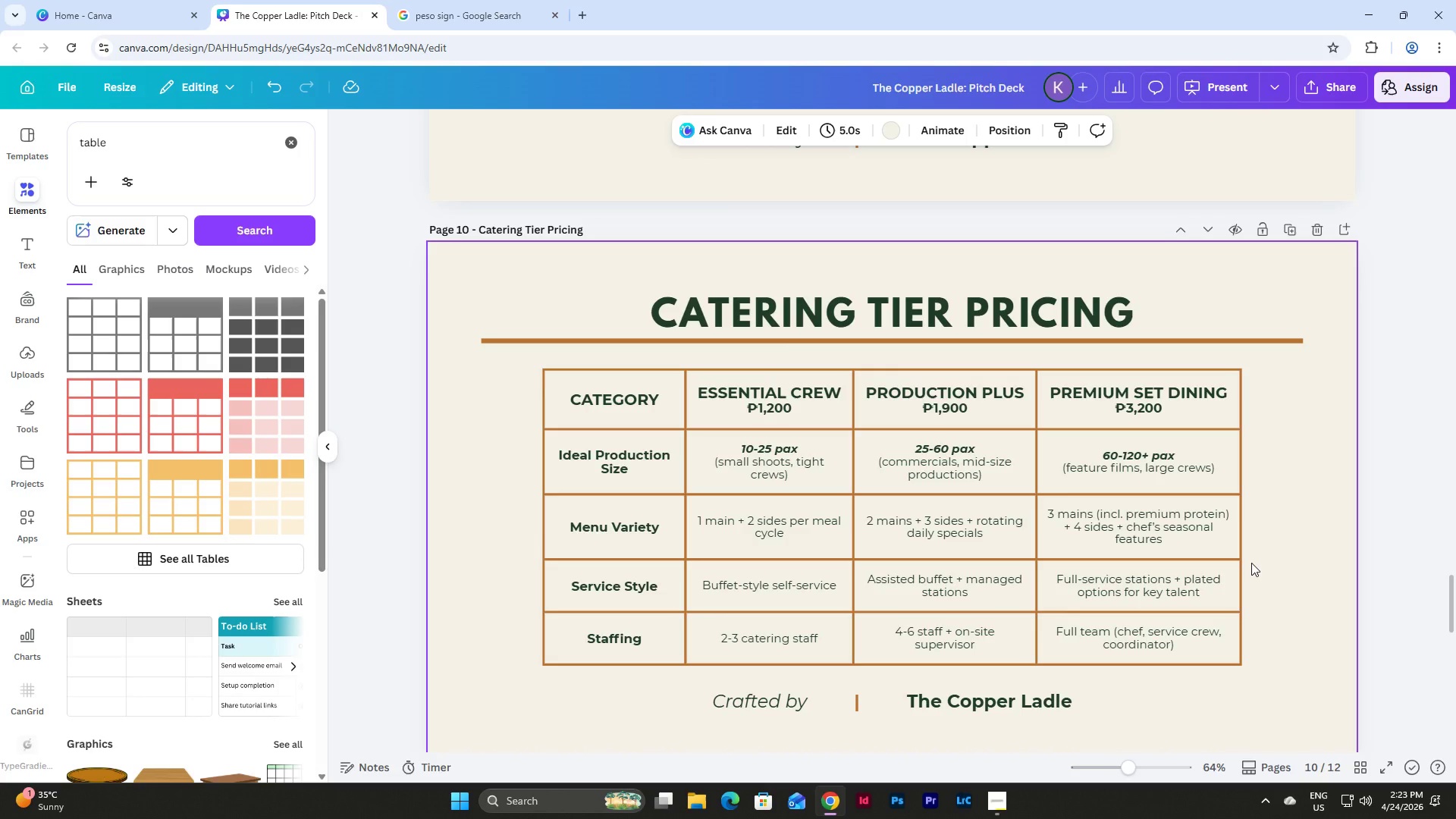 
wait(7.22)
 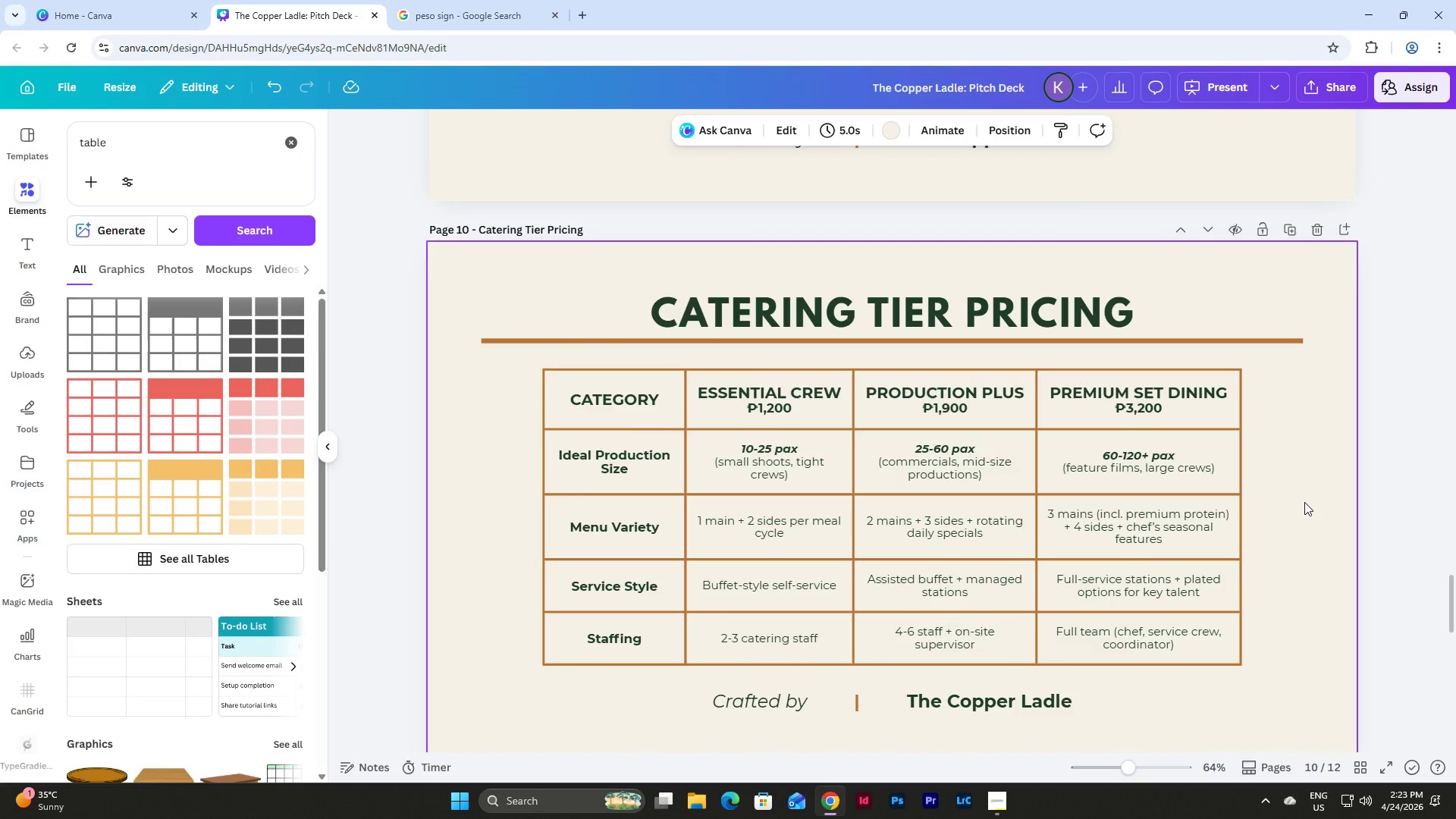 
left_click_drag(start_coordinate=[1298, 473], to_coordinate=[711, 383])
 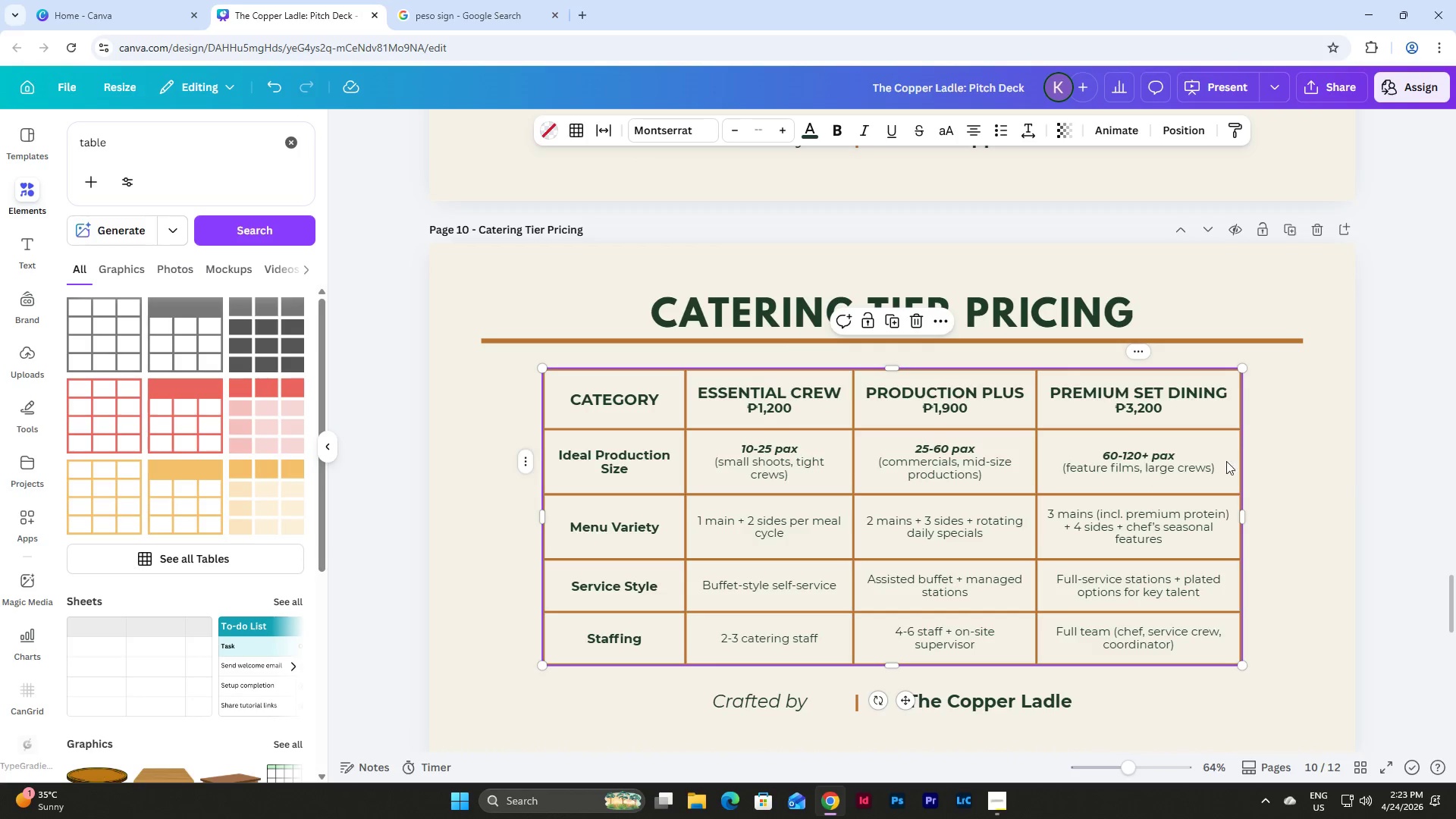 
left_click([1277, 436])
 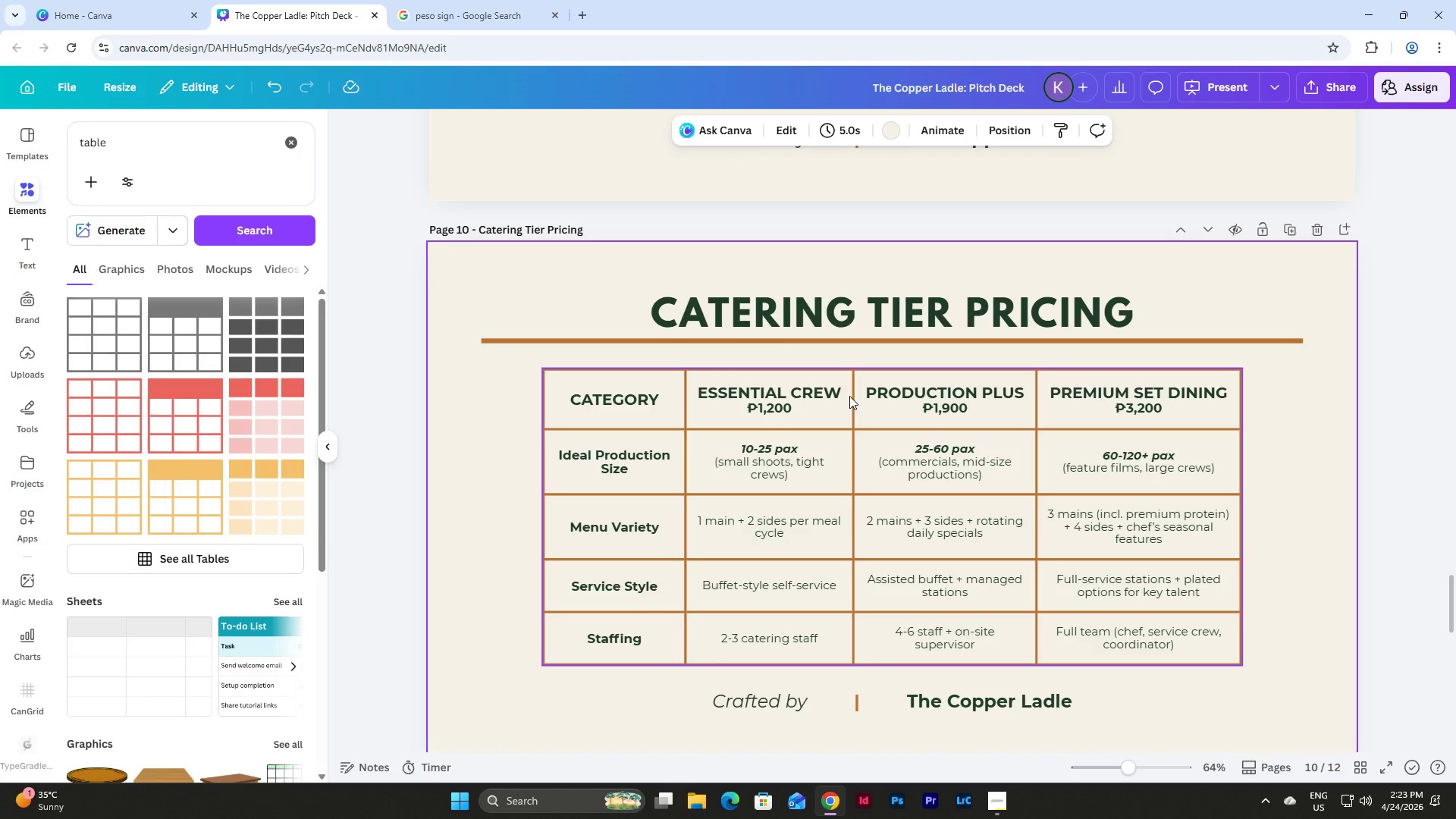 
left_click([849, 396])
 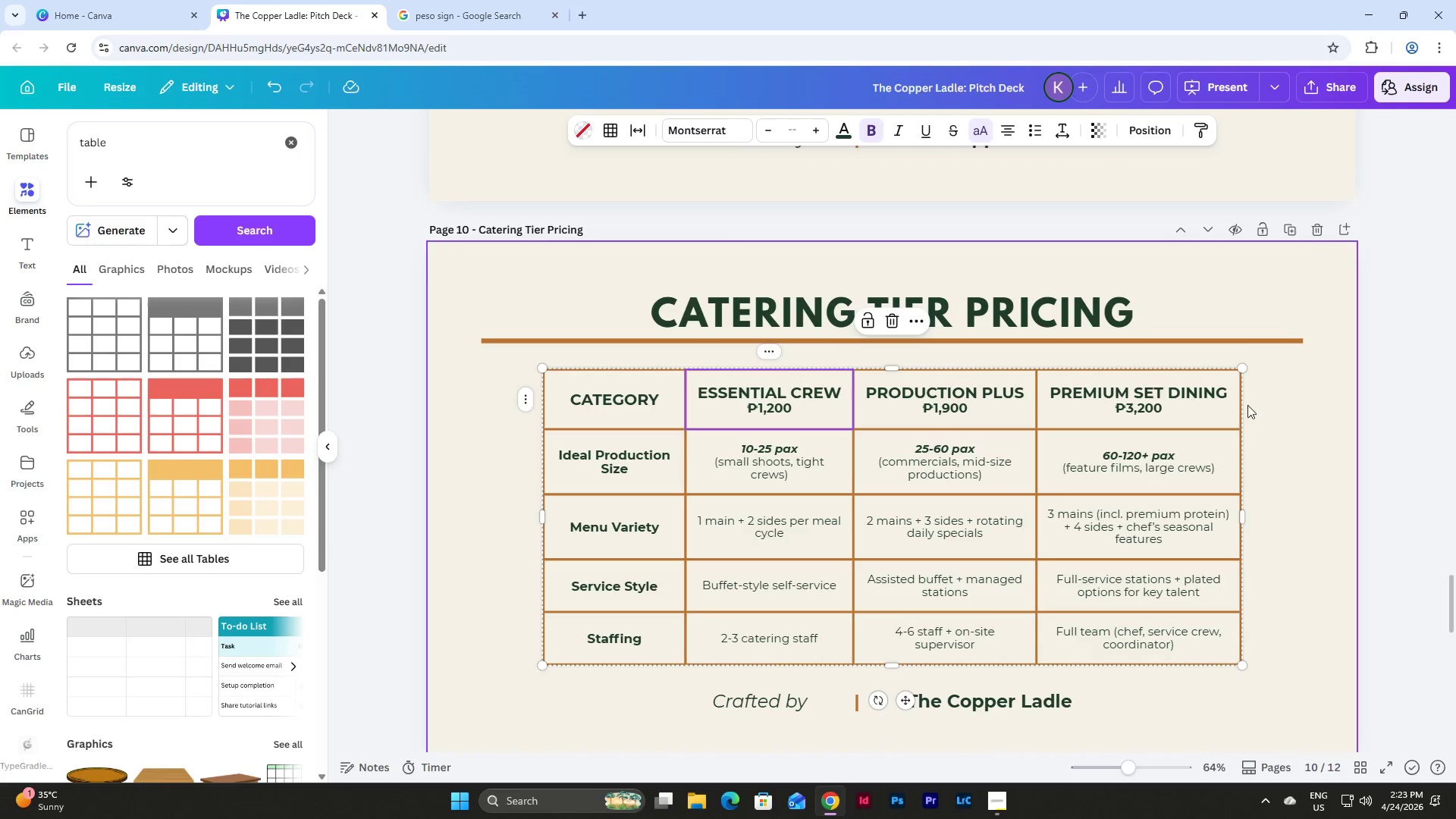 
left_click_drag(start_coordinate=[1244, 405], to_coordinate=[1237, 410])
 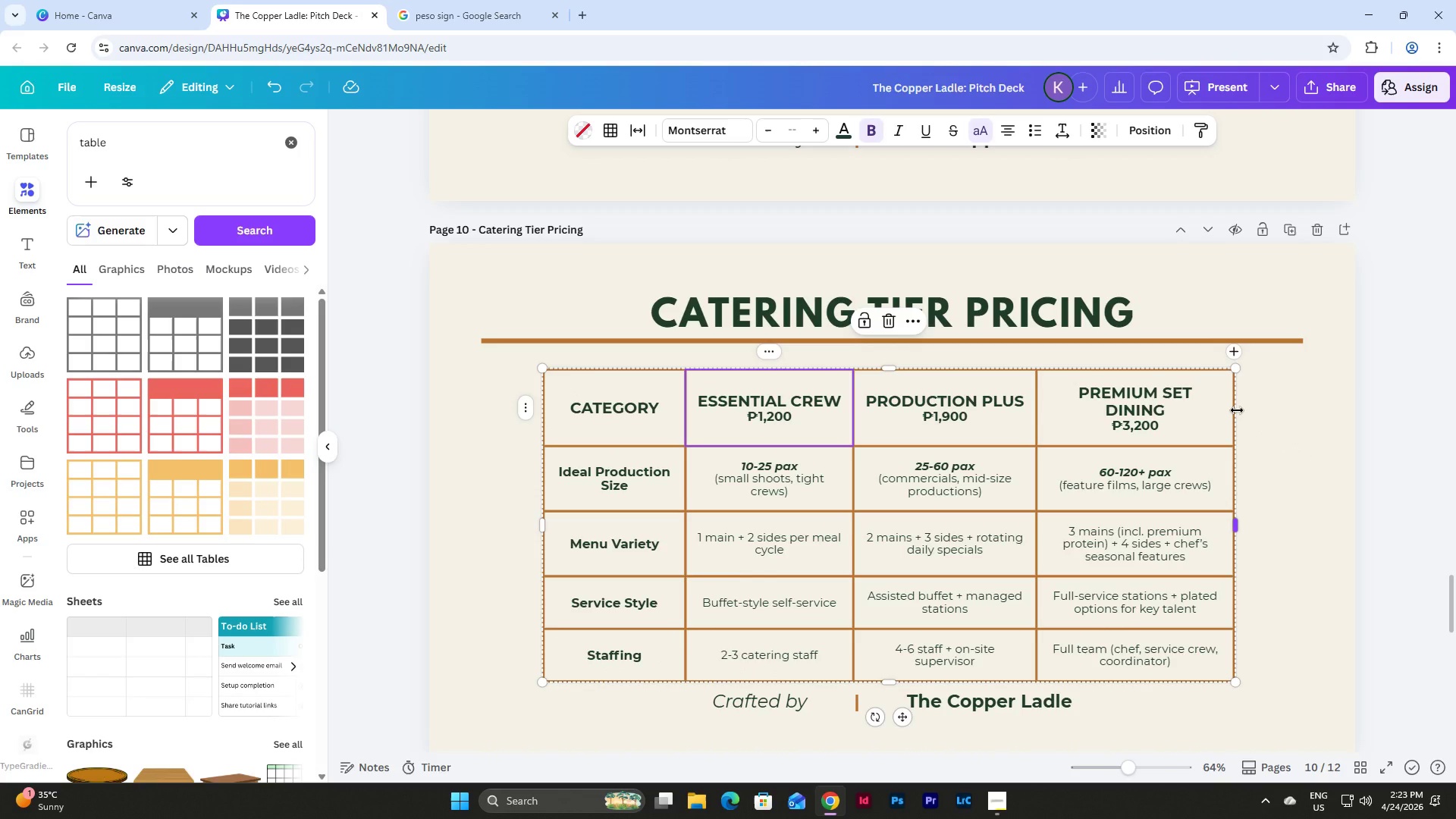 
key(Control+Z)
 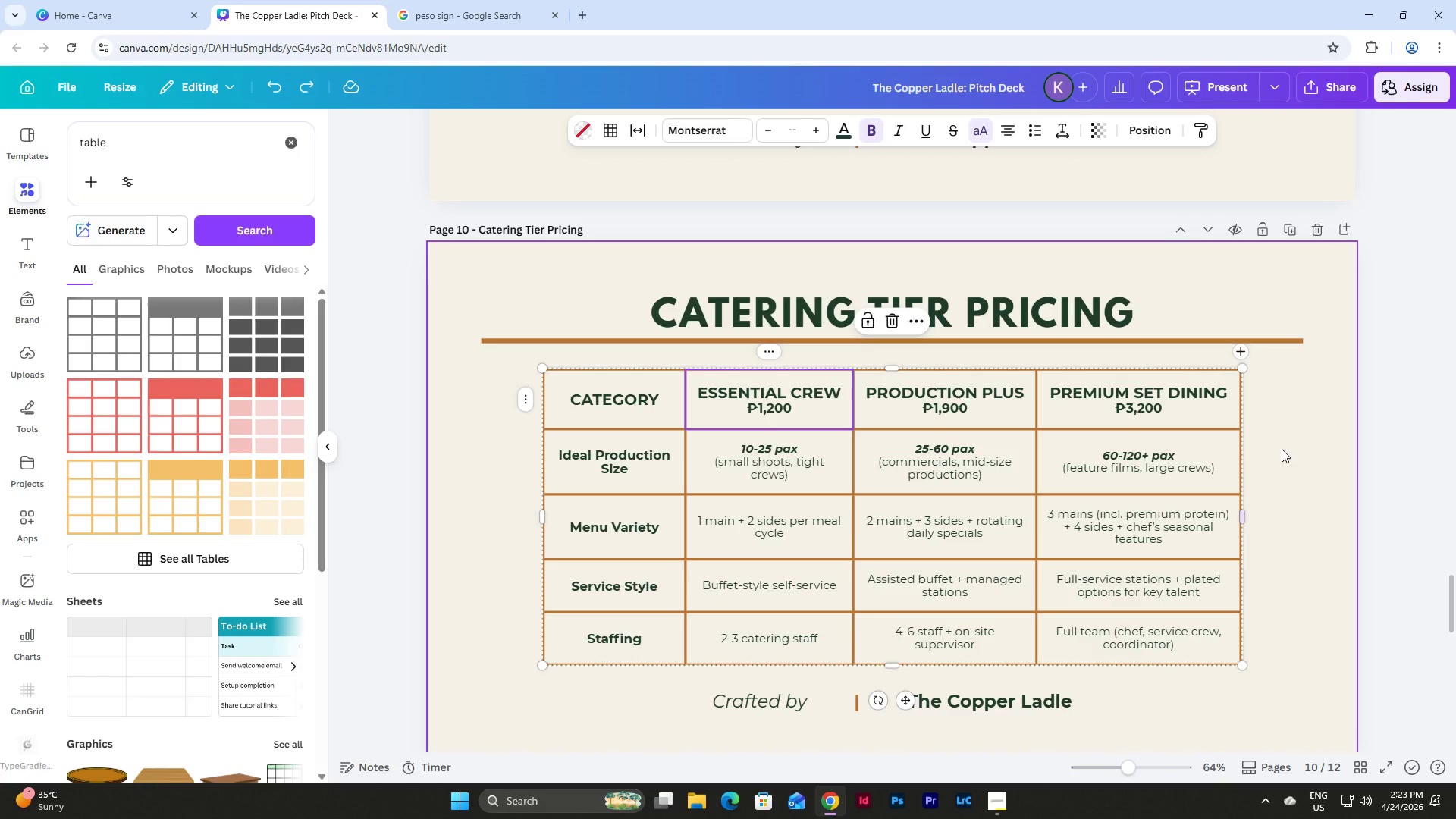 
left_click([1303, 470])
 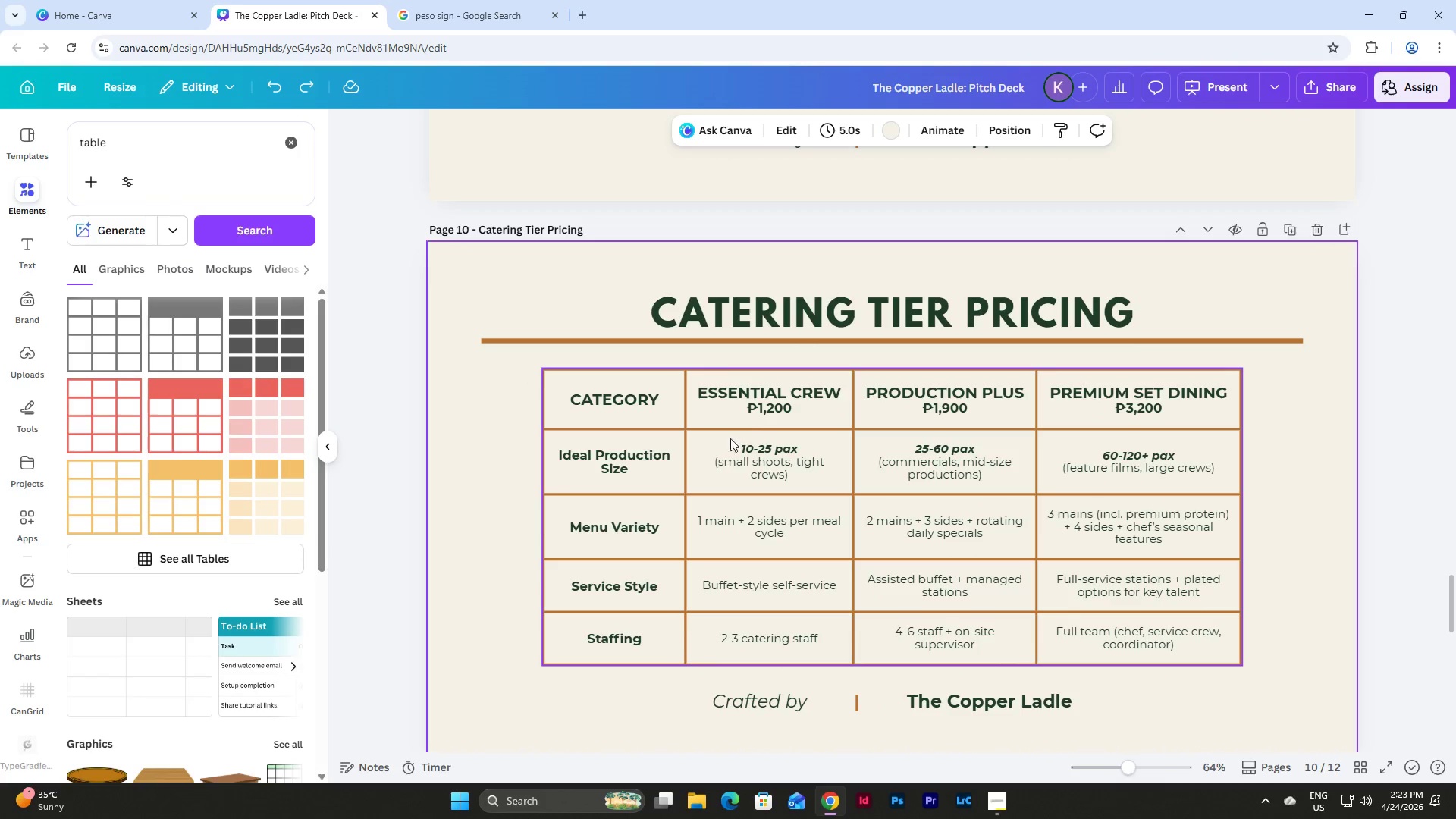 
left_click([718, 455])
 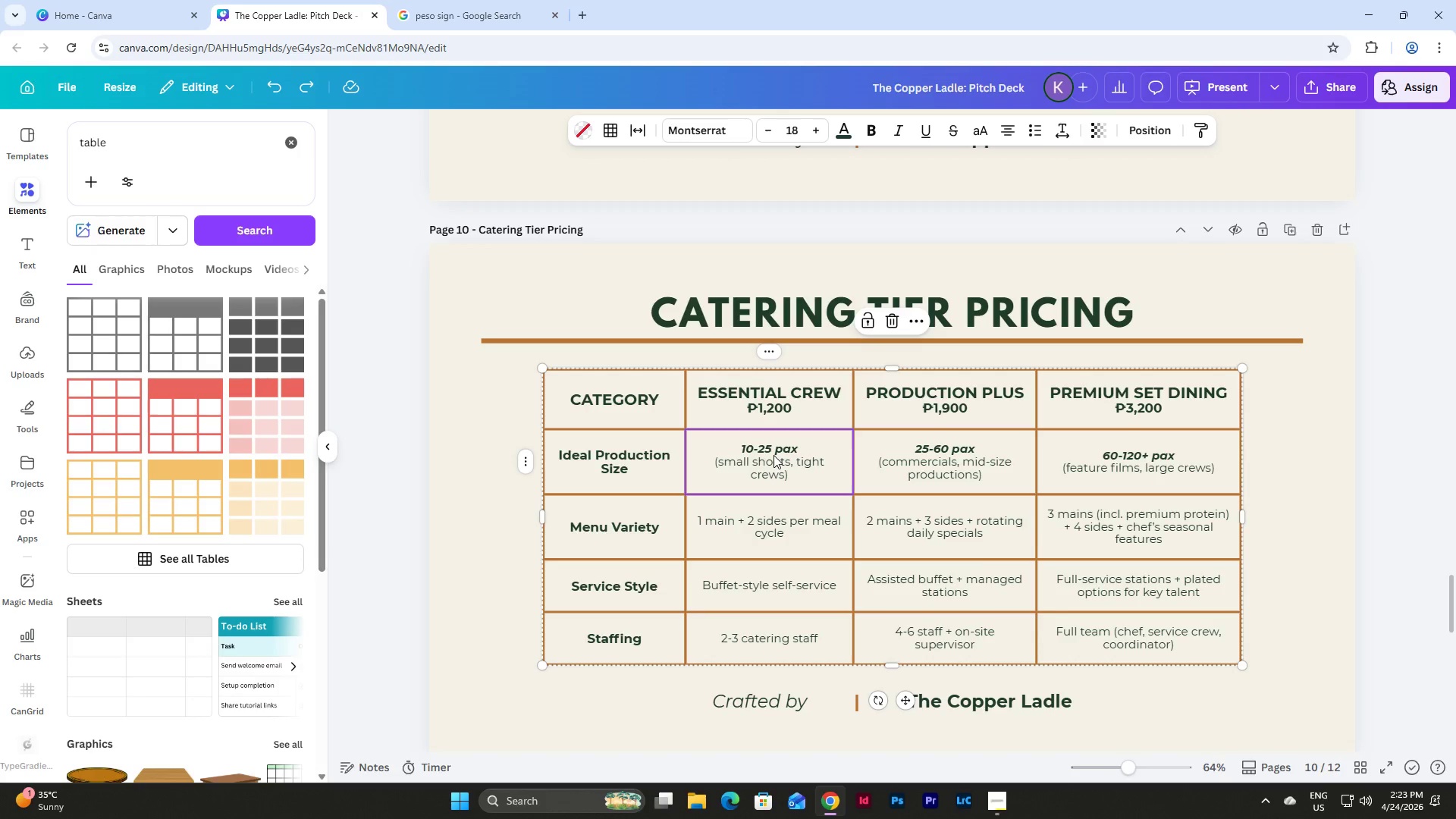 
left_click_drag(start_coordinate=[743, 454], to_coordinate=[1156, 636])
 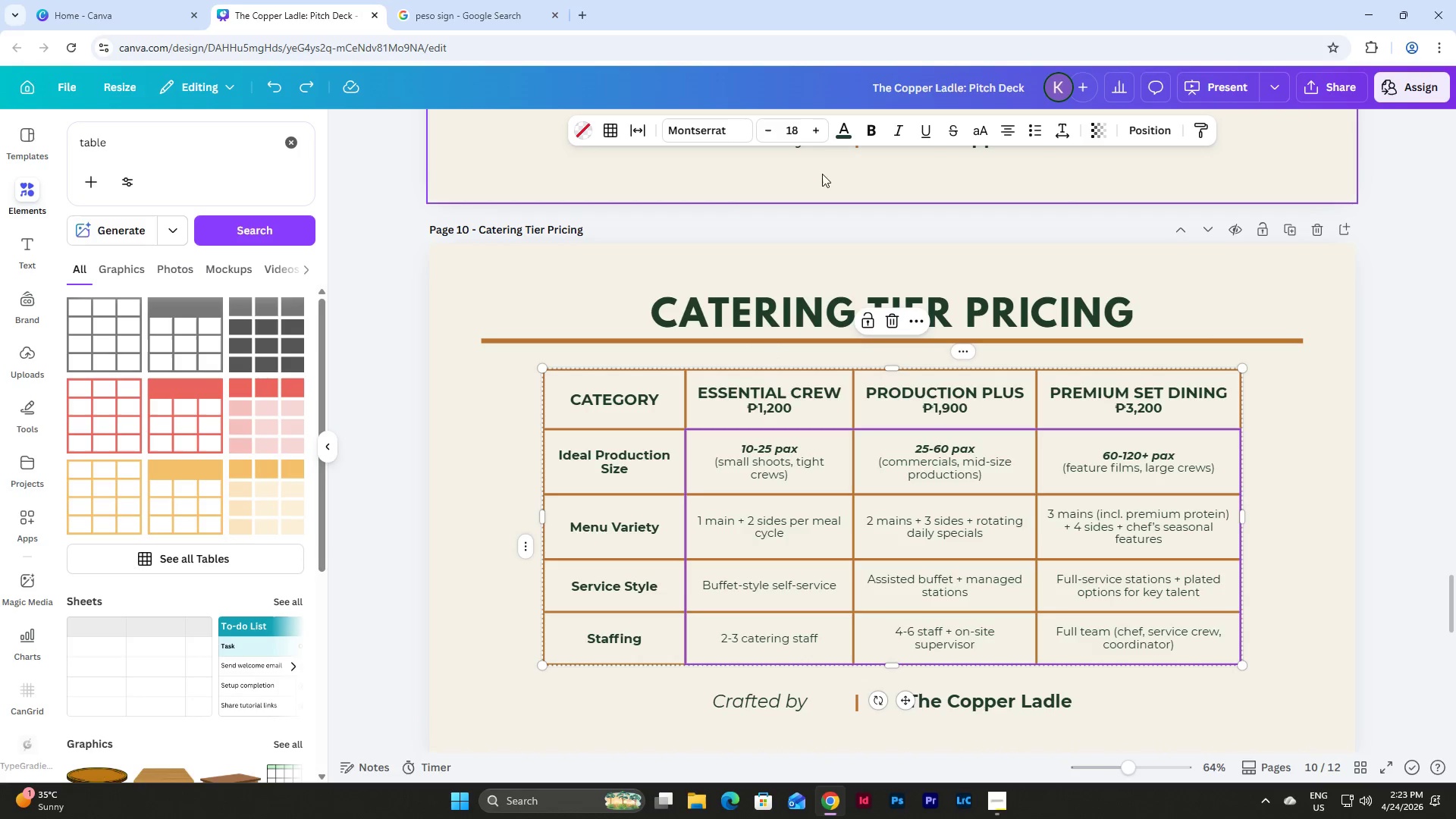 
left_click([819, 130])
 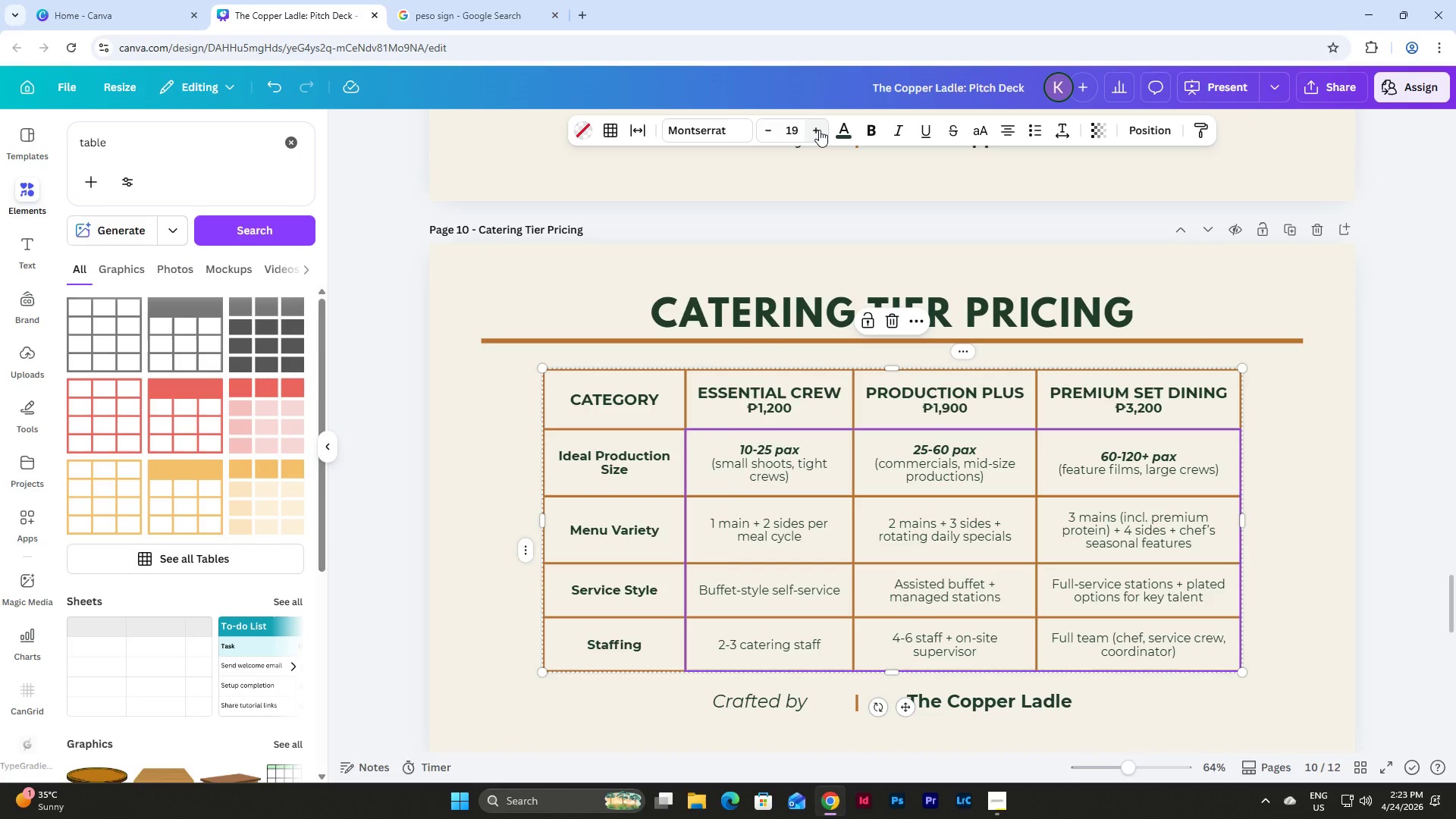 
left_click([819, 130])
 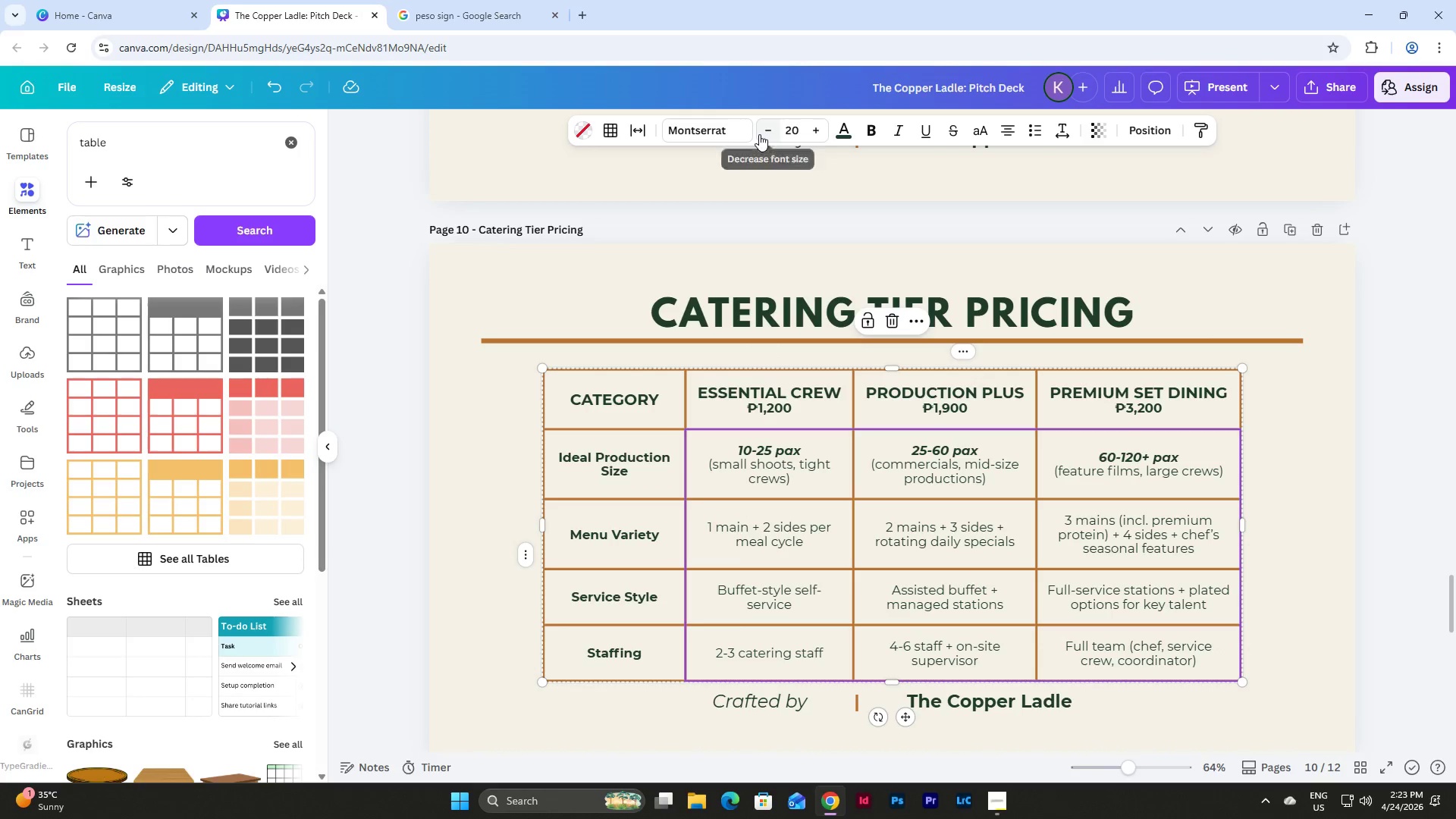 
double_click([759, 134])
 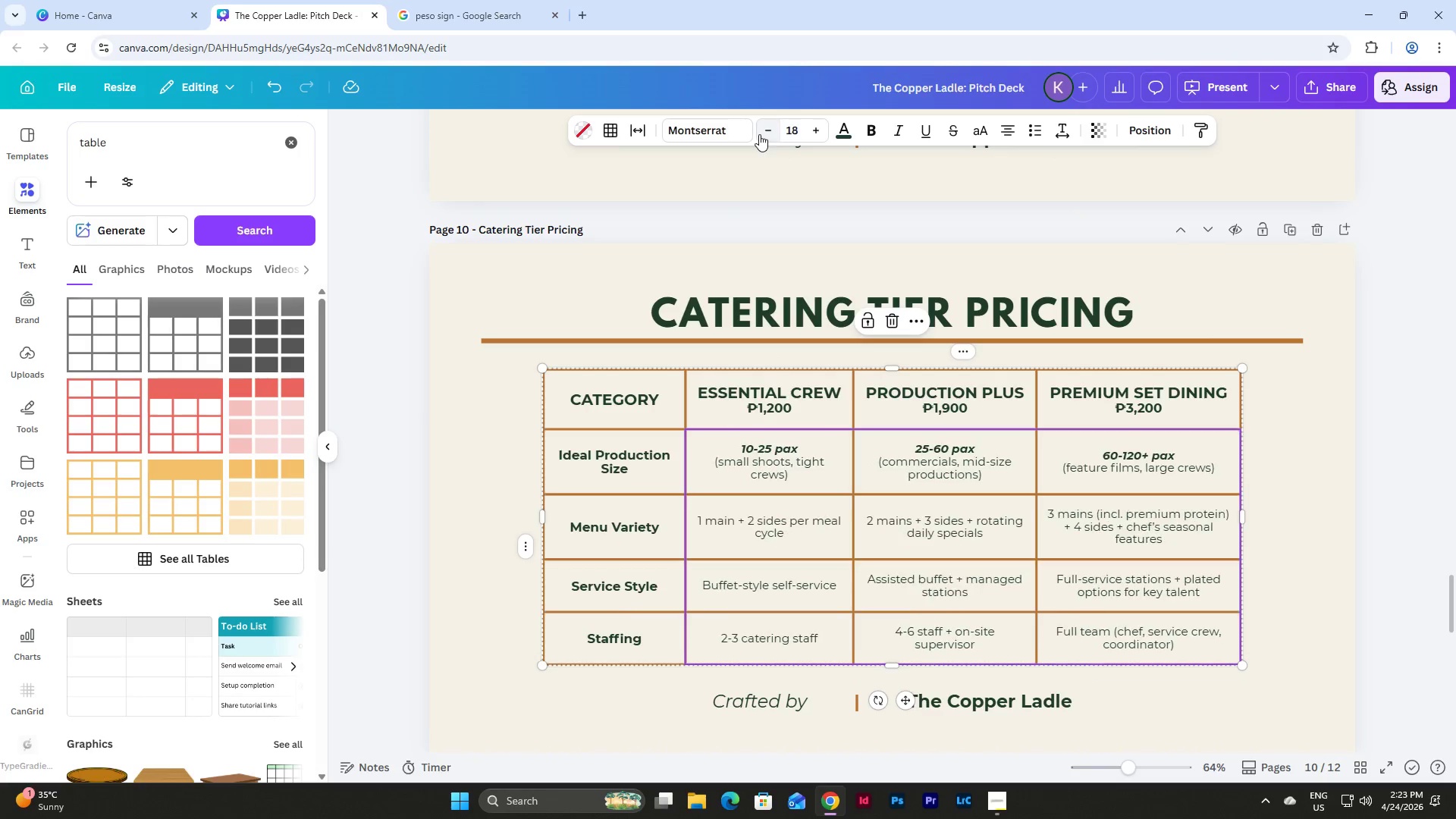 
triple_click([759, 134])
 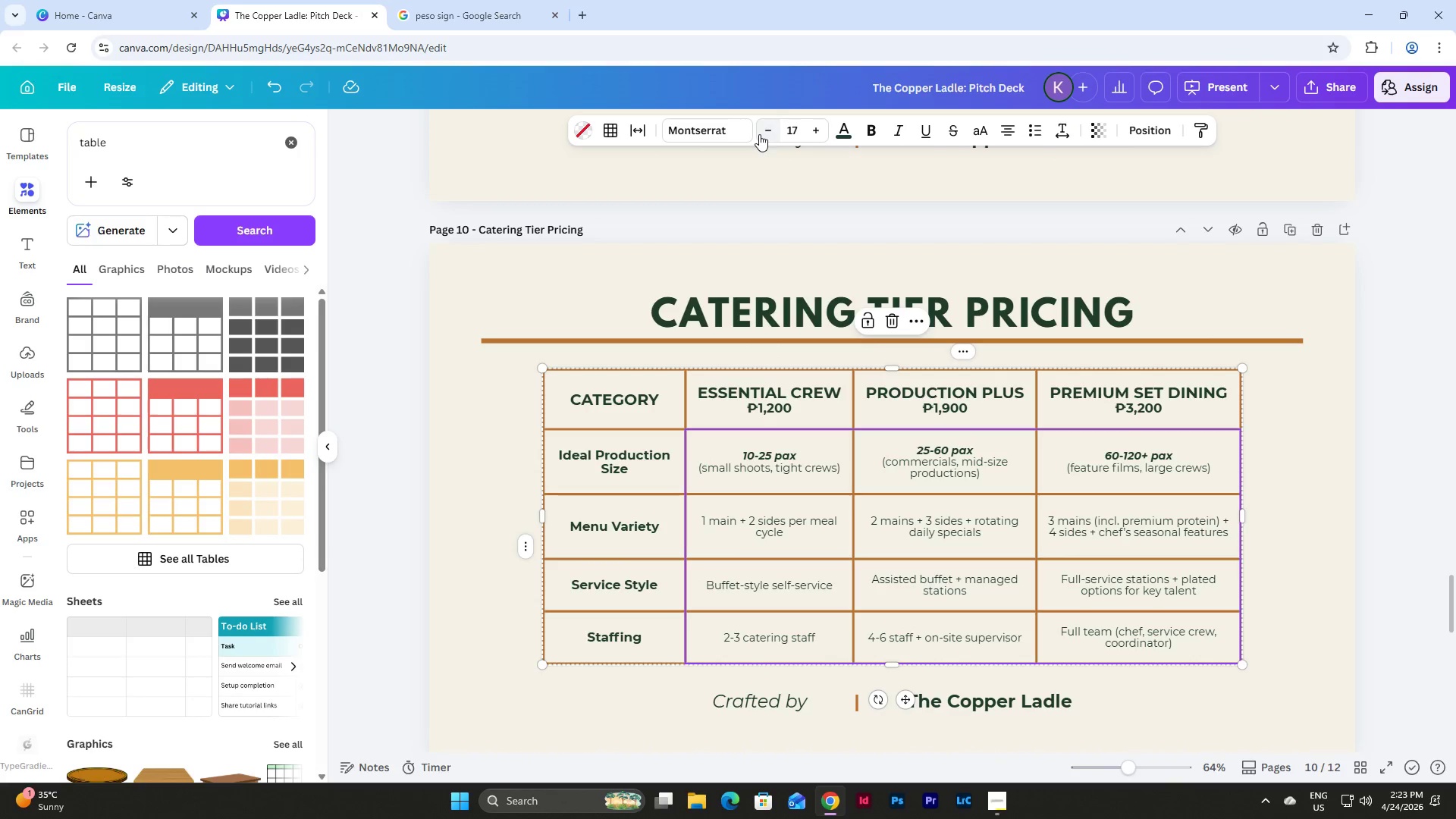 
left_click([759, 134])
 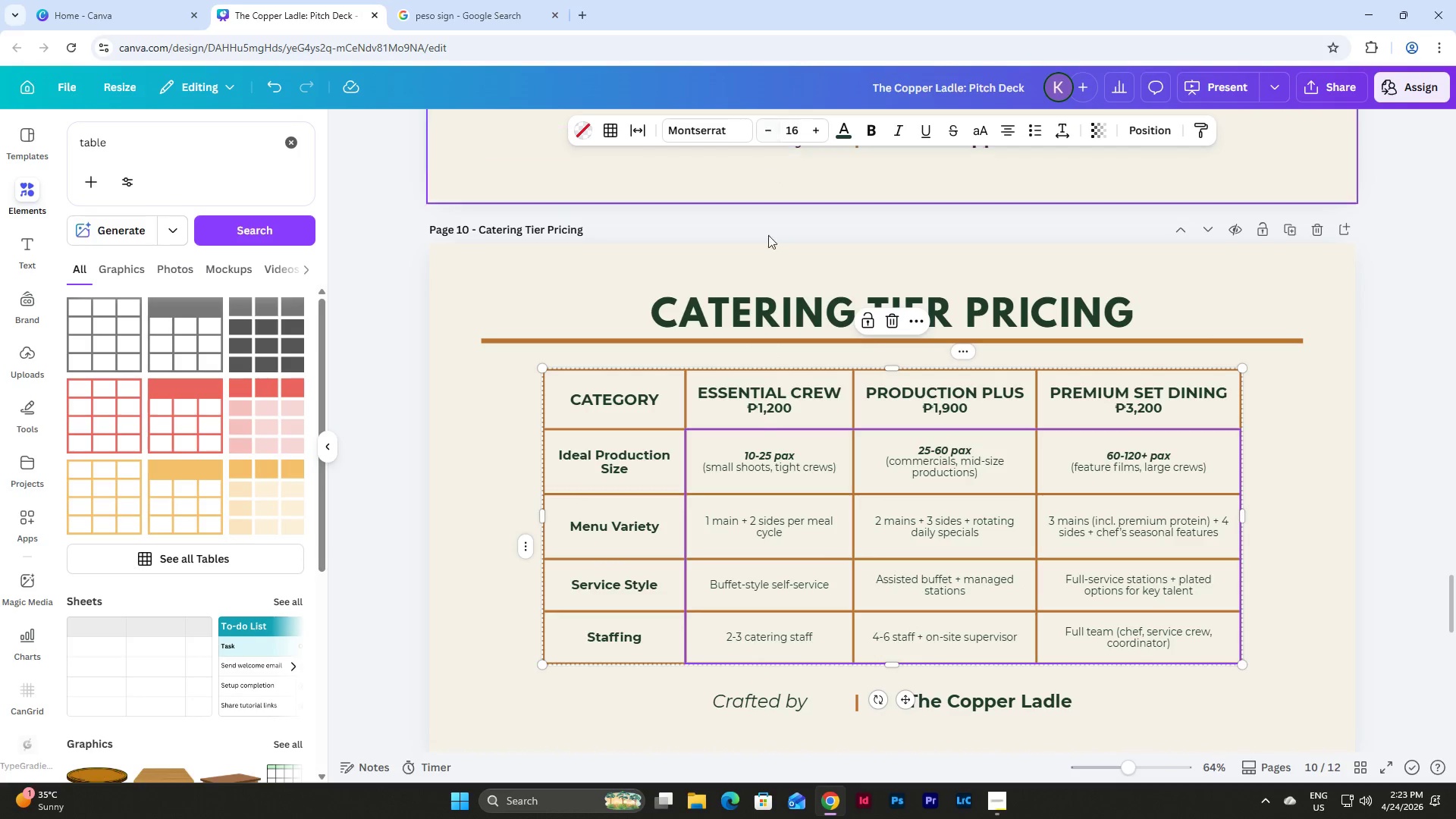 
left_click([571, 441])
 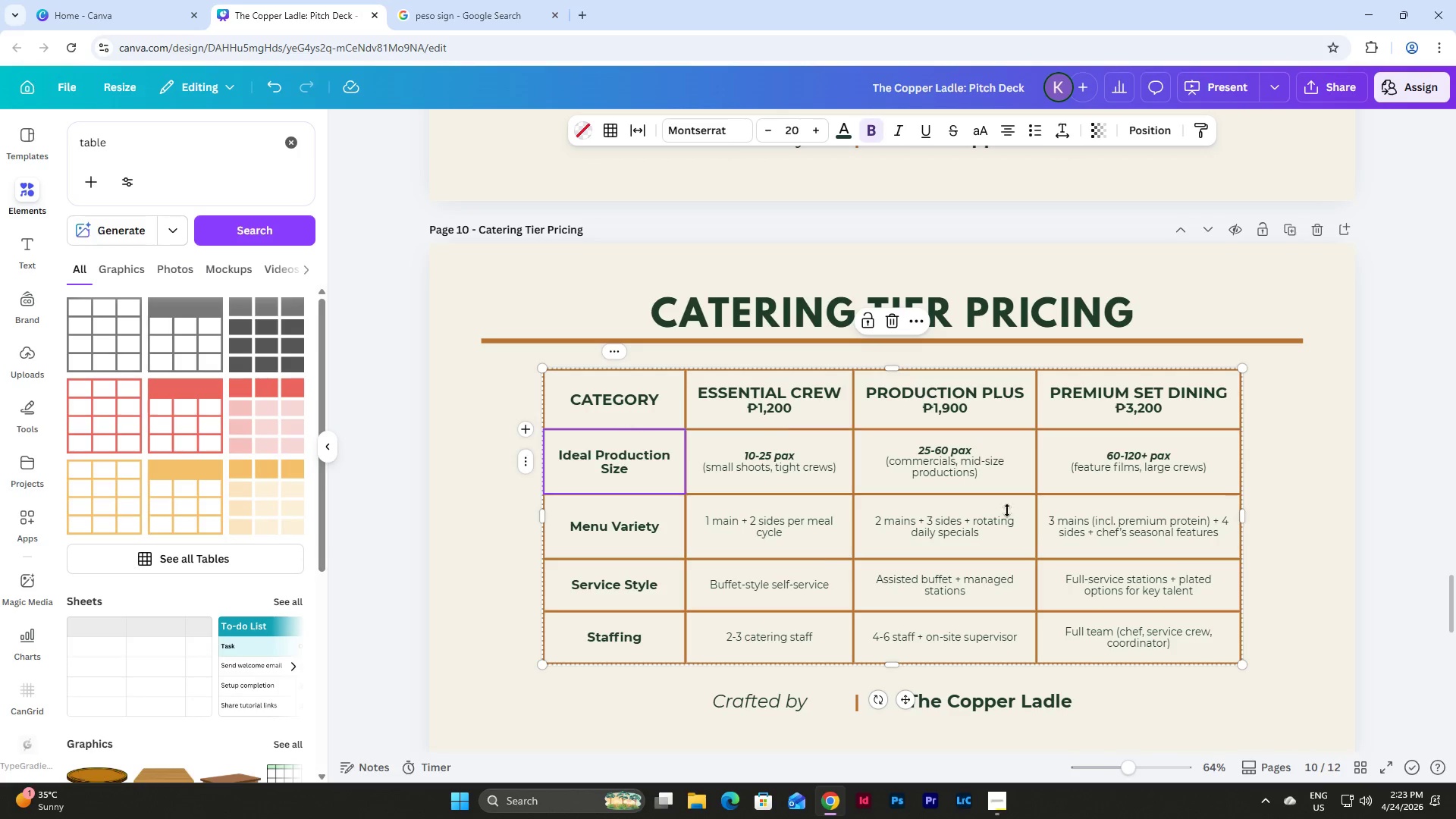 
left_click([1318, 487])
 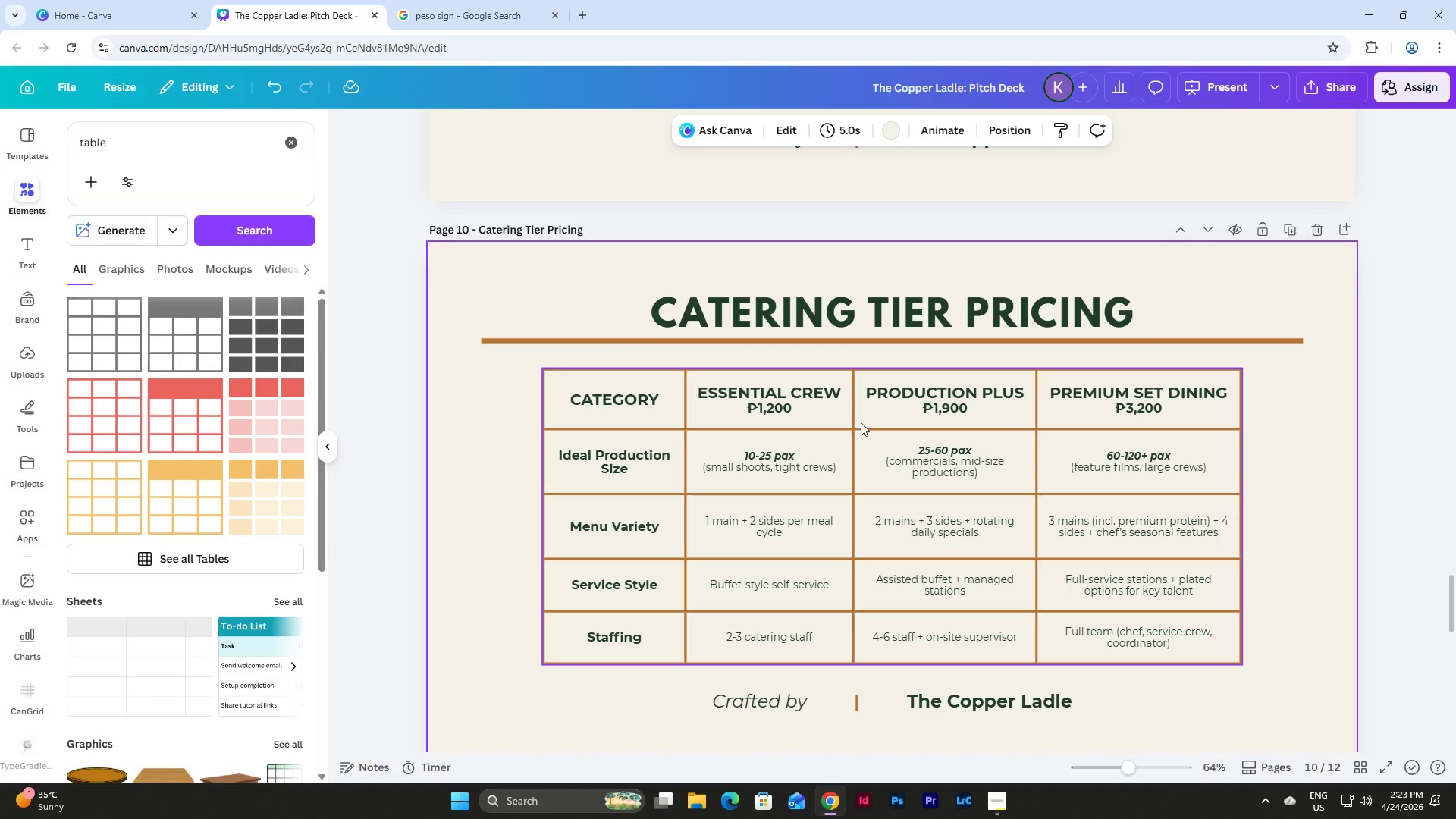 
left_click([863, 428])
 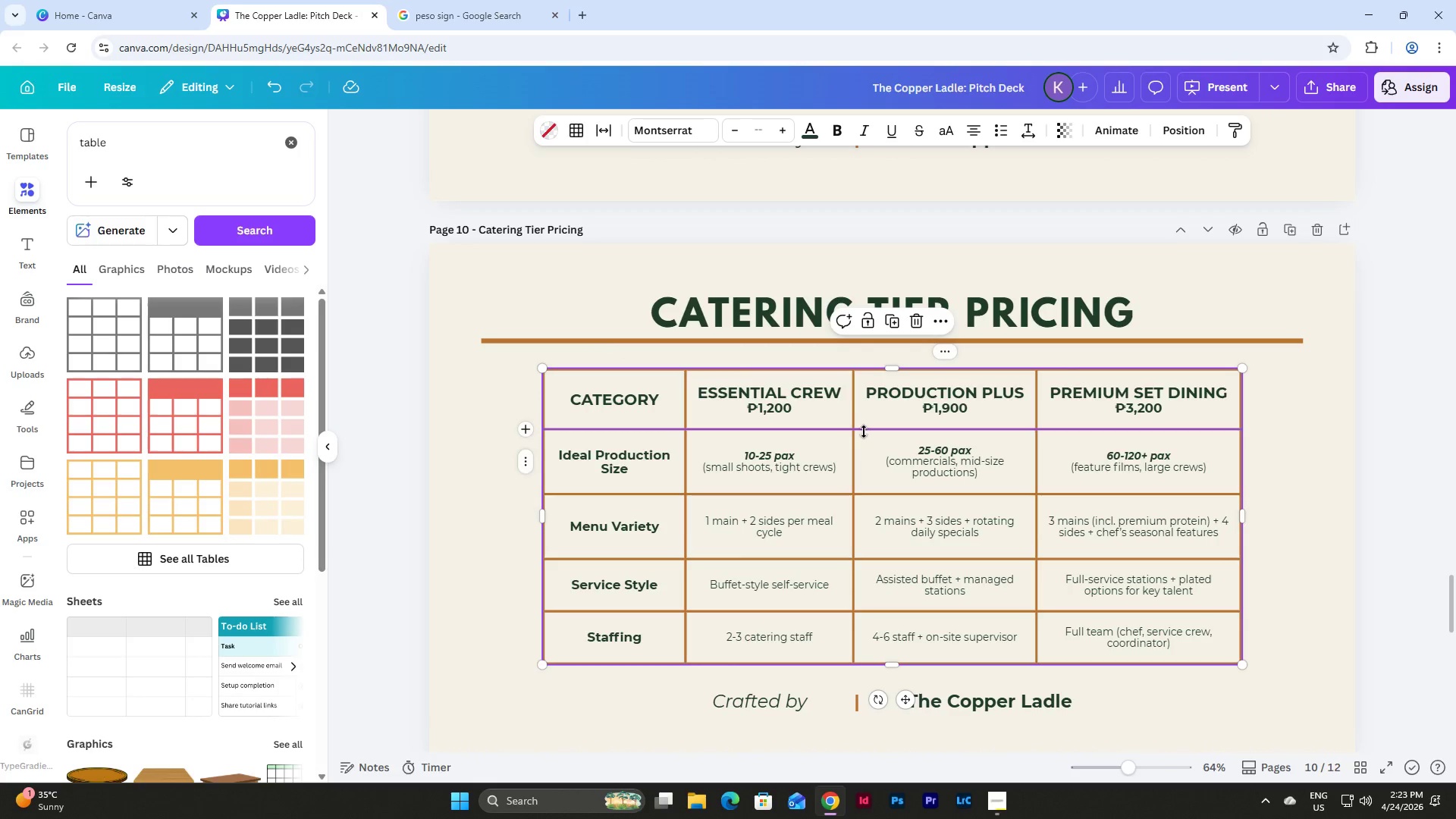 
left_click_drag(start_coordinate=[864, 429], to_coordinate=[858, 387])
 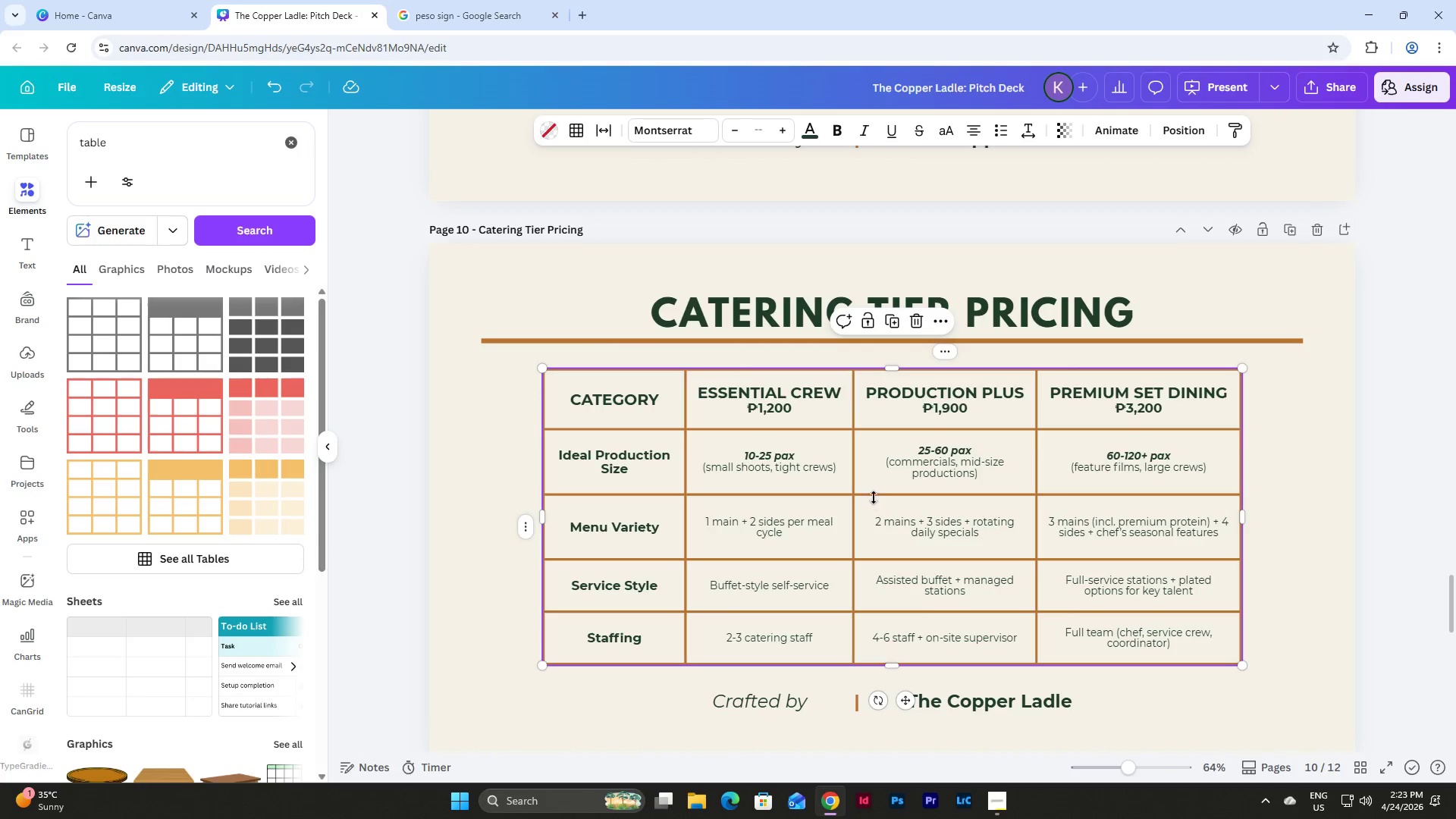 
left_click_drag(start_coordinate=[874, 497], to_coordinate=[868, 413])
 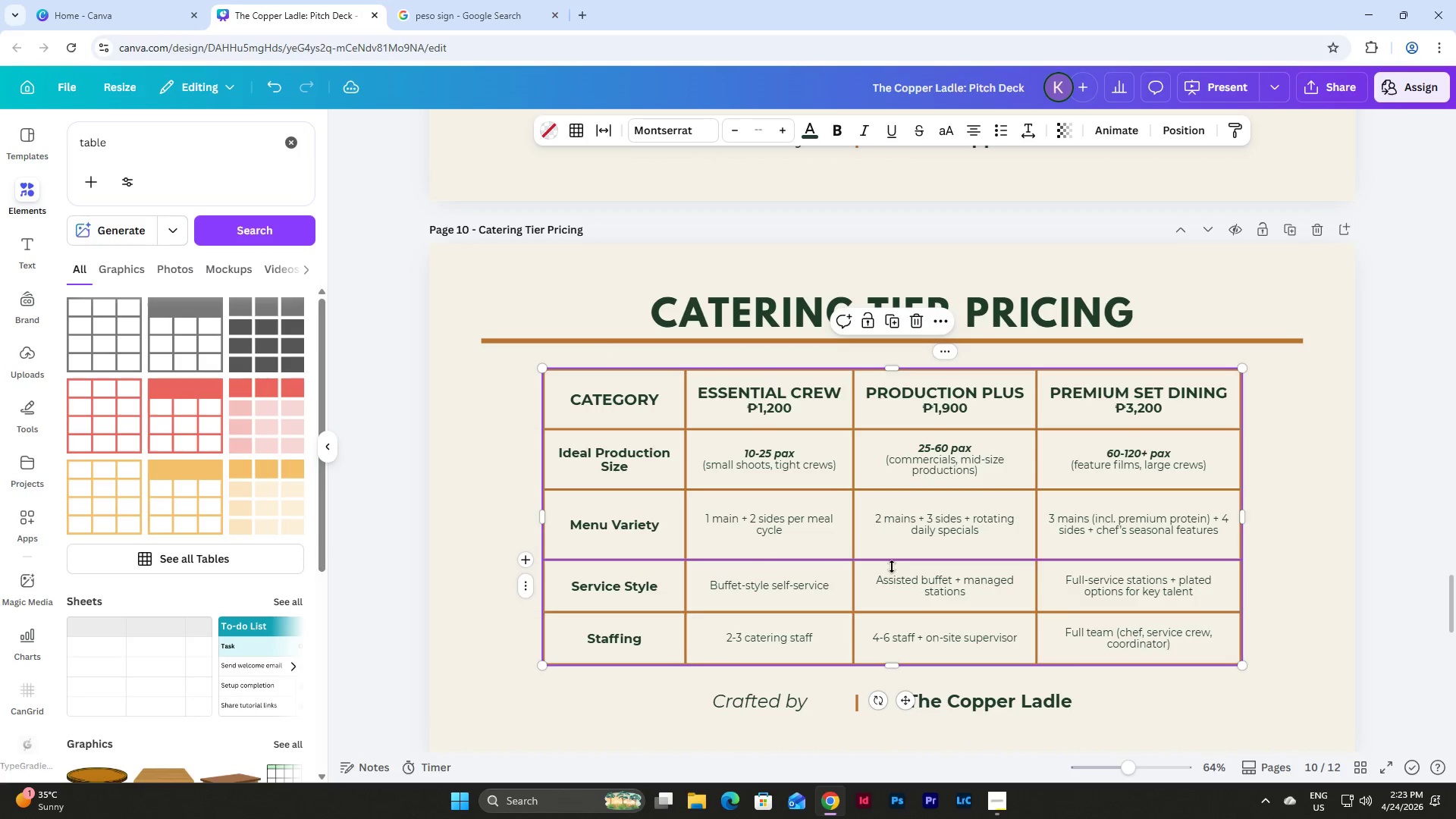 
left_click_drag(start_coordinate=[889, 561], to_coordinate=[886, 482])
 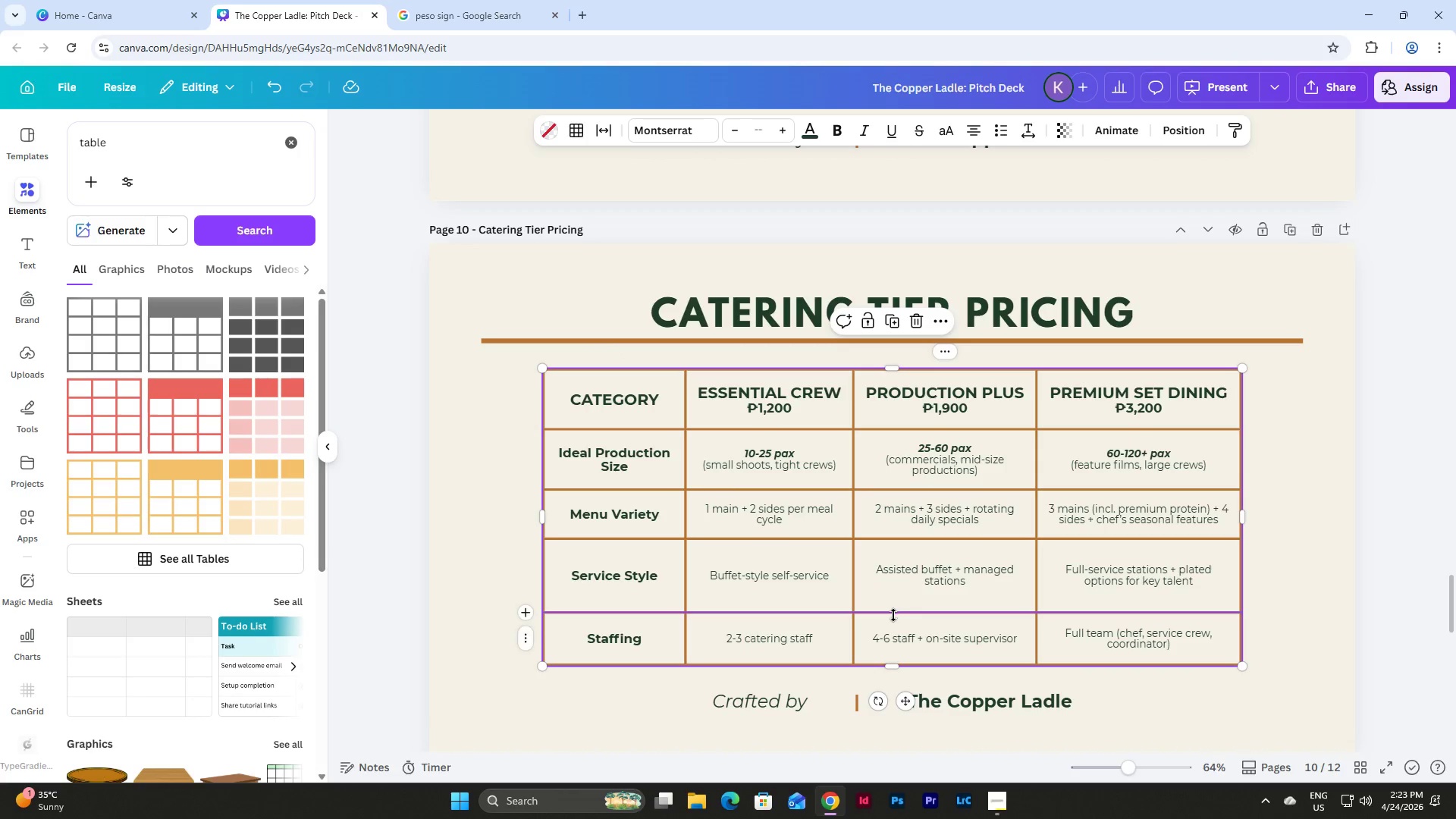 
left_click_drag(start_coordinate=[893, 617], to_coordinate=[884, 494])
 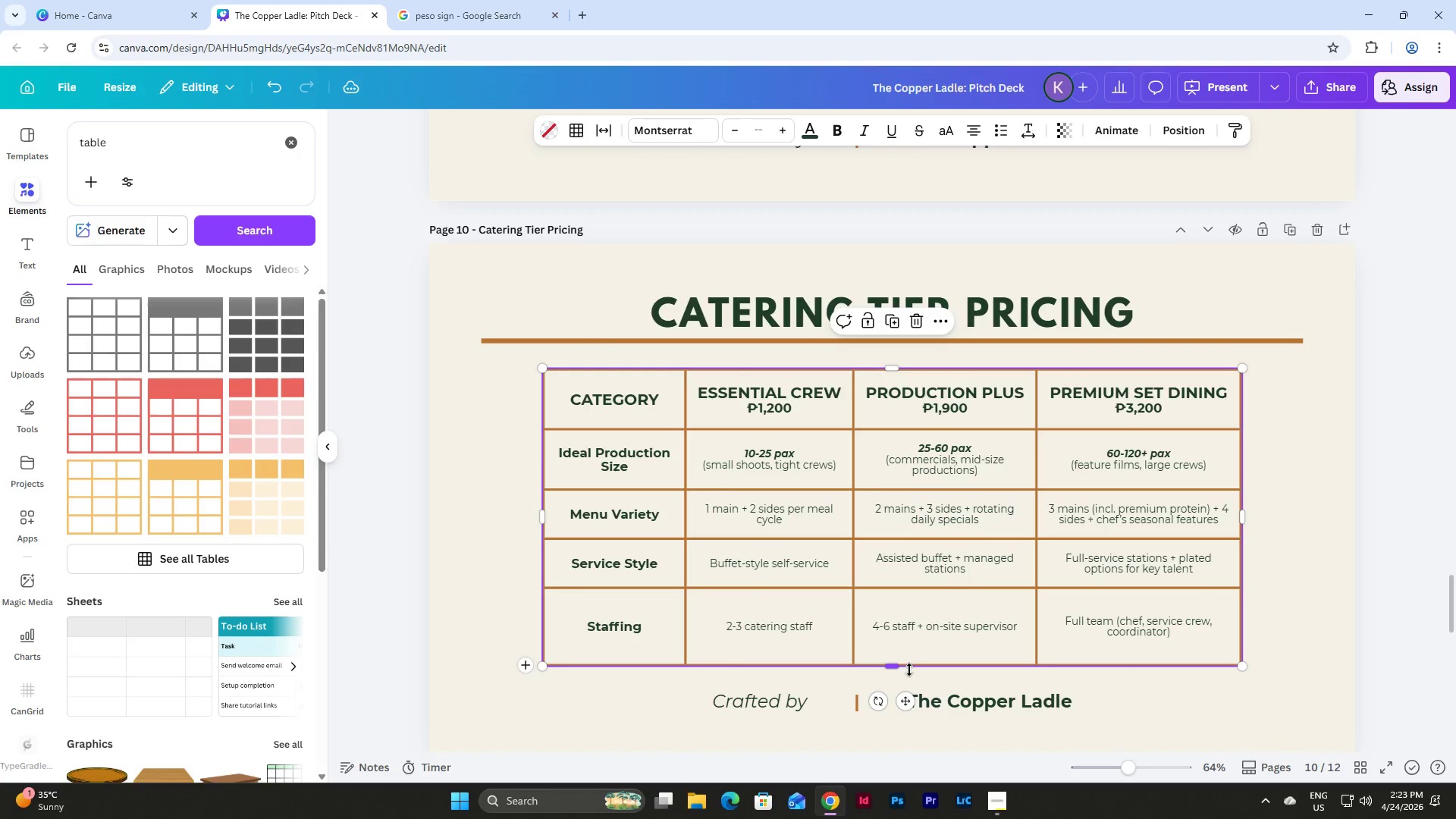 
left_click_drag(start_coordinate=[909, 670], to_coordinate=[908, 551])
 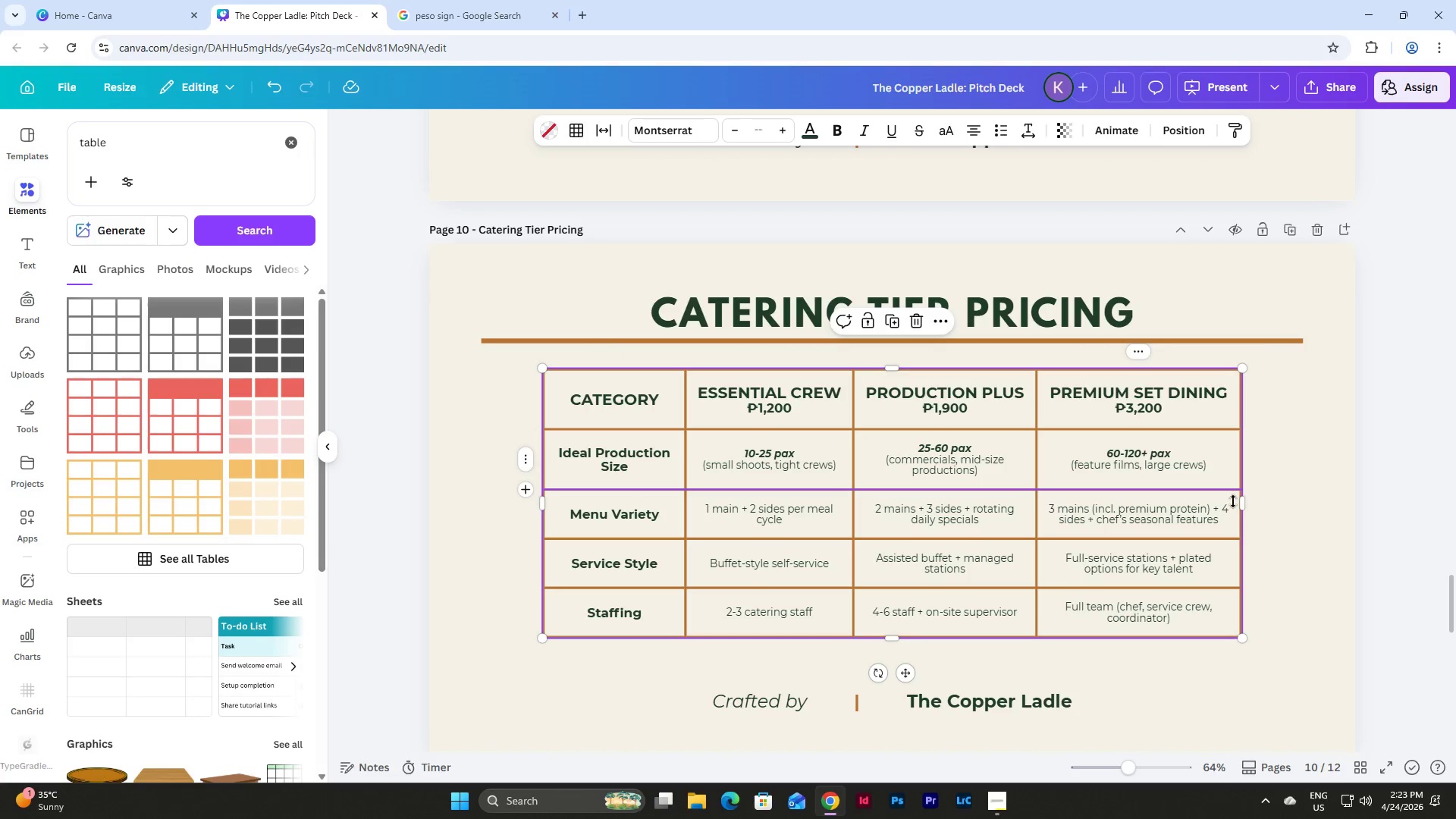 
left_click([1269, 555])
 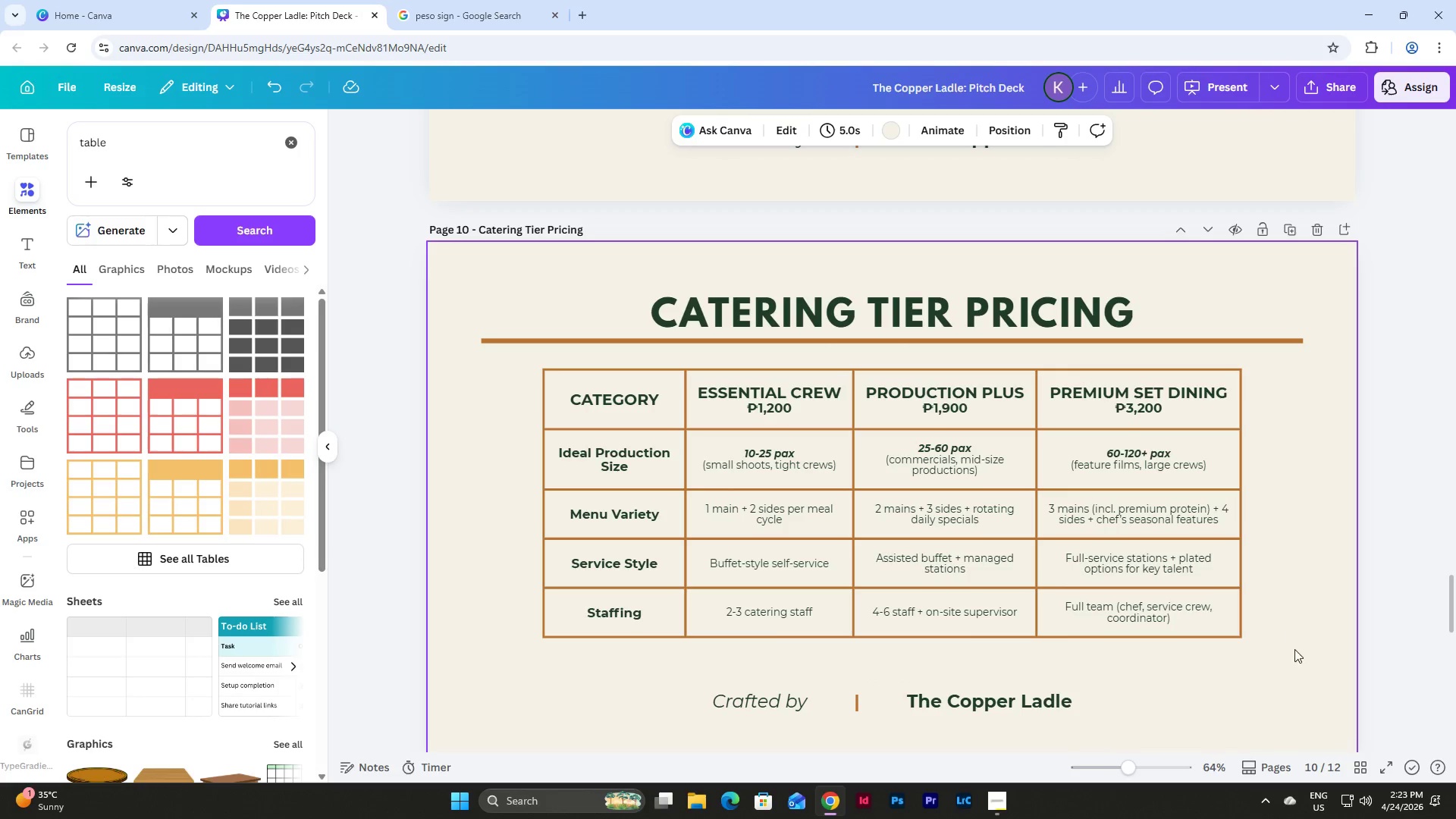 
left_click_drag(start_coordinate=[1289, 654], to_coordinate=[874, 420])
 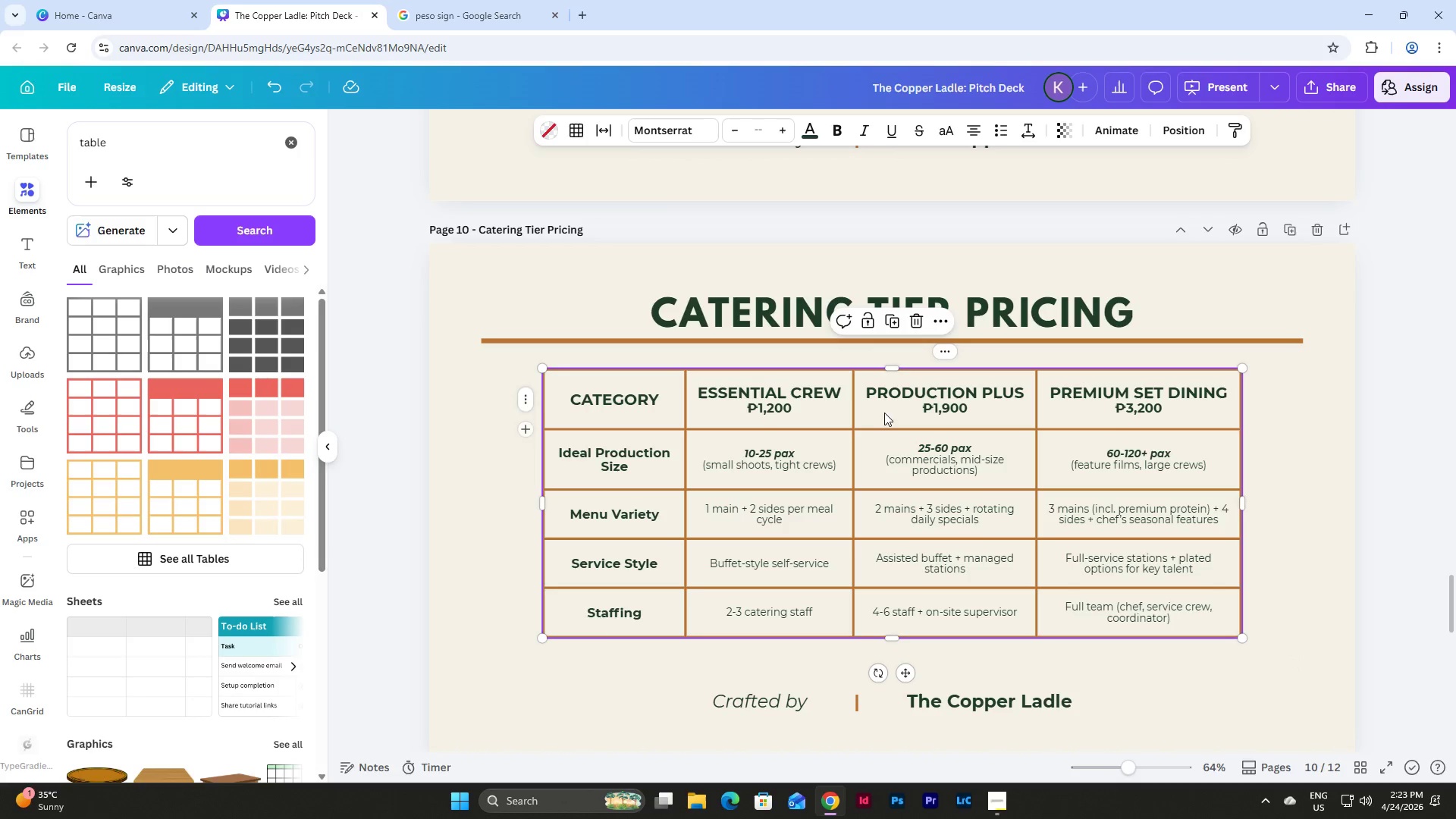 
left_click_drag(start_coordinate=[882, 408], to_coordinate=[818, 416])
 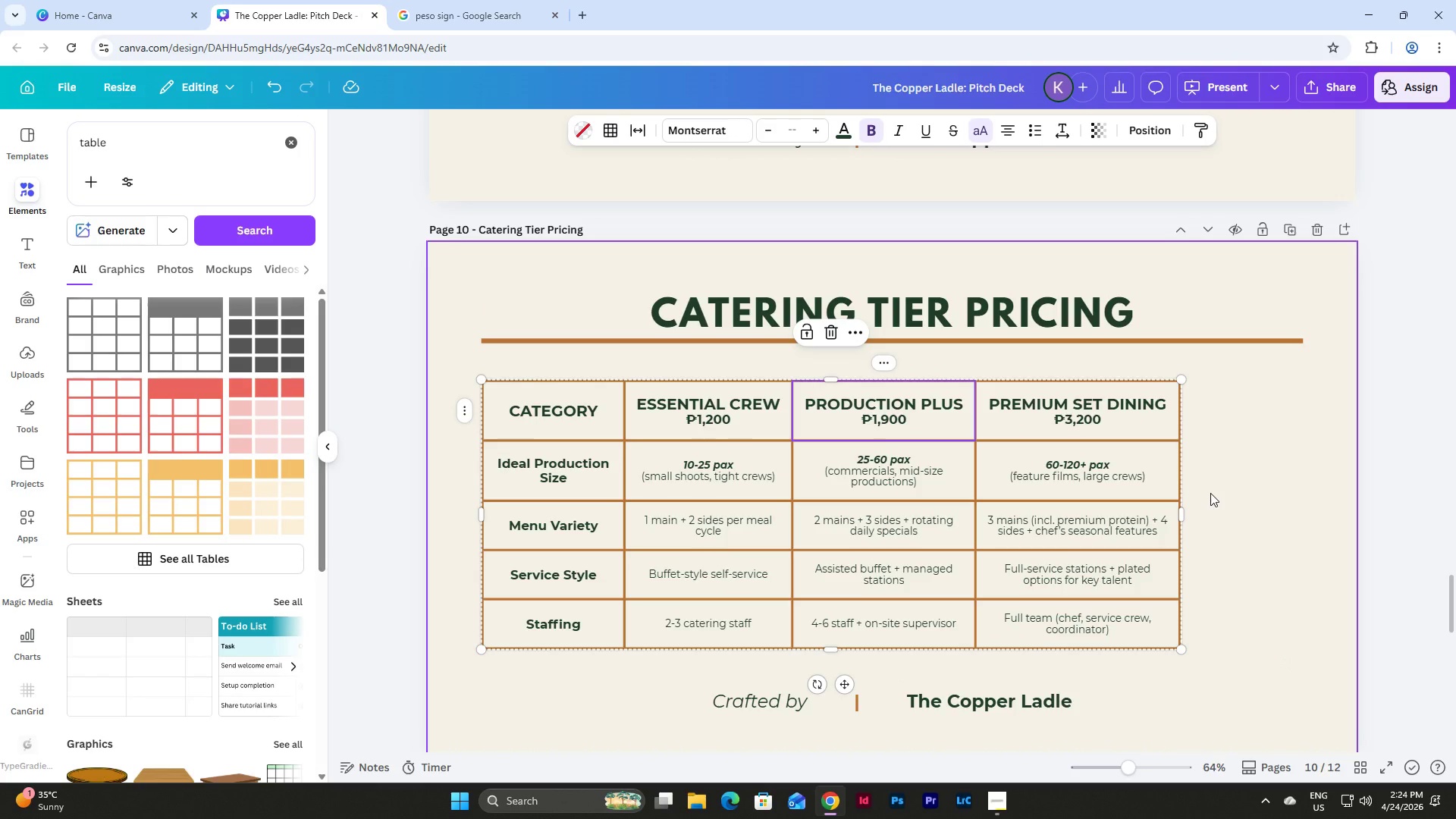 
left_click([1210, 493])
 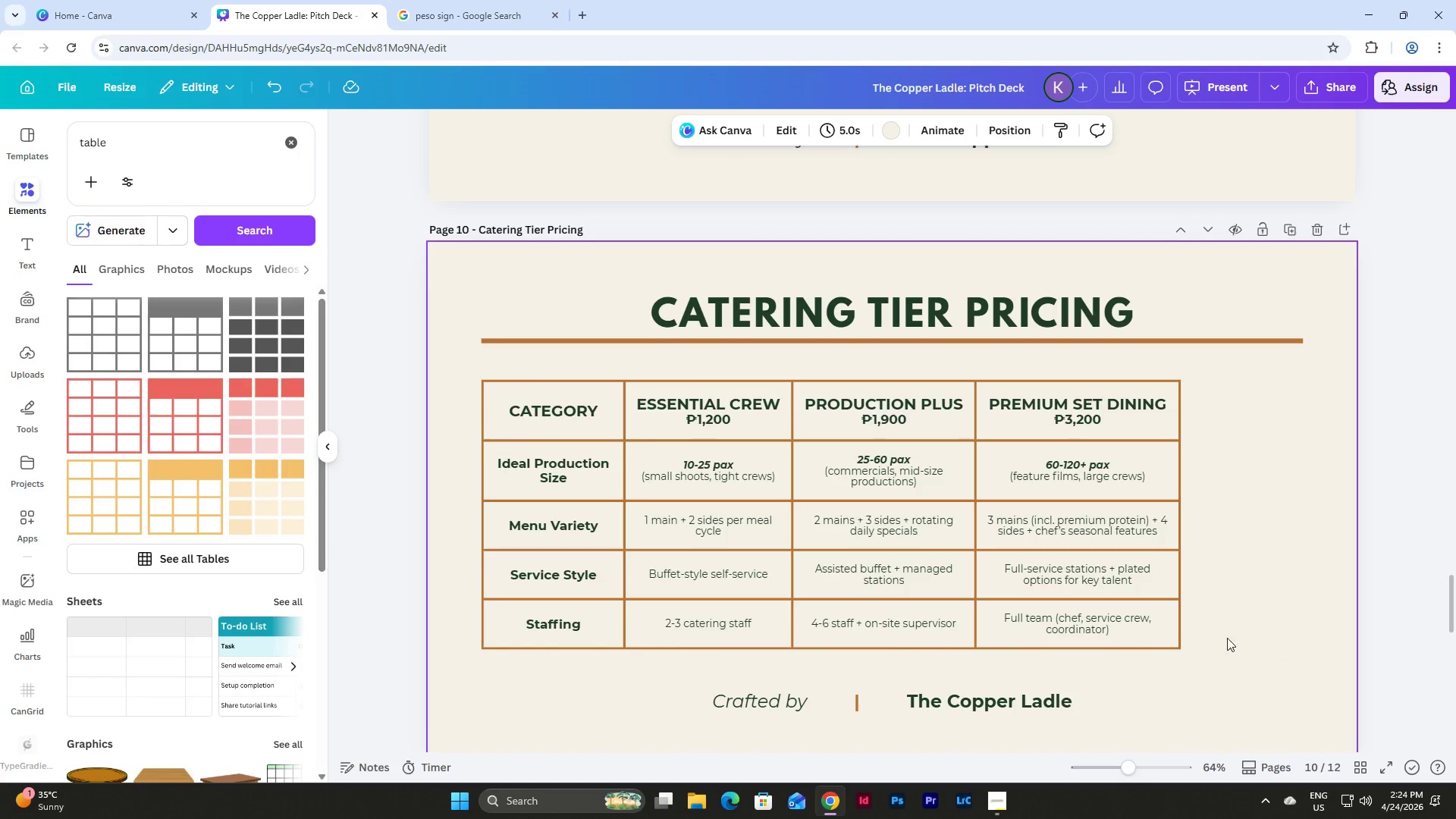 
left_click_drag(start_coordinate=[1222, 664], to_coordinate=[475, 378])
 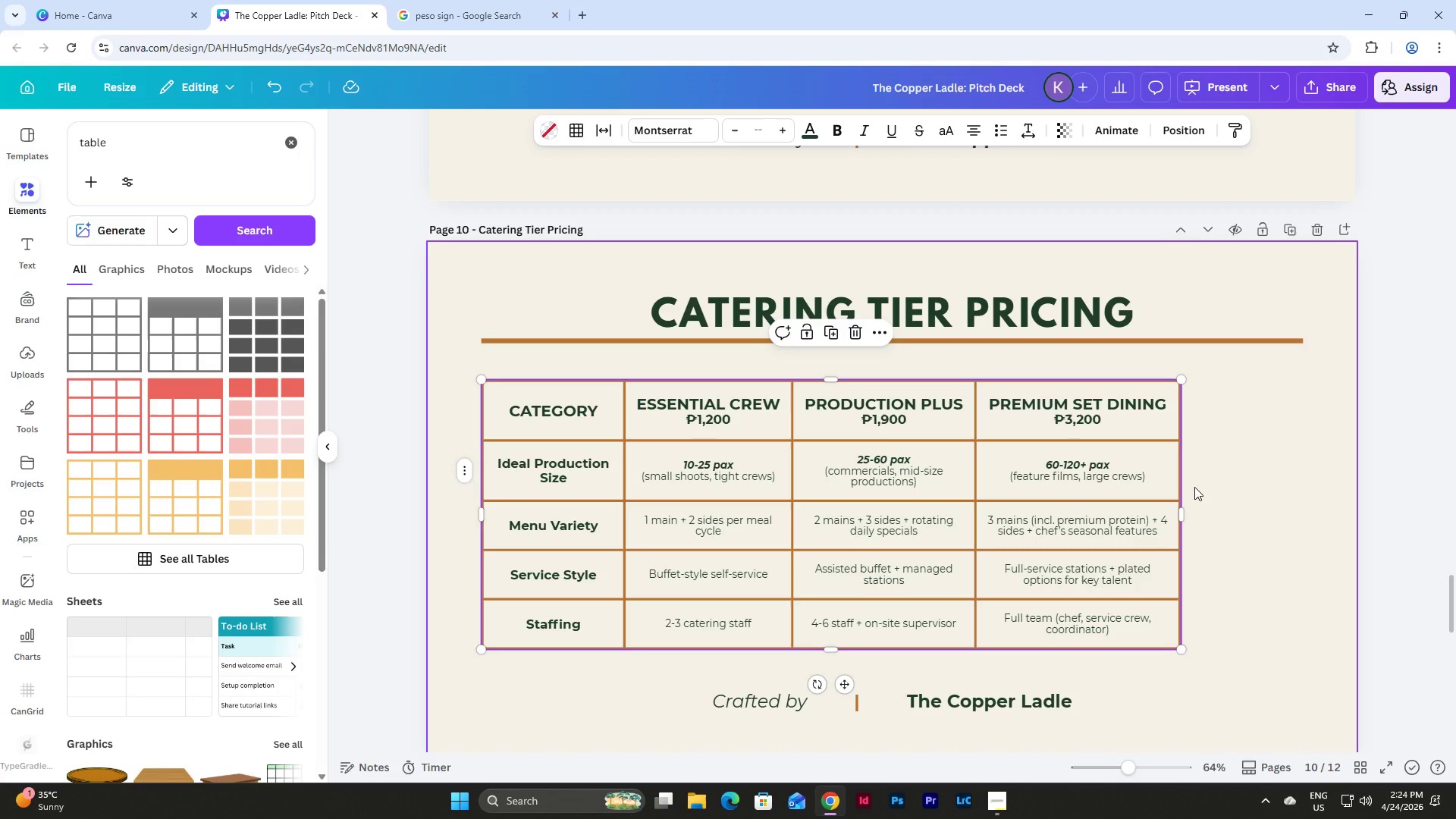 
wait(9.06)
 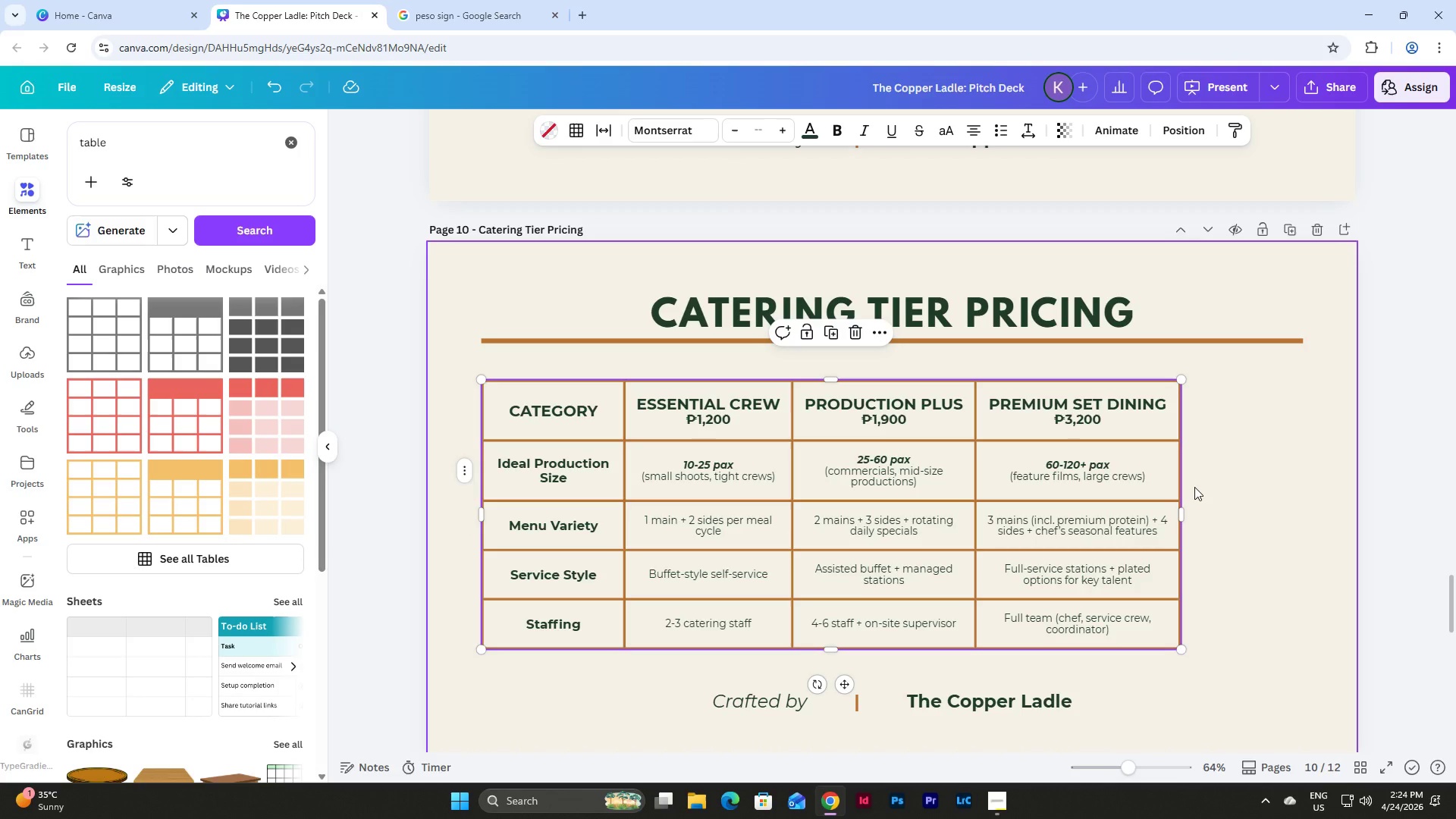 
left_click([1194, 487])
 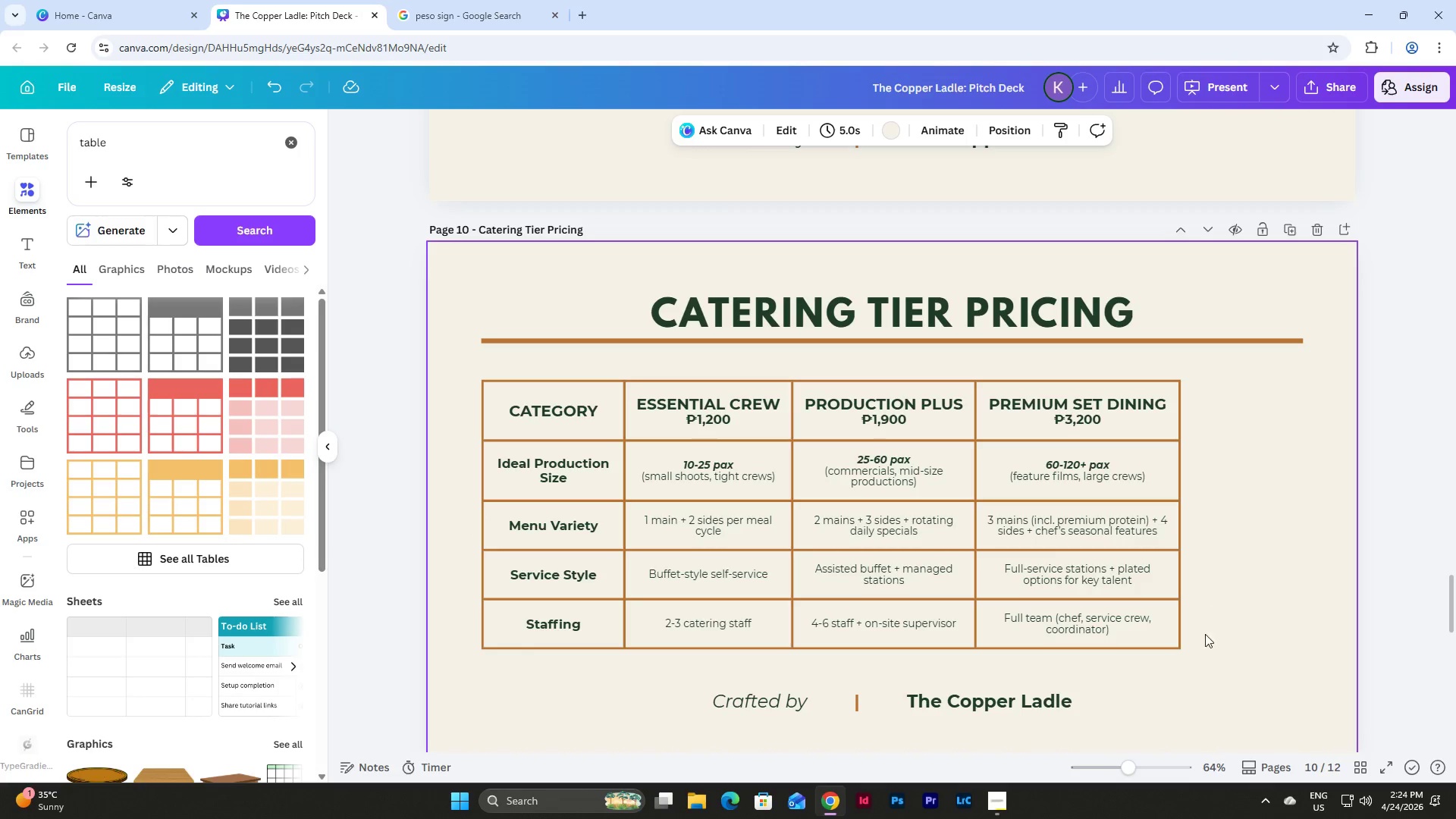 
left_click_drag(start_coordinate=[1207, 651], to_coordinate=[467, 373])
 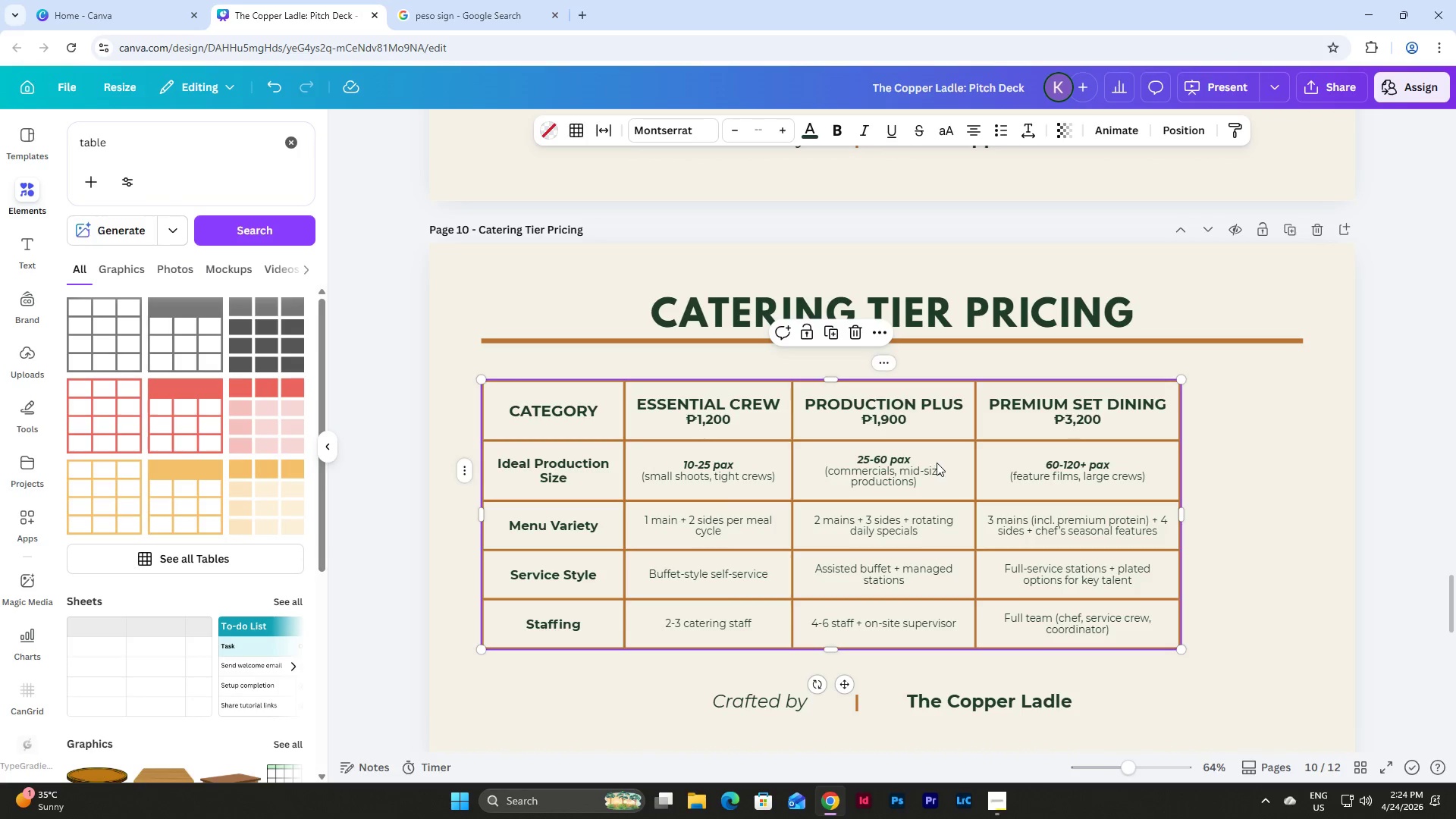 
left_click_drag(start_coordinate=[934, 453], to_coordinate=[995, 436])
 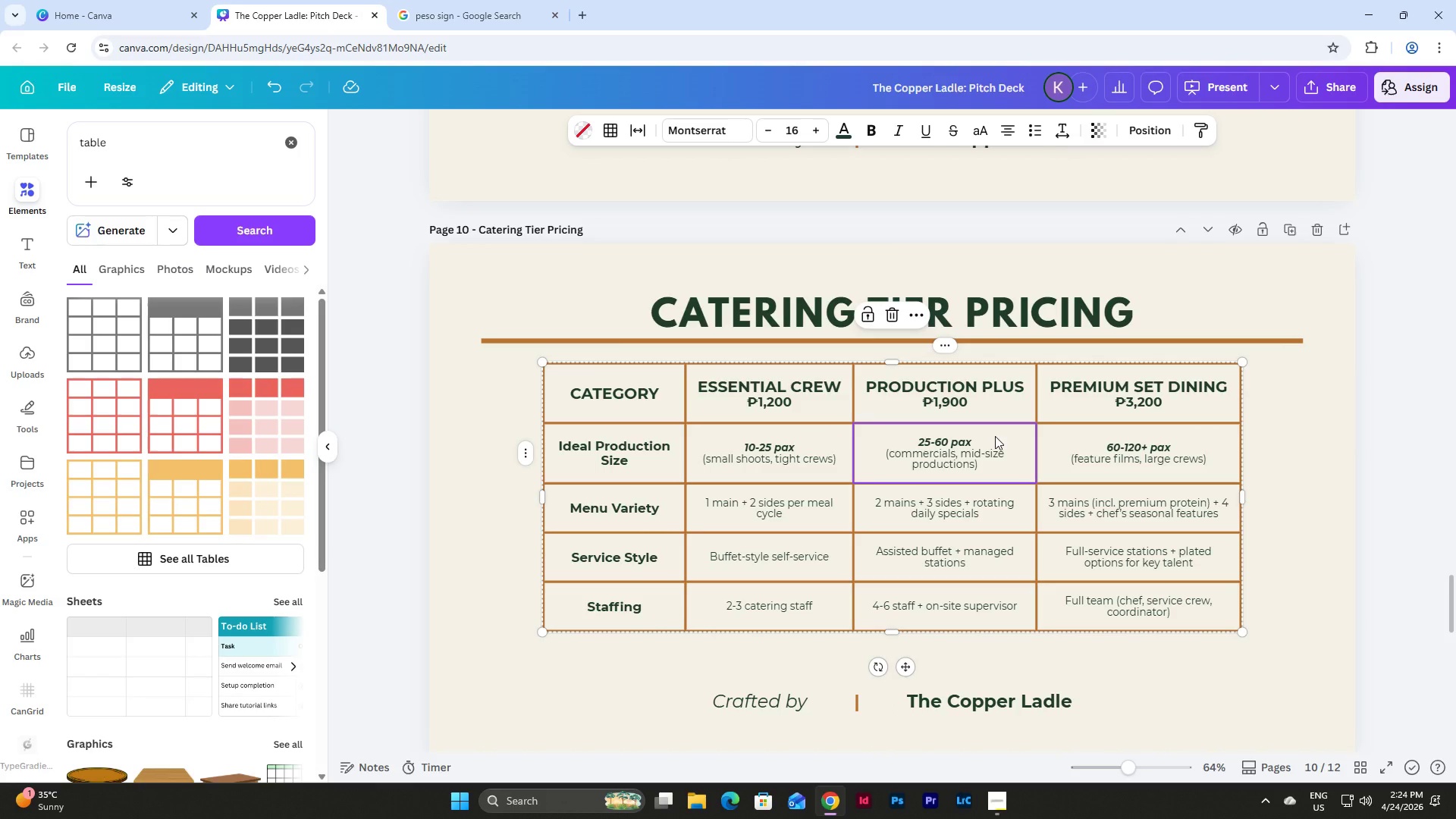 
wait(12.5)
 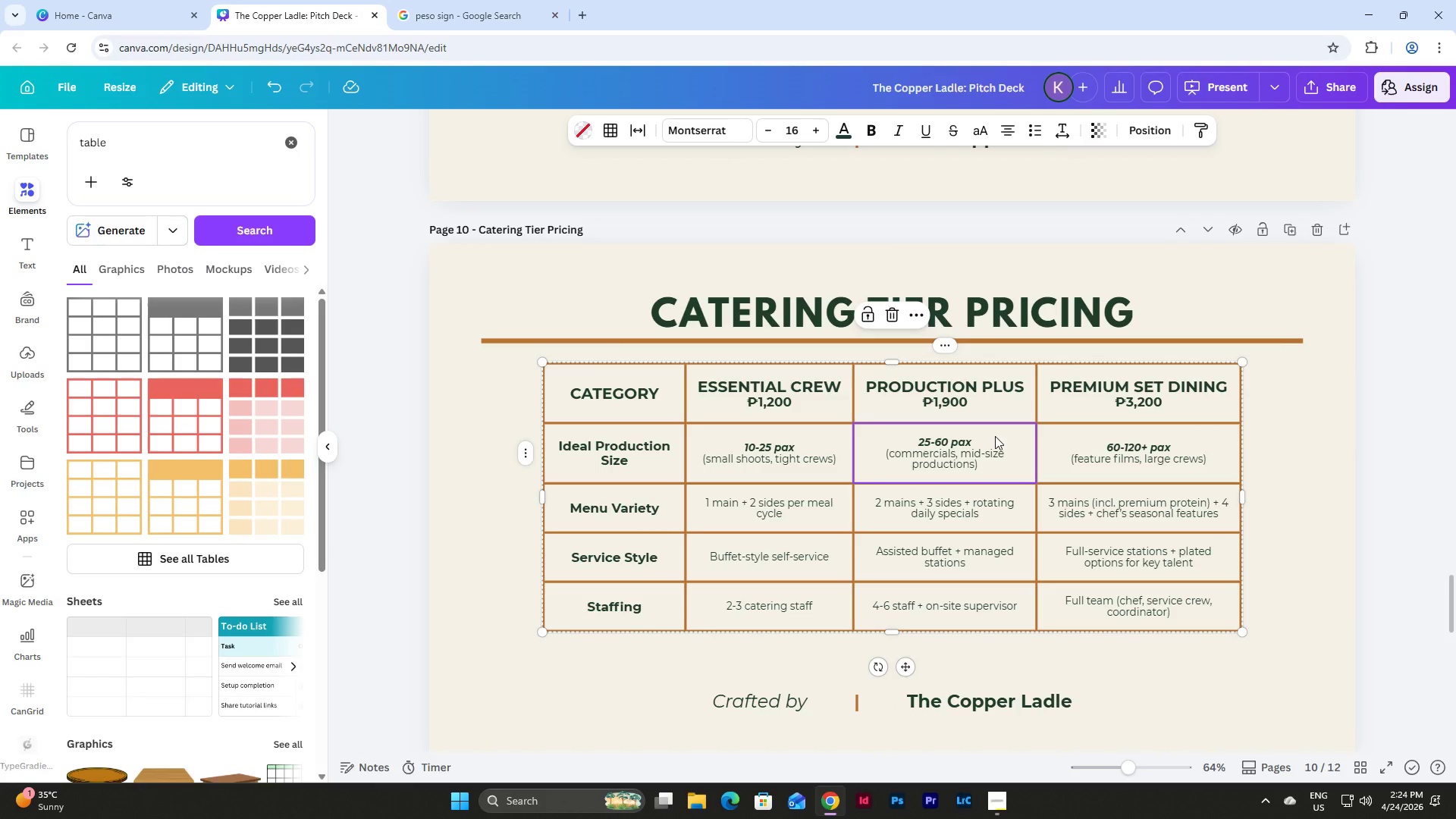 
left_click([1282, 497])
 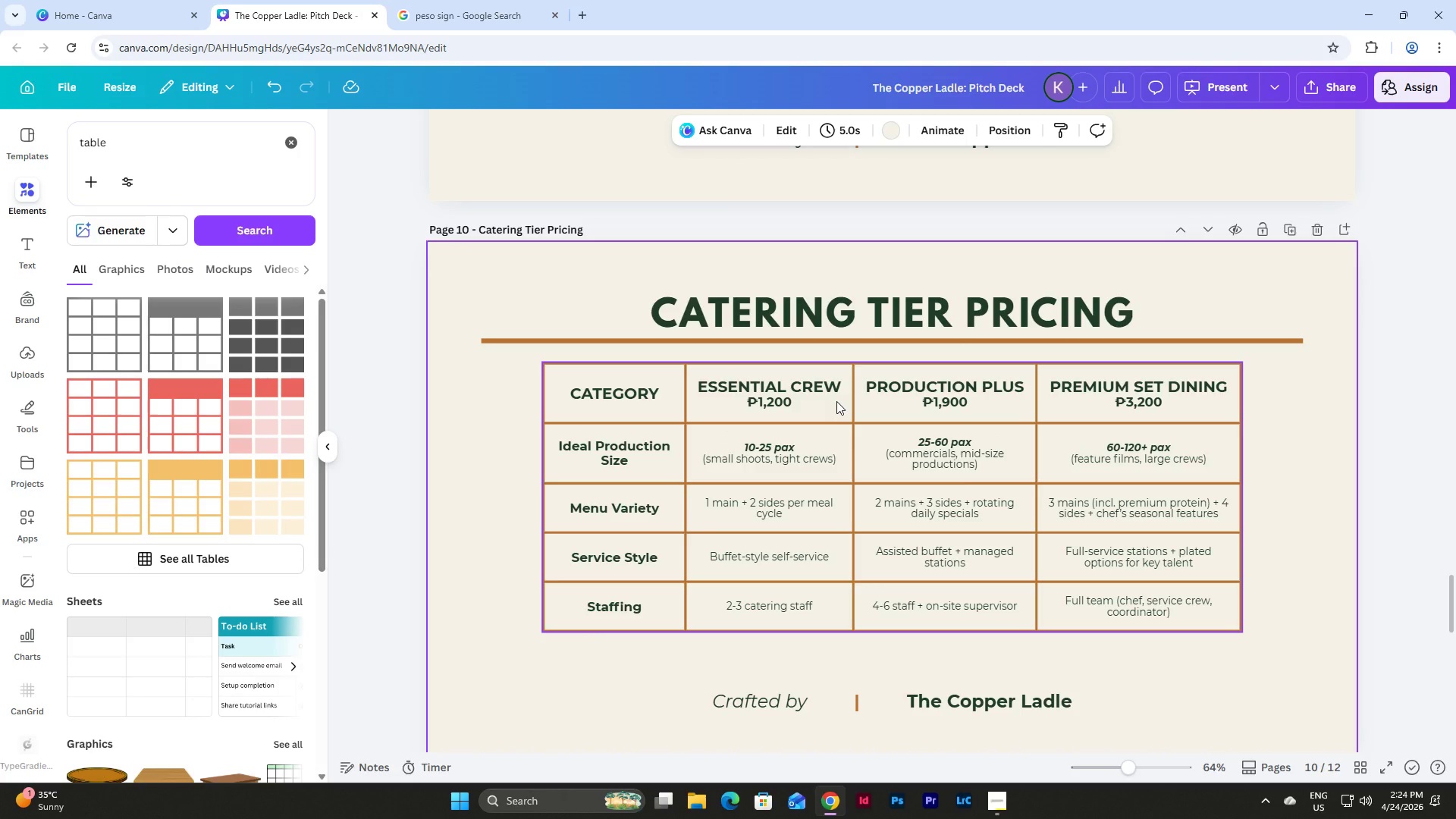 
left_click([1207, 397])
 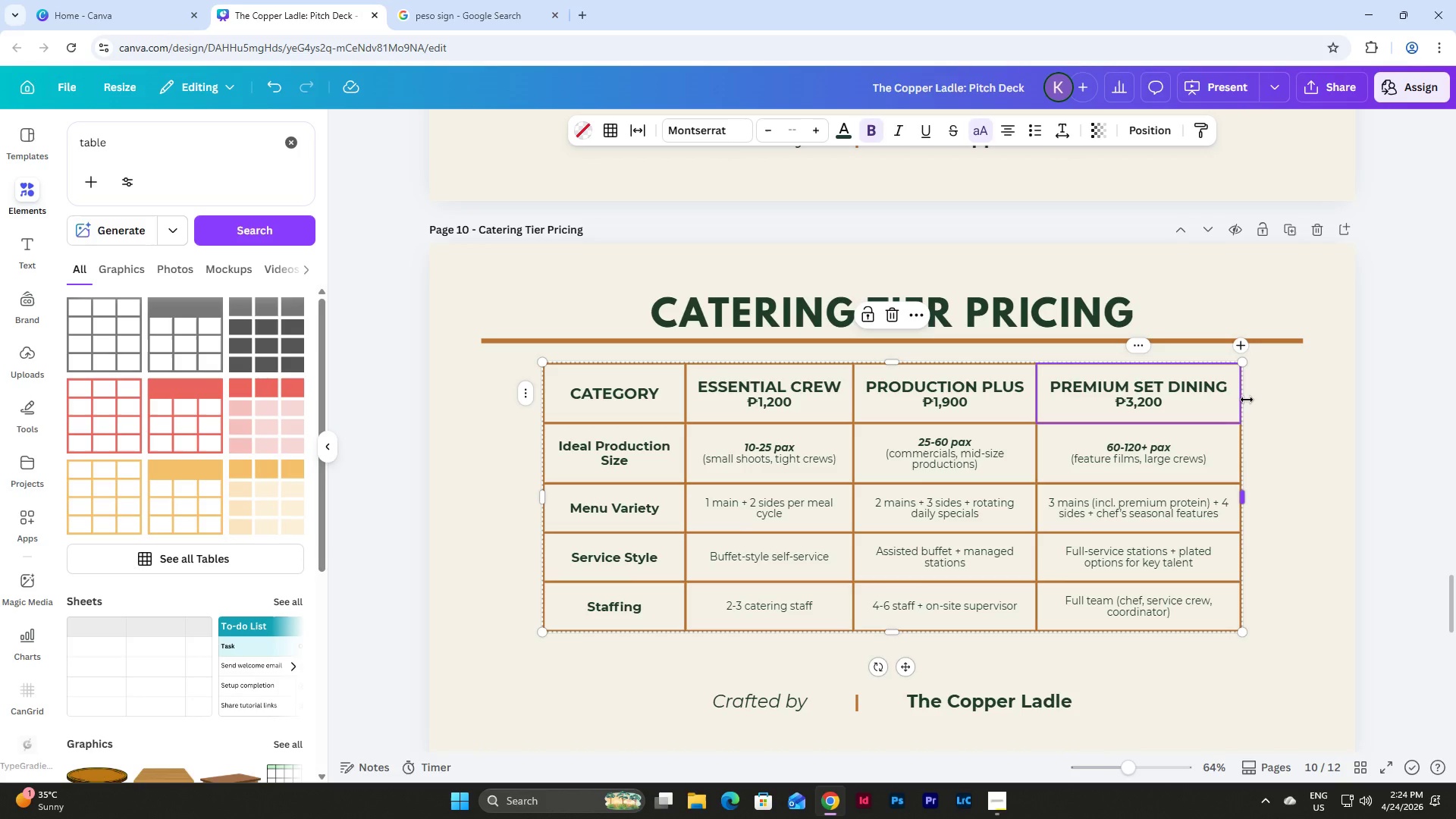 
left_click_drag(start_coordinate=[1247, 400], to_coordinate=[1312, 400])
 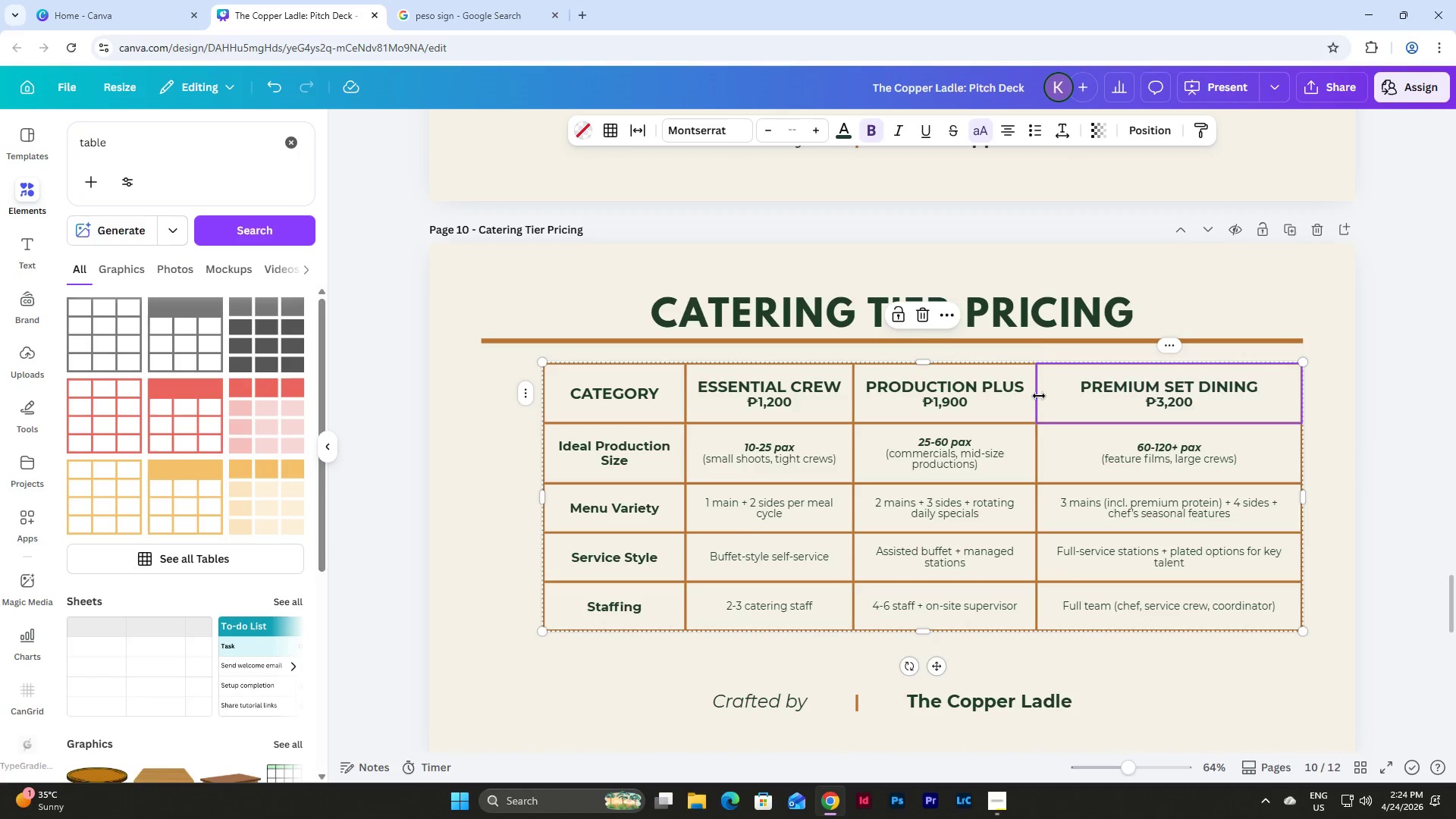 
left_click_drag(start_coordinate=[1039, 396], to_coordinate=[1103, 394])
 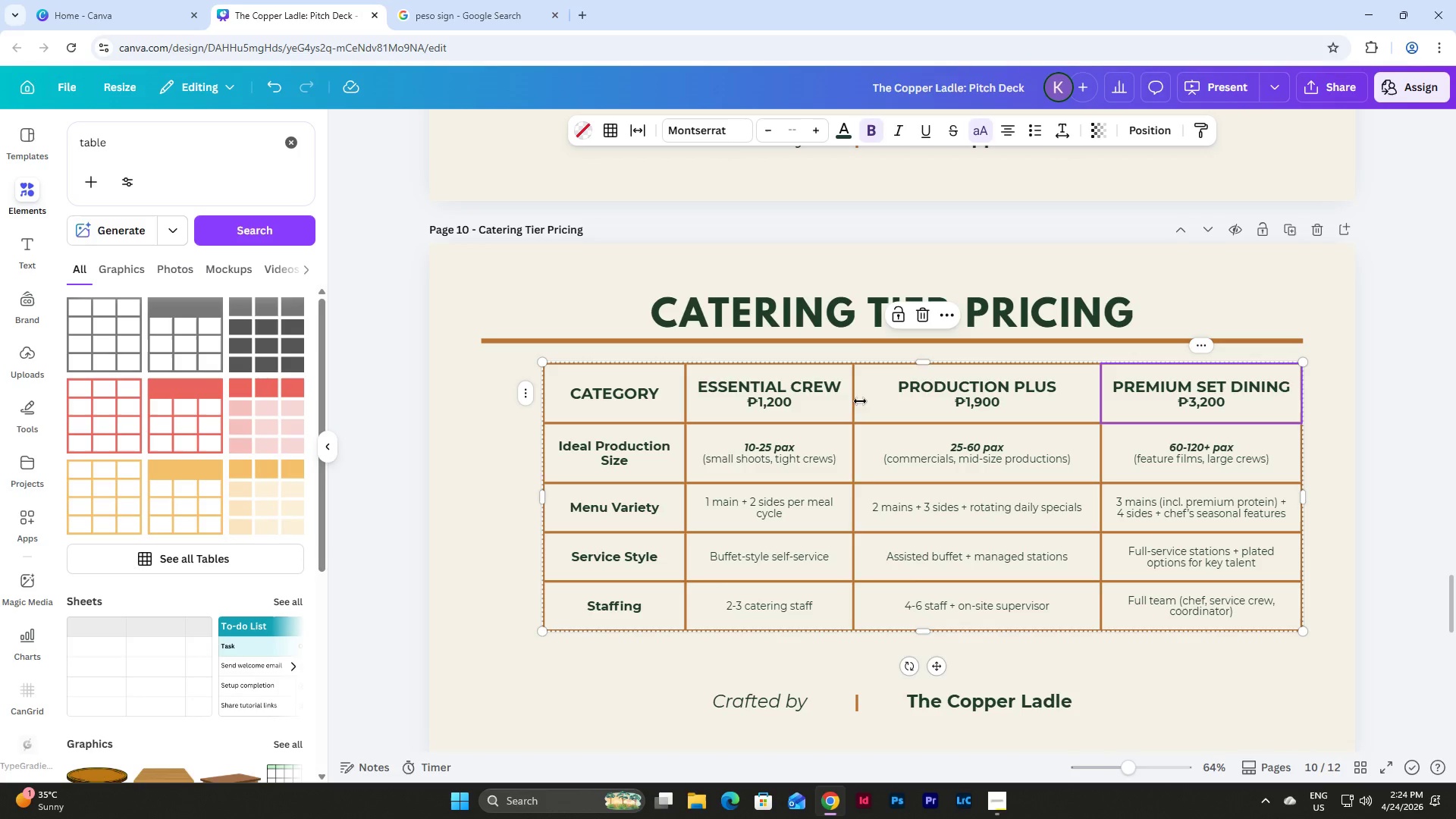 
left_click_drag(start_coordinate=[854, 401], to_coordinate=[898, 397])
 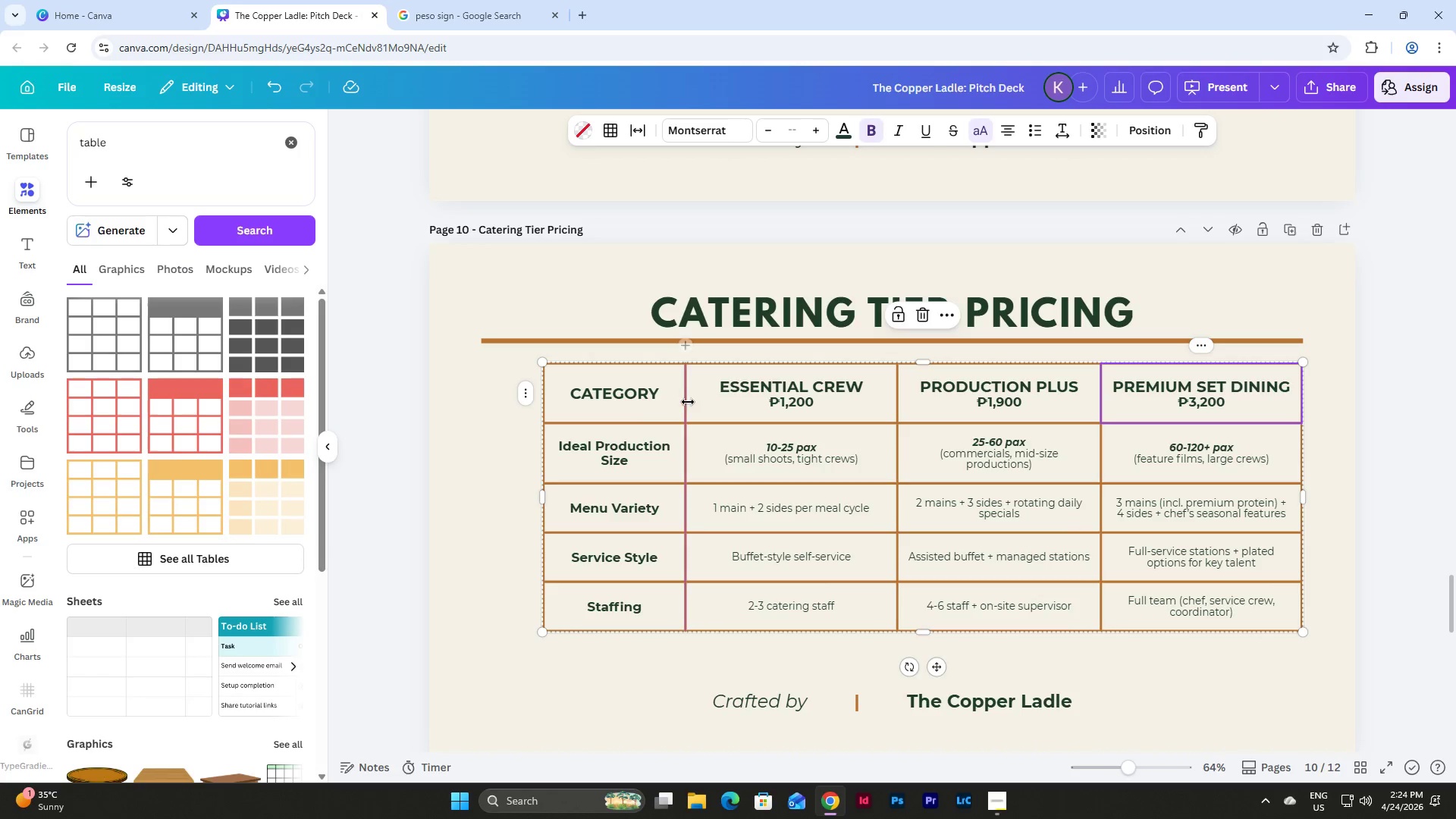 
left_click_drag(start_coordinate=[688, 402], to_coordinate=[707, 396])
 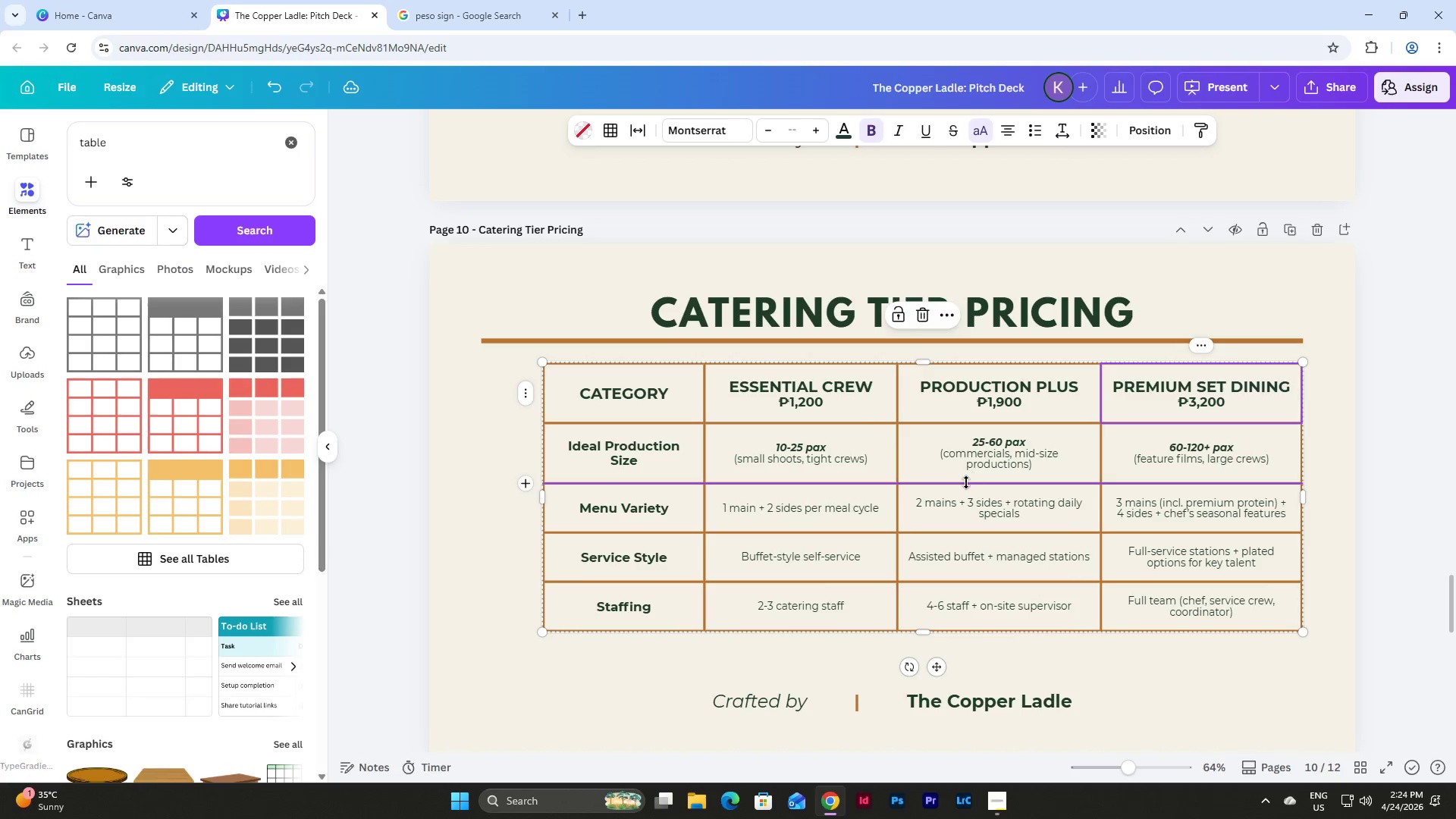 
left_click_drag(start_coordinate=[966, 482], to_coordinate=[971, 406])
 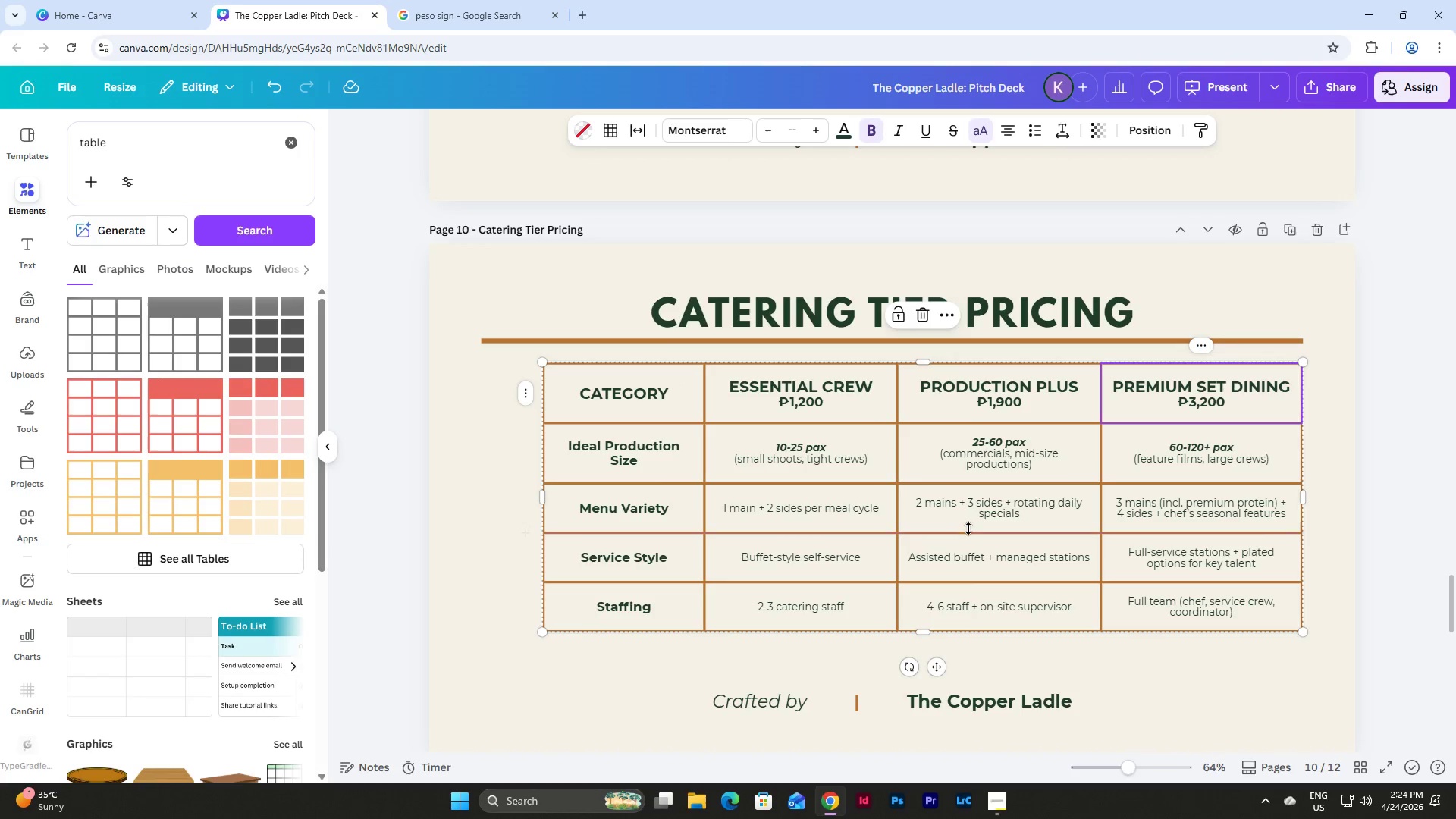 
left_click_drag(start_coordinate=[969, 531], to_coordinate=[971, 447])
 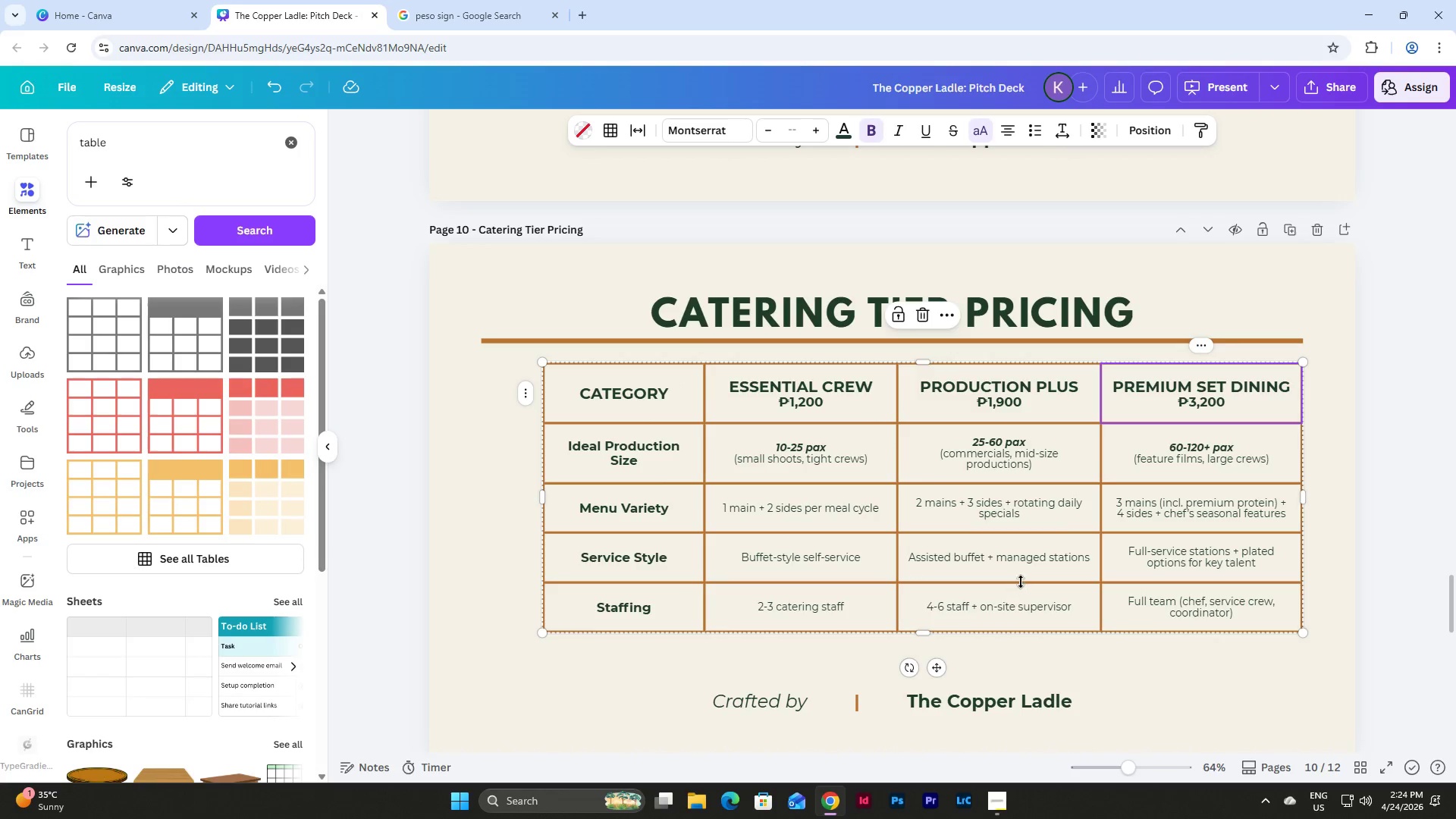 
left_click_drag(start_coordinate=[1020, 580], to_coordinate=[998, 464])
 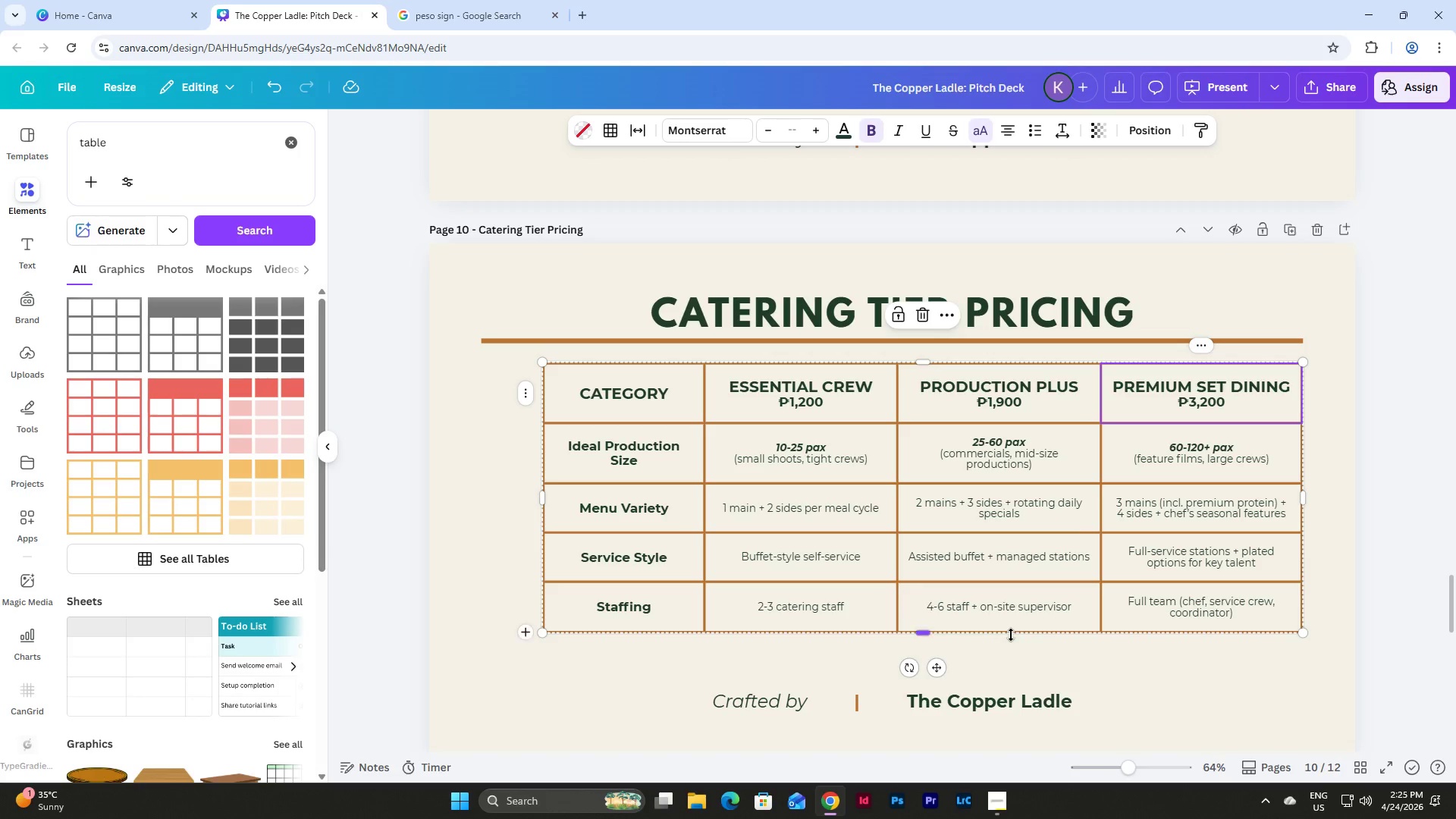 
left_click_drag(start_coordinate=[1011, 635], to_coordinate=[995, 517])
 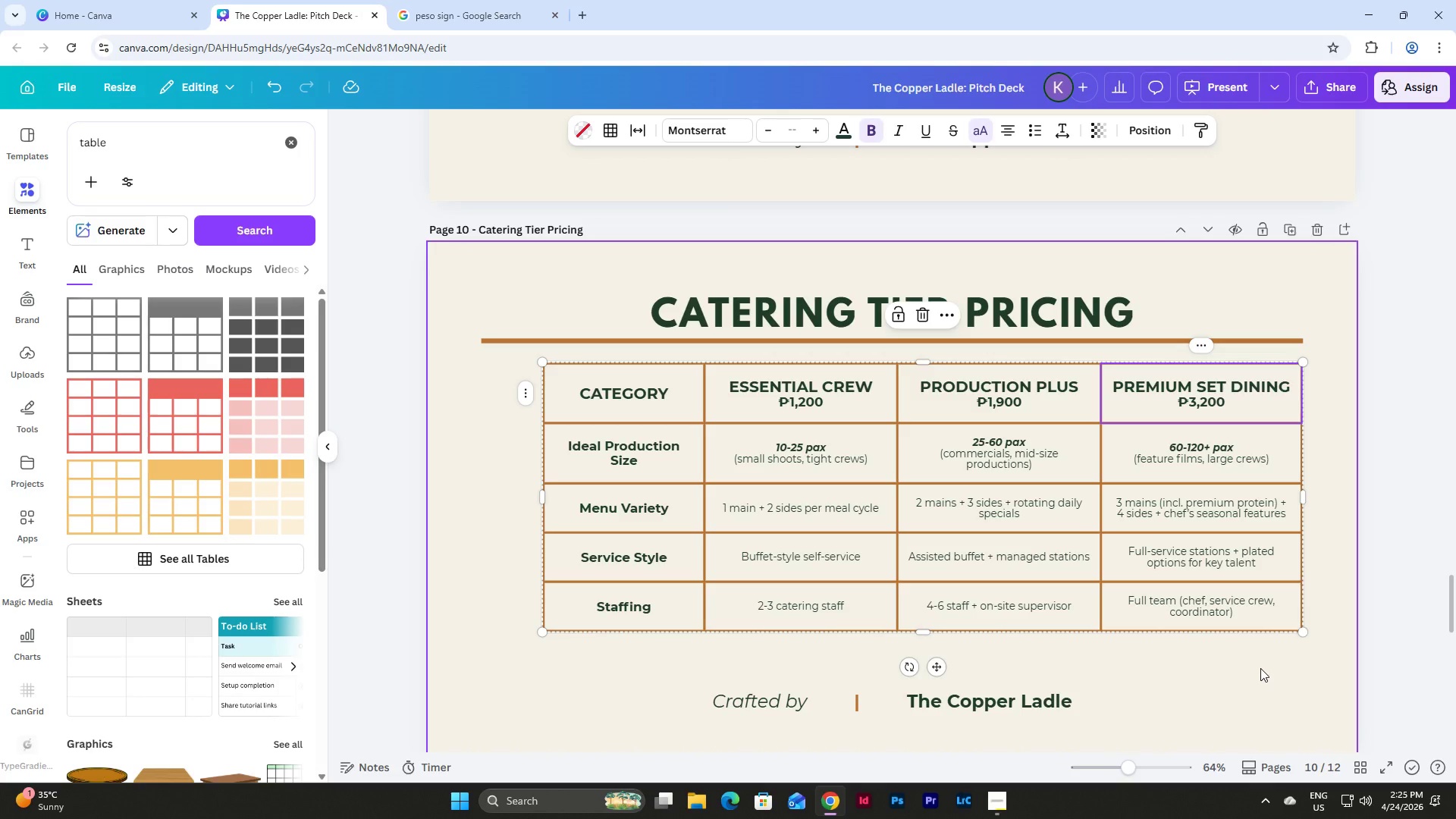 
key(Control+Z)
 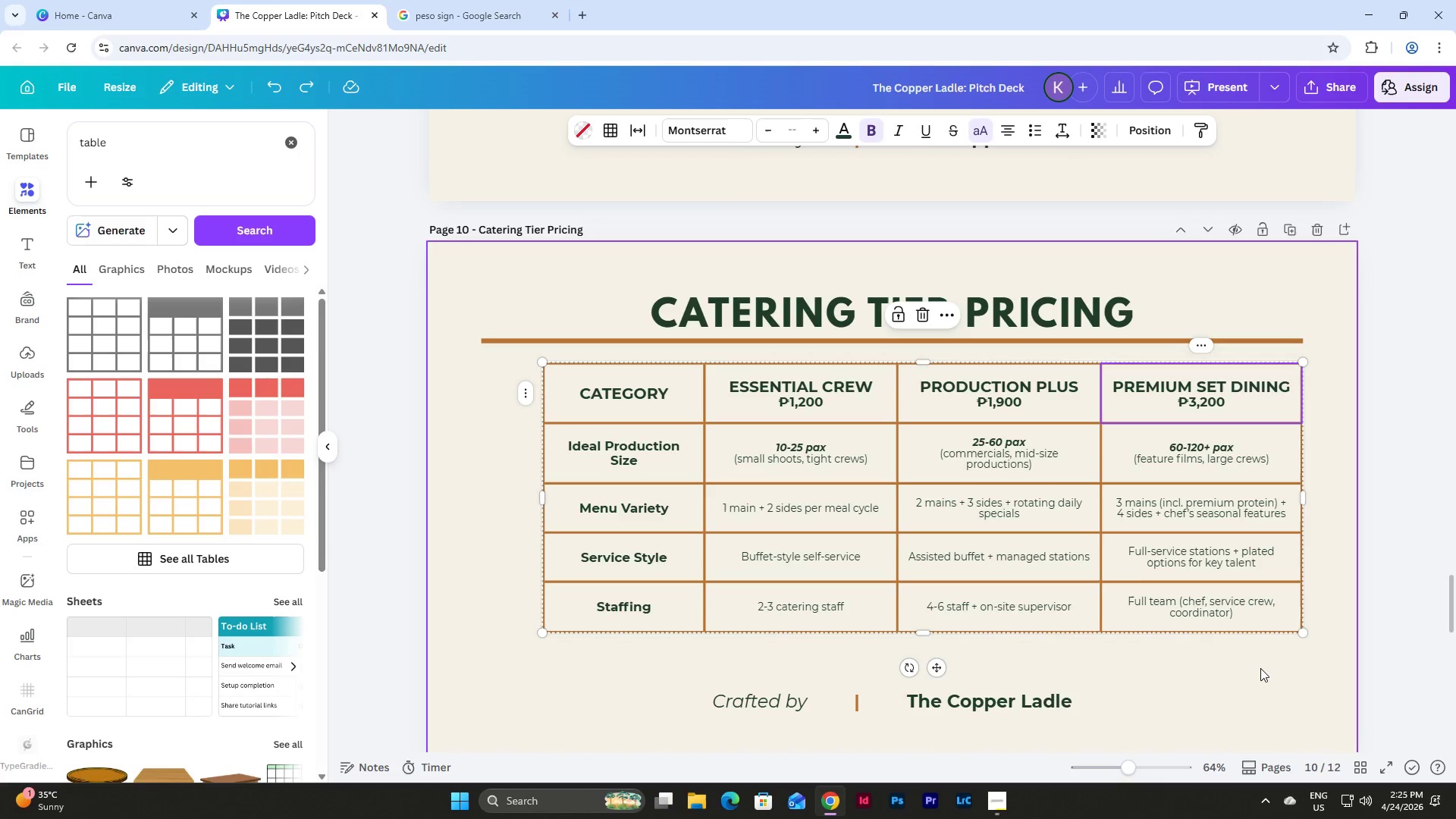 
key(Control+Z)
 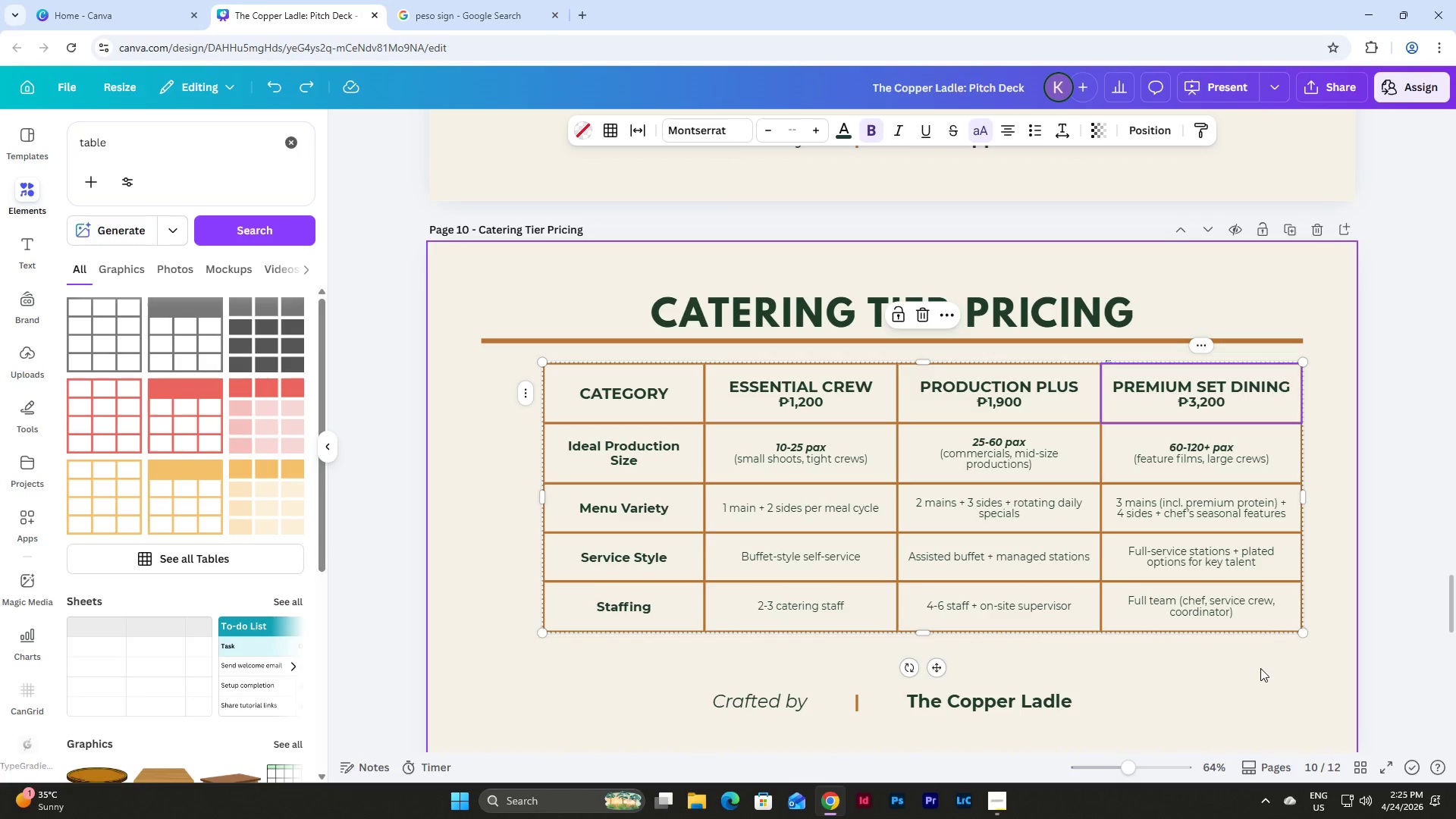 
key(Control+Z)
 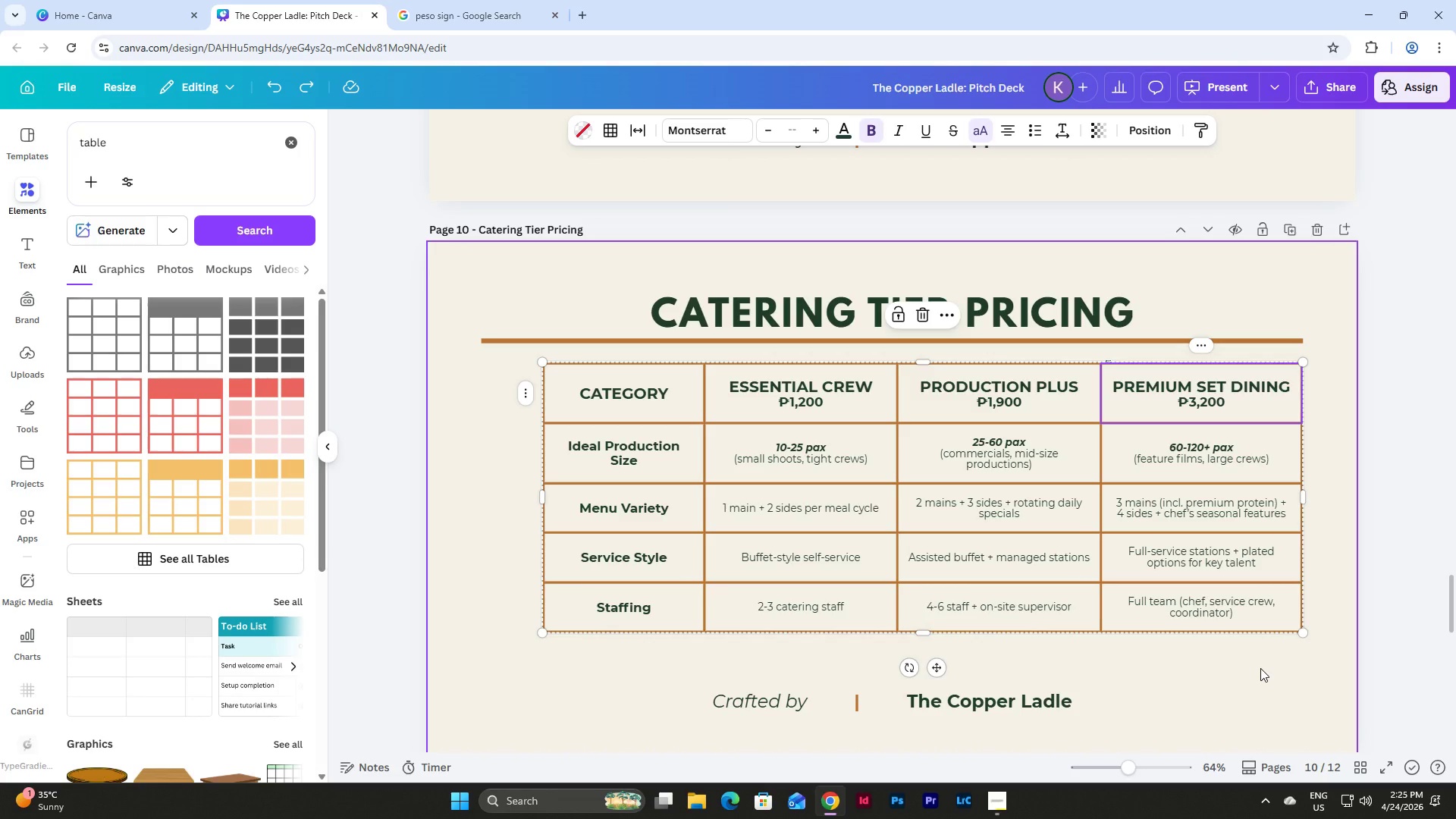 
key(Control+Z)
 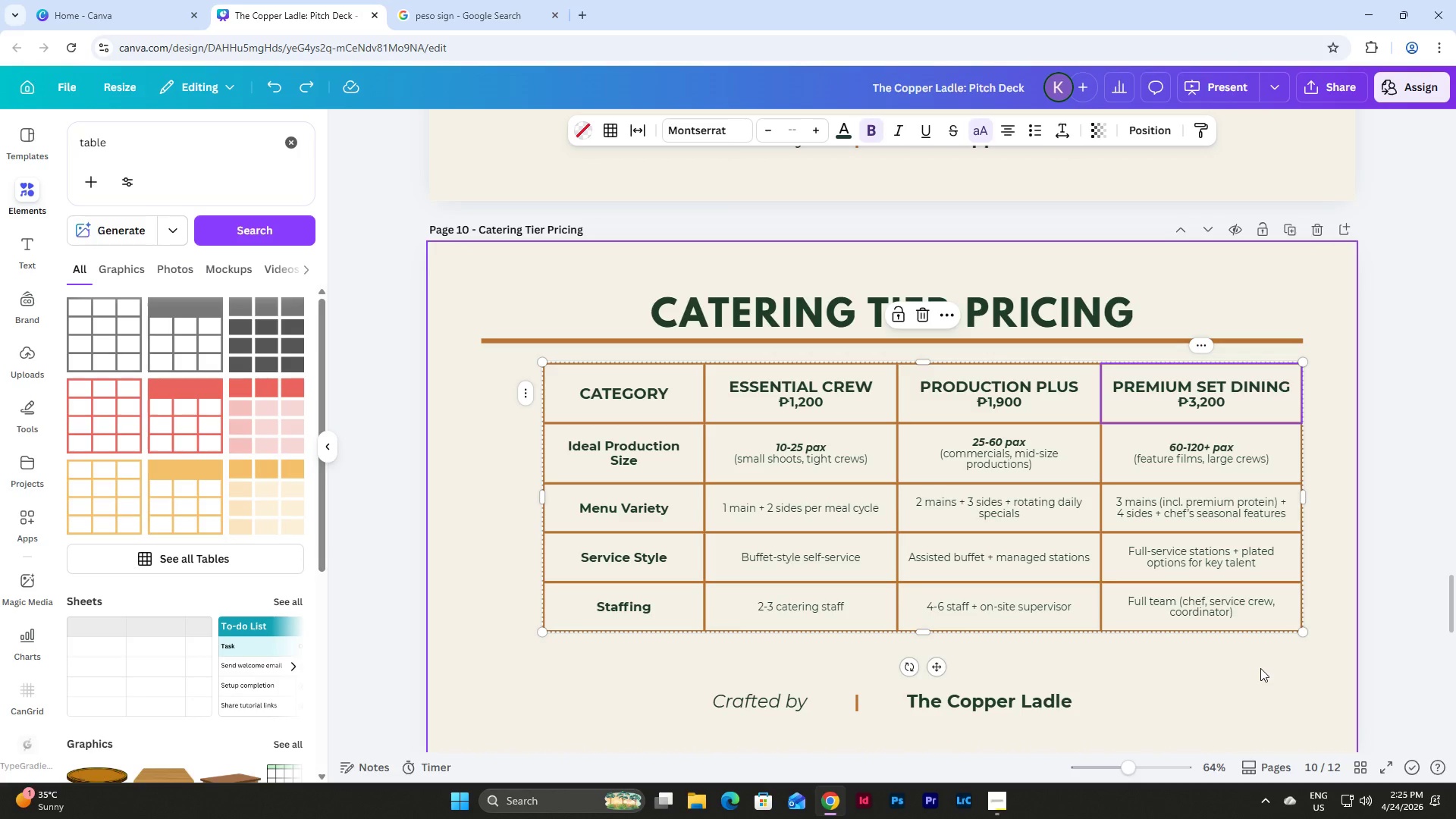 
key(Control+Z)
 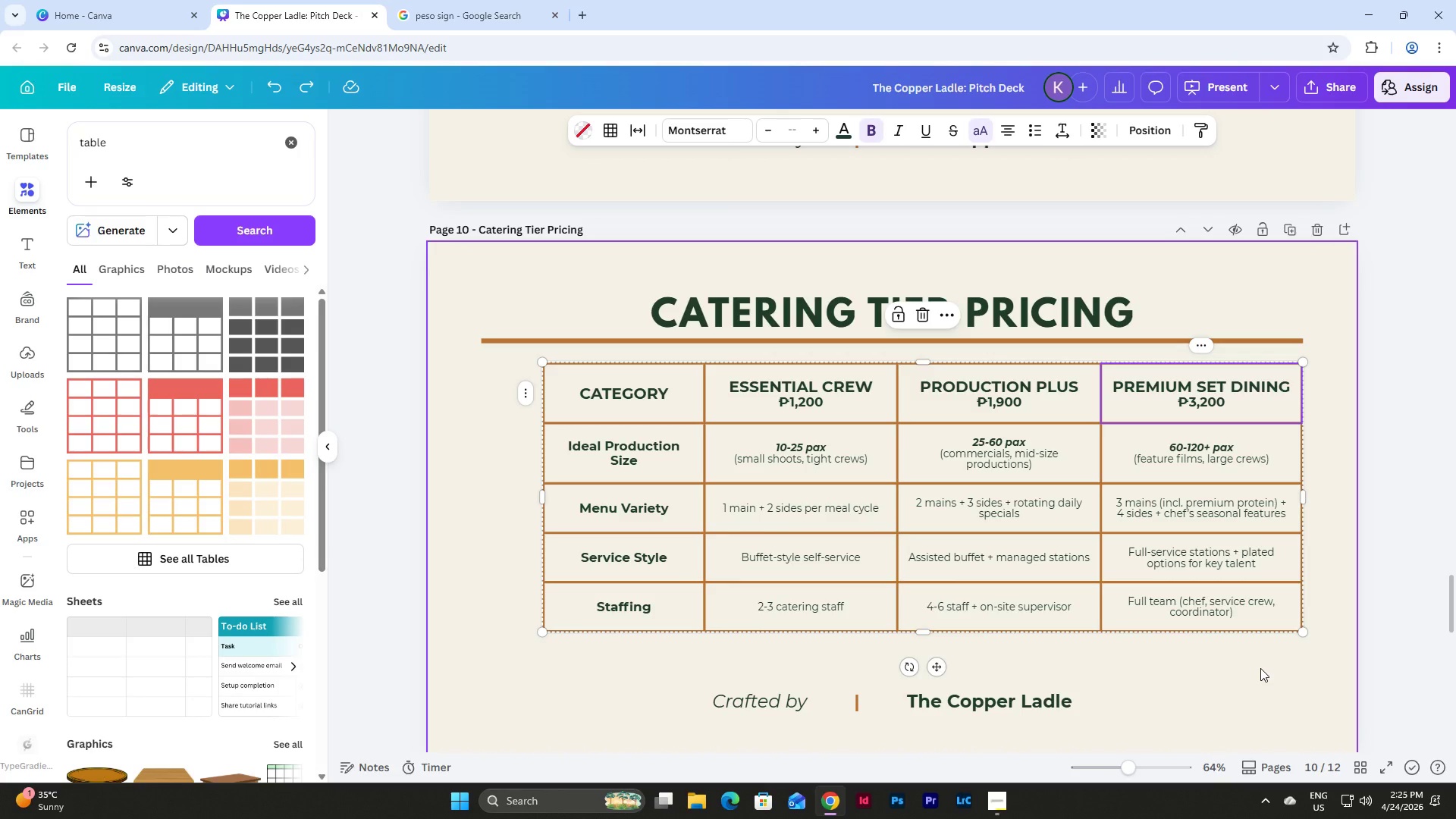 
key(Control+Z)
 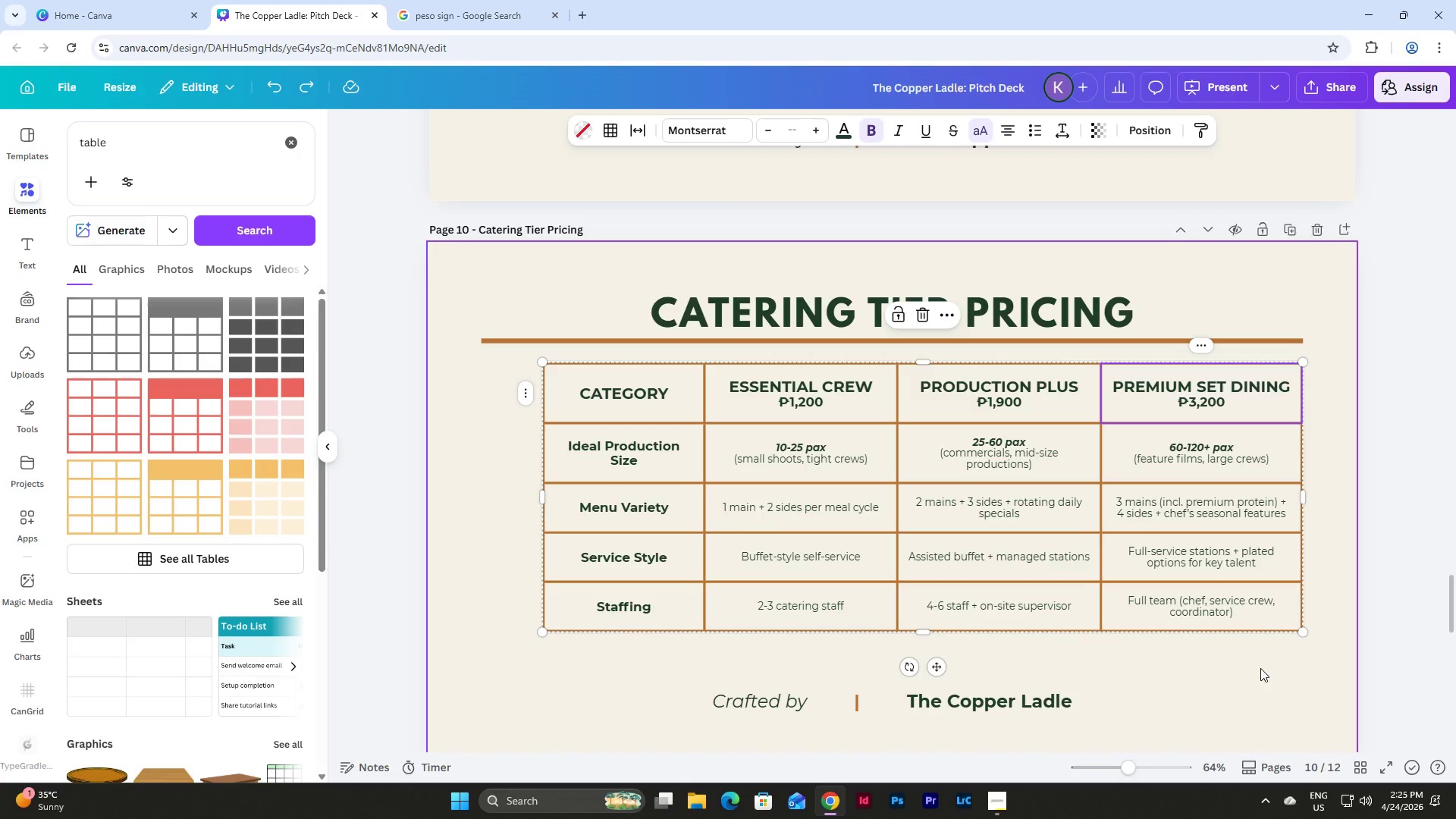 
left_click([1260, 668])
 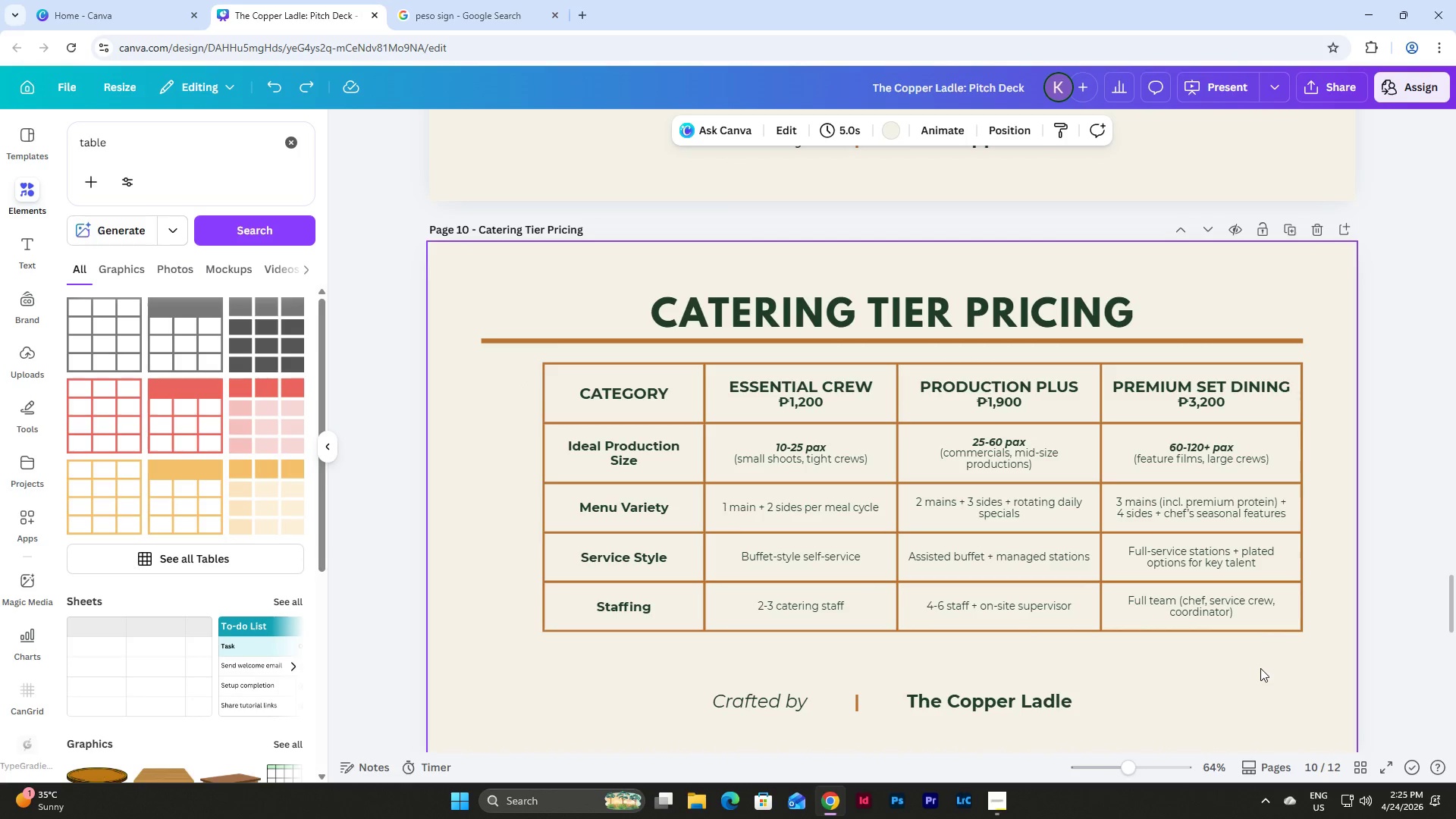 
key(Control+Z)
 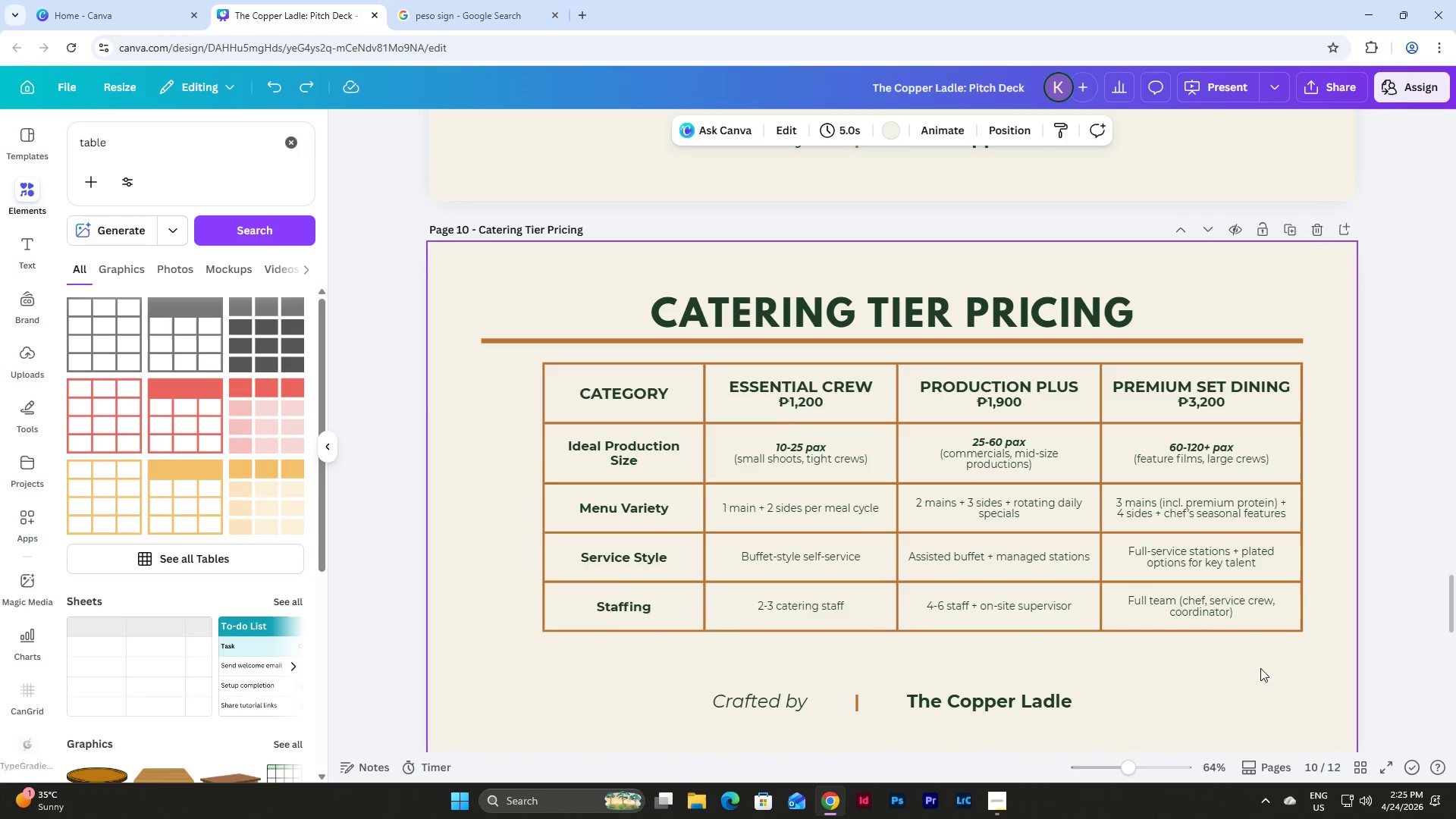 
key(Control+Z)
 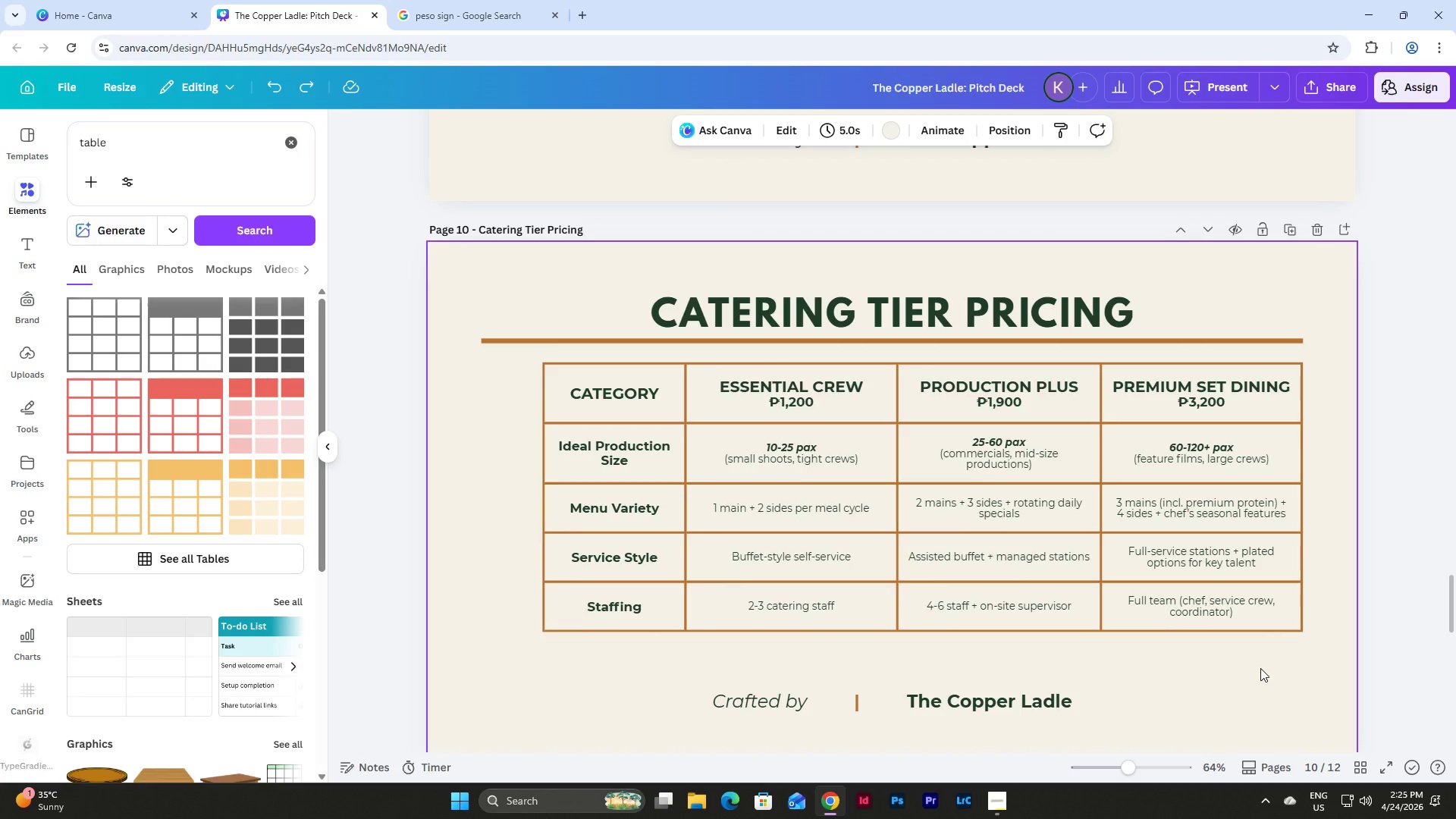 
key(Control+Z)
 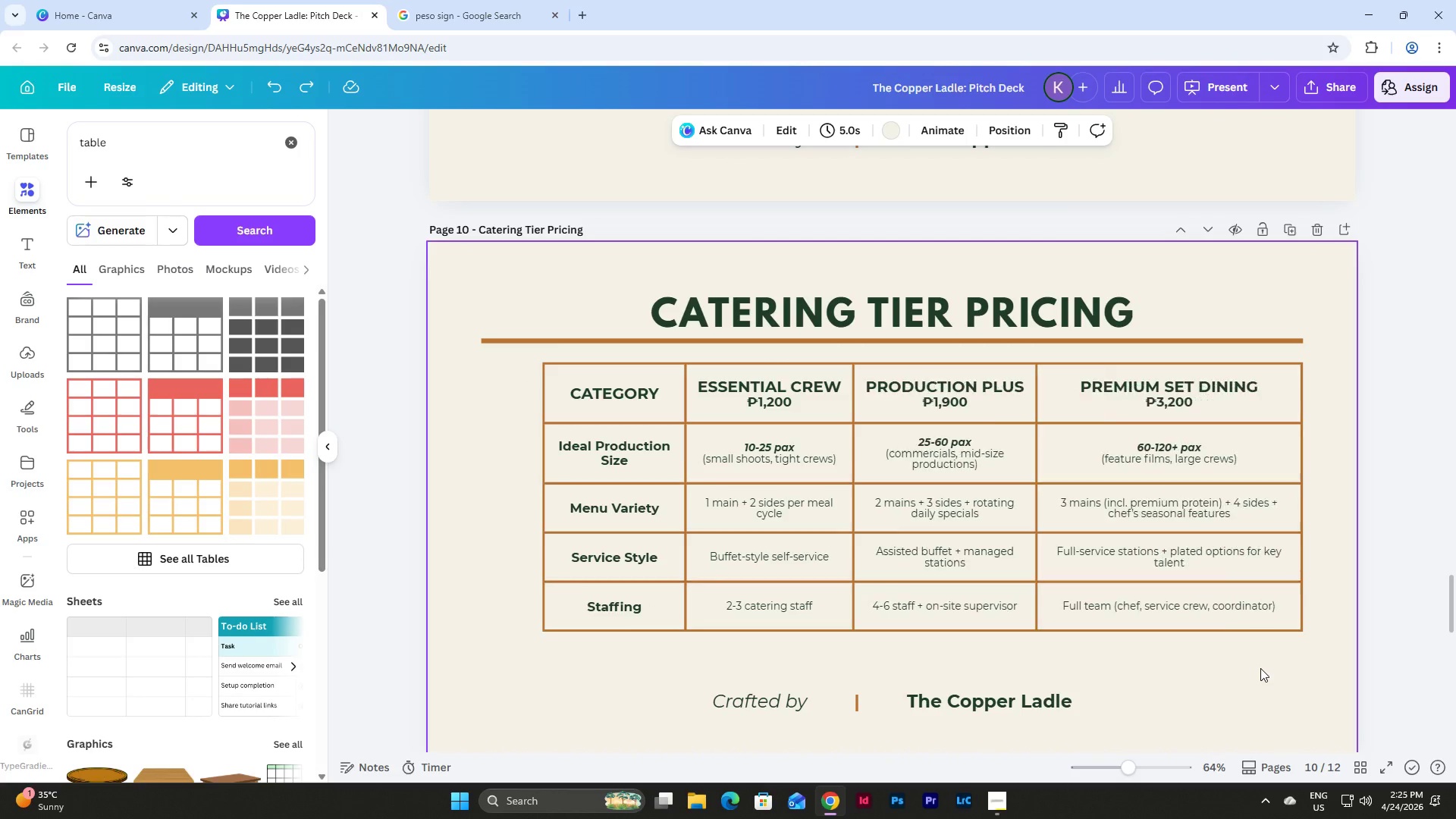 
key(Control+Z)
 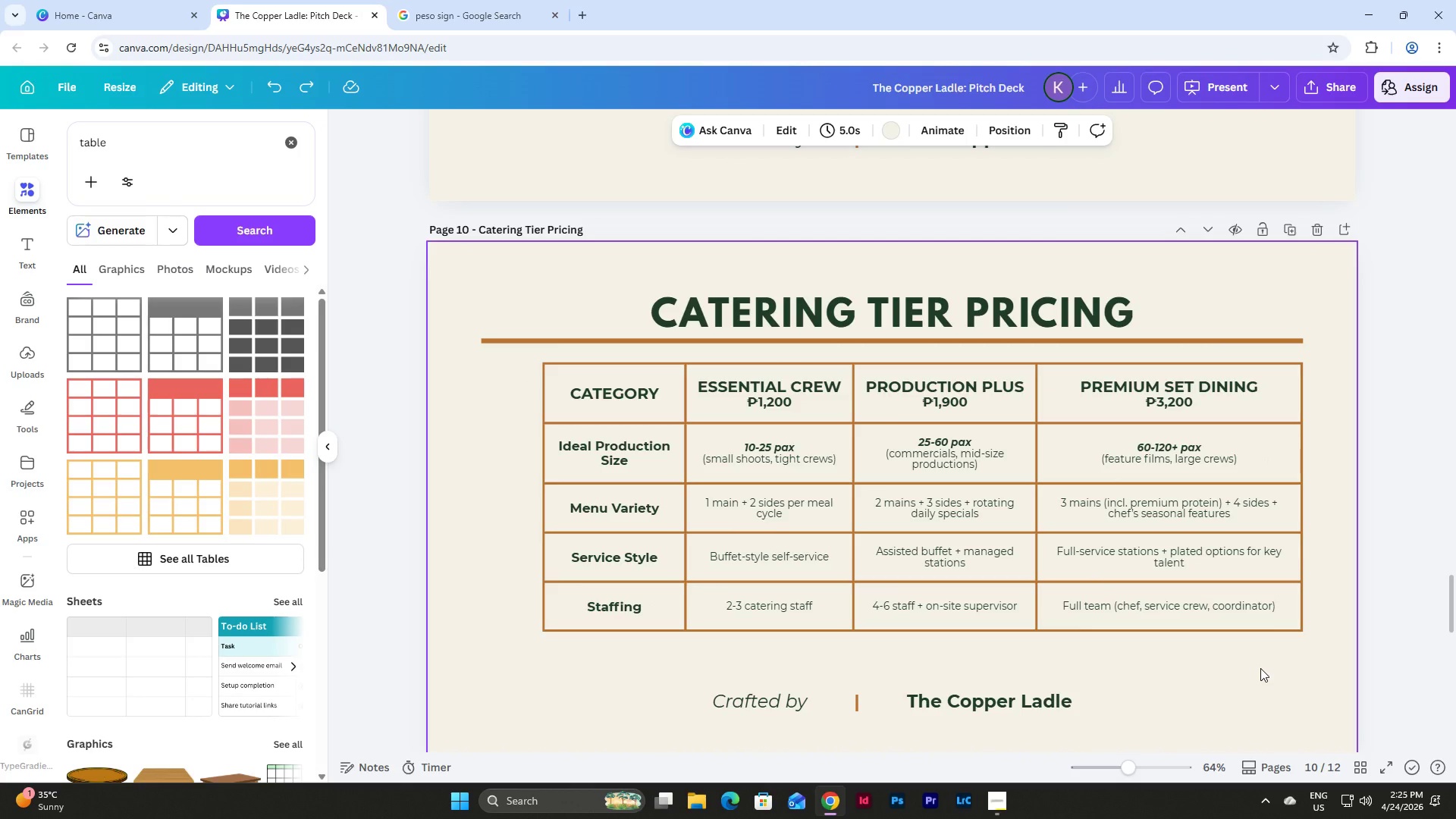 
key(Control+Z)
 